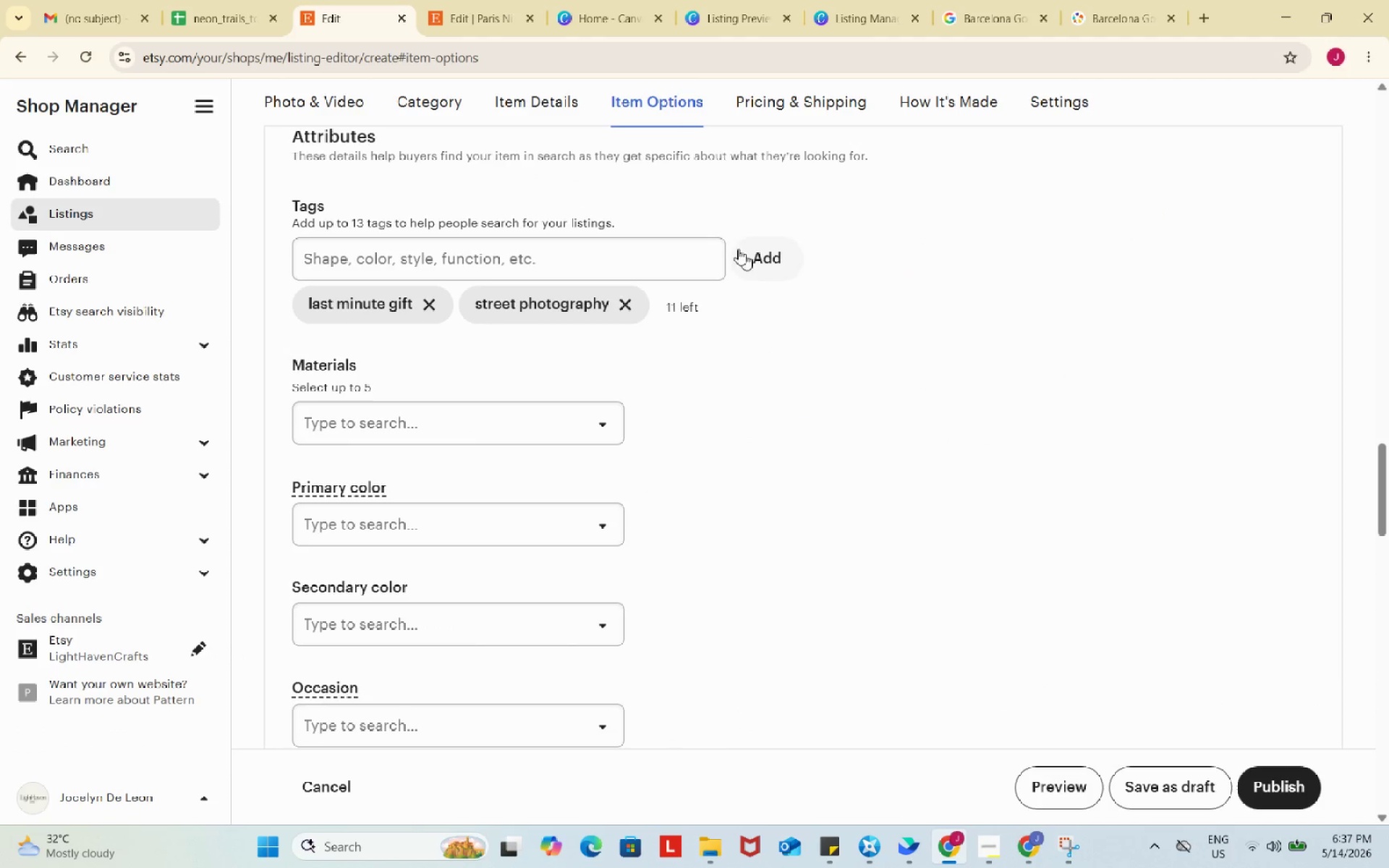 
left_click([240, 0])
 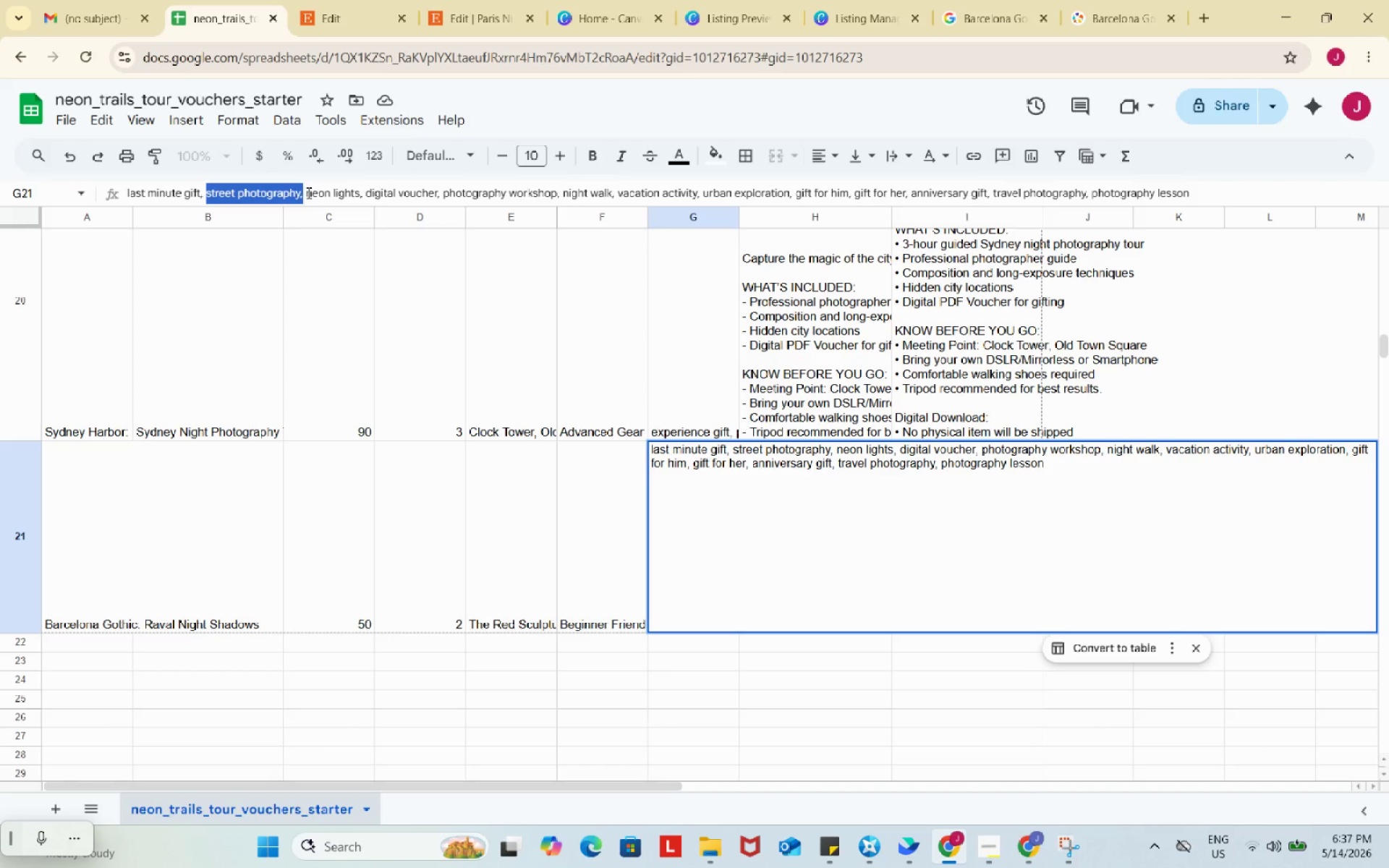 
left_click_drag(start_coordinate=[307, 192], to_coordinate=[361, 193])
 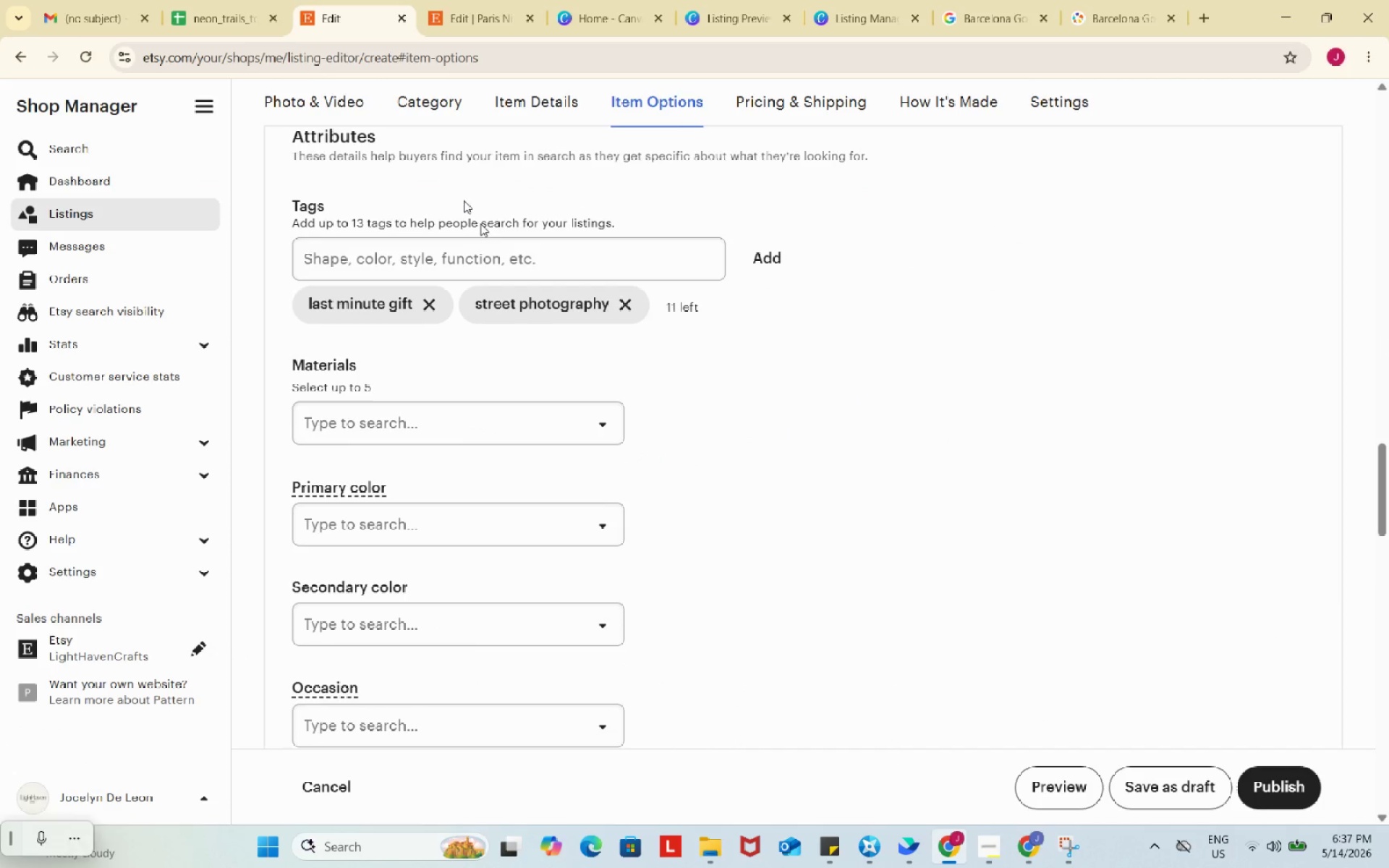 
key(Control+ControlLeft)
 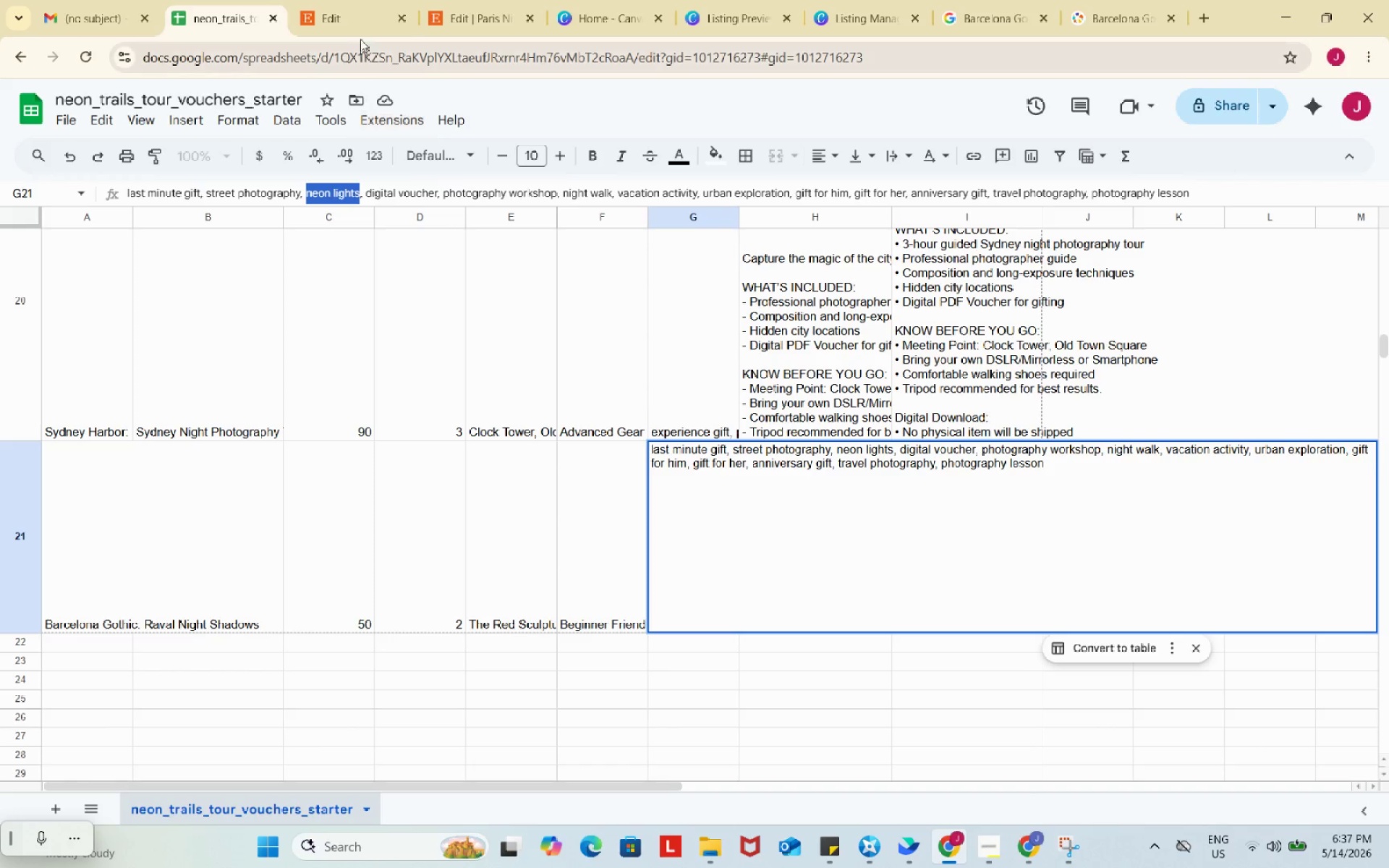 
key(Control+C)
 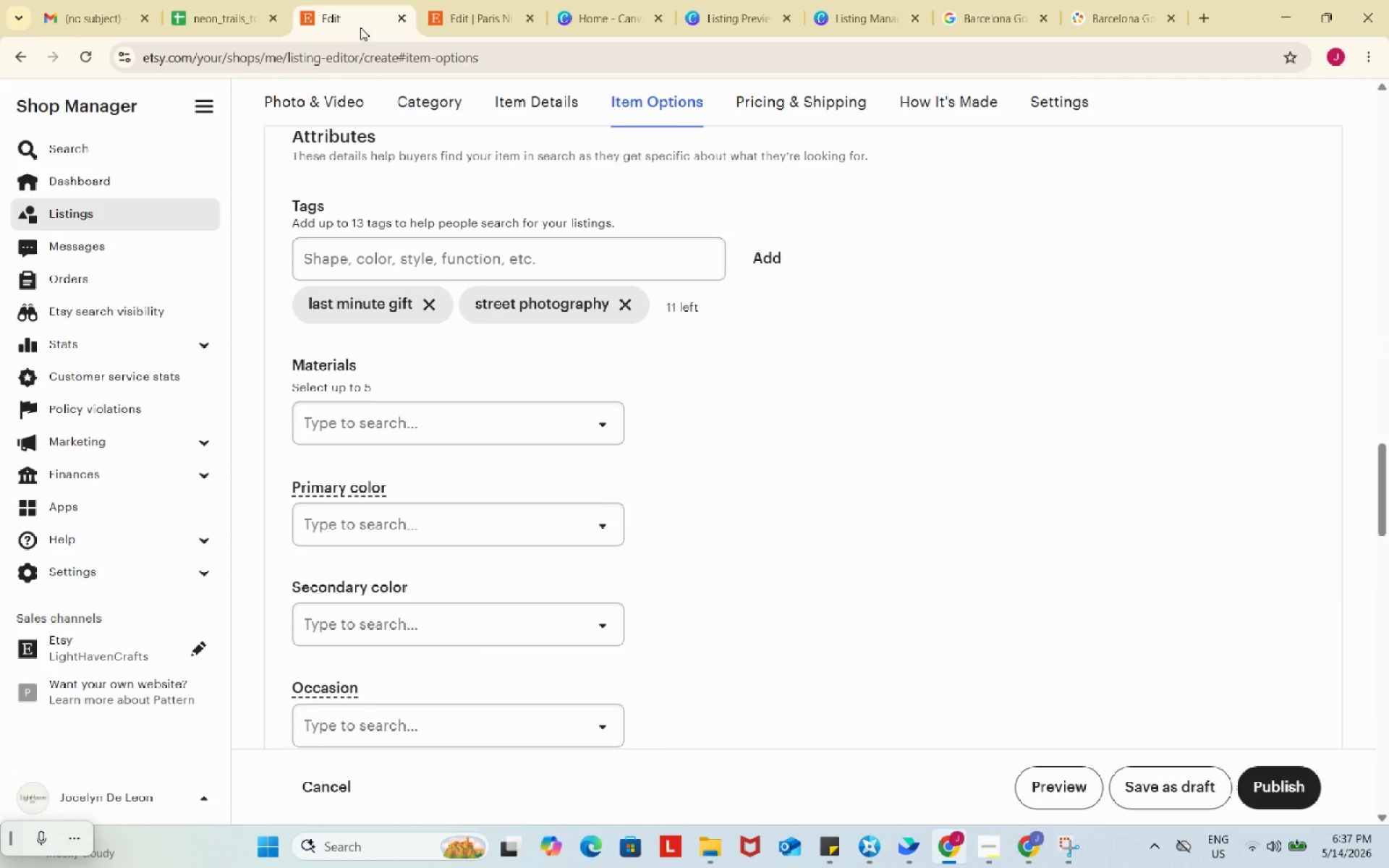 
left_click([360, 27])
 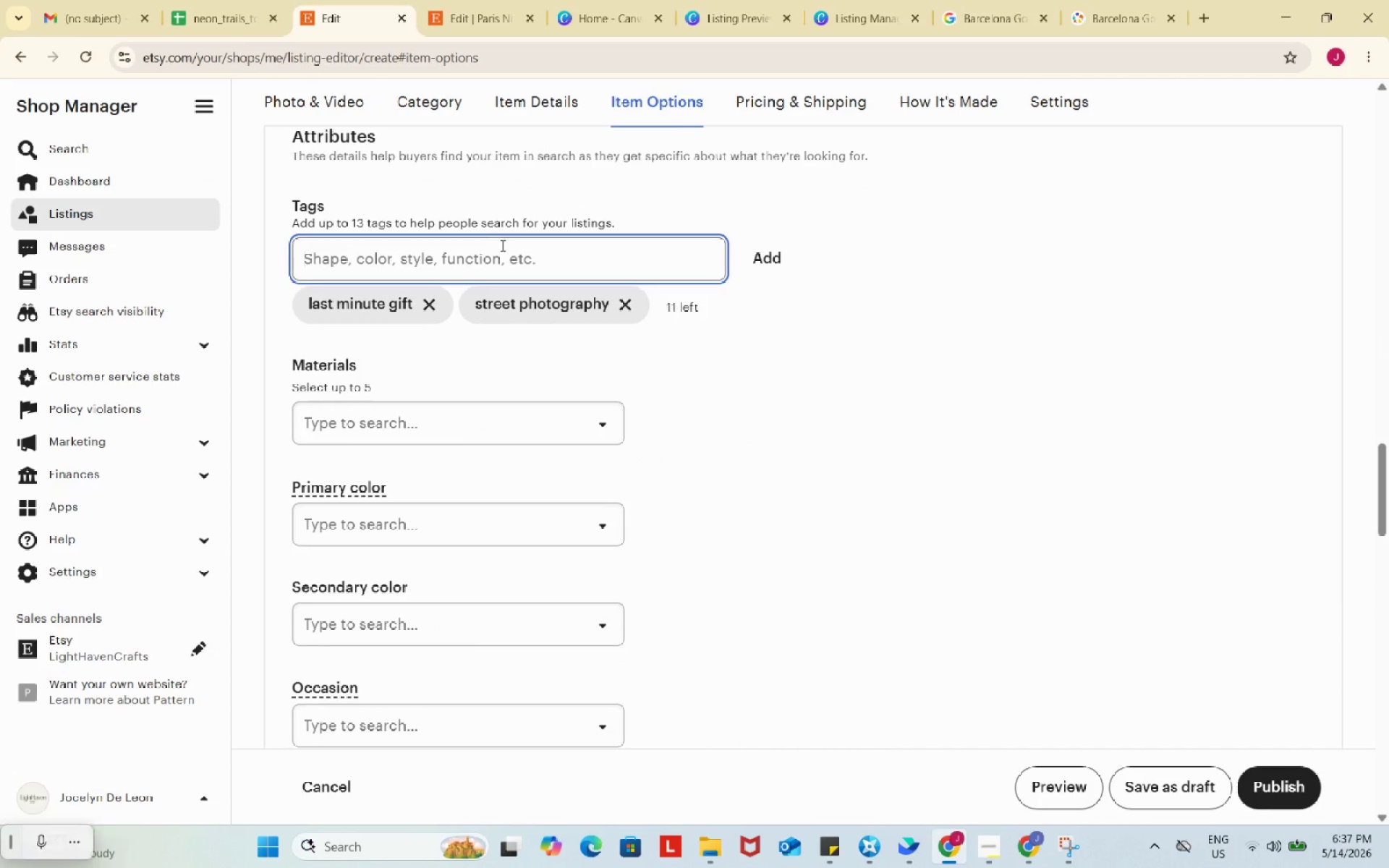 
left_click([501, 245])
 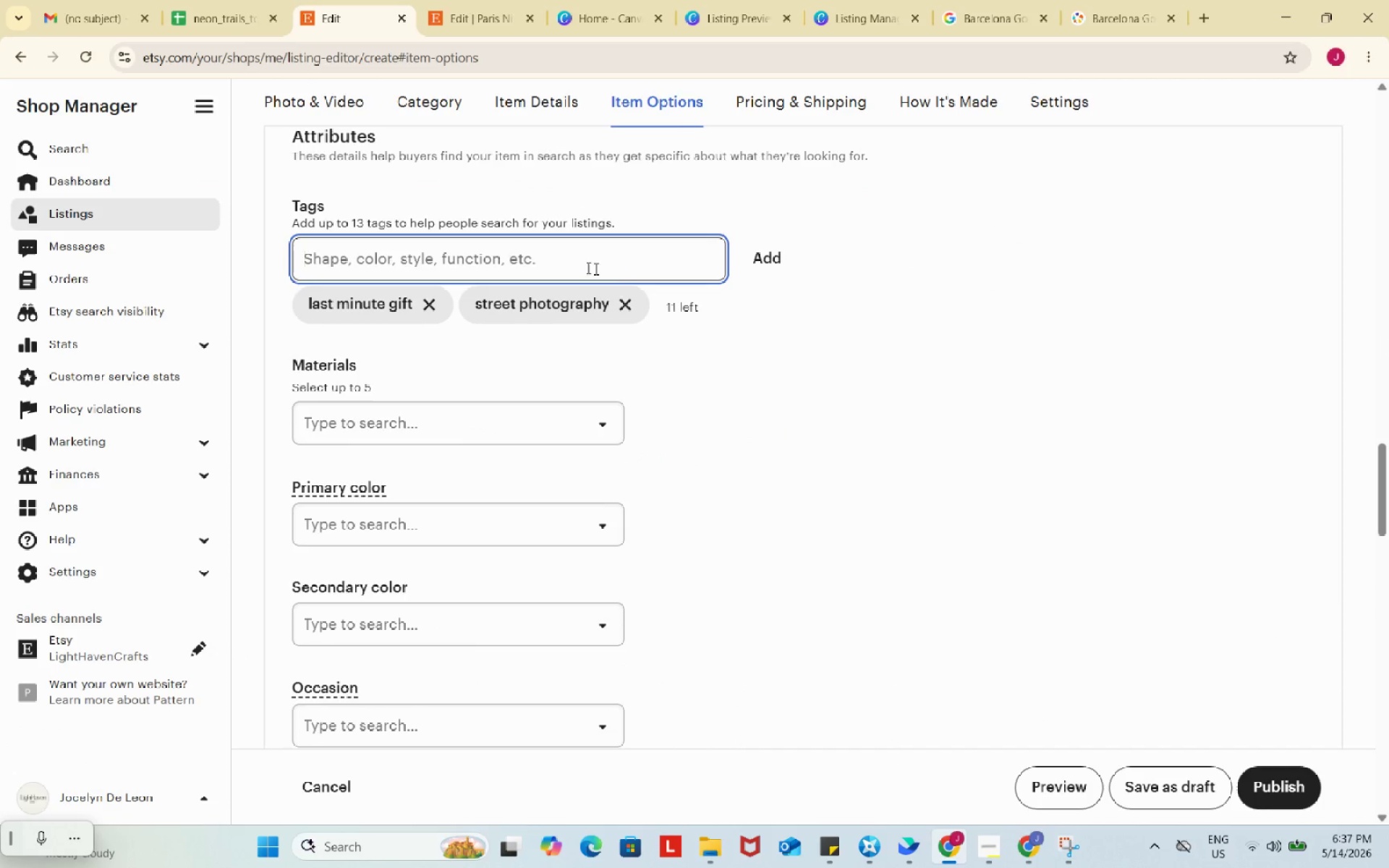 
key(Control+V)
 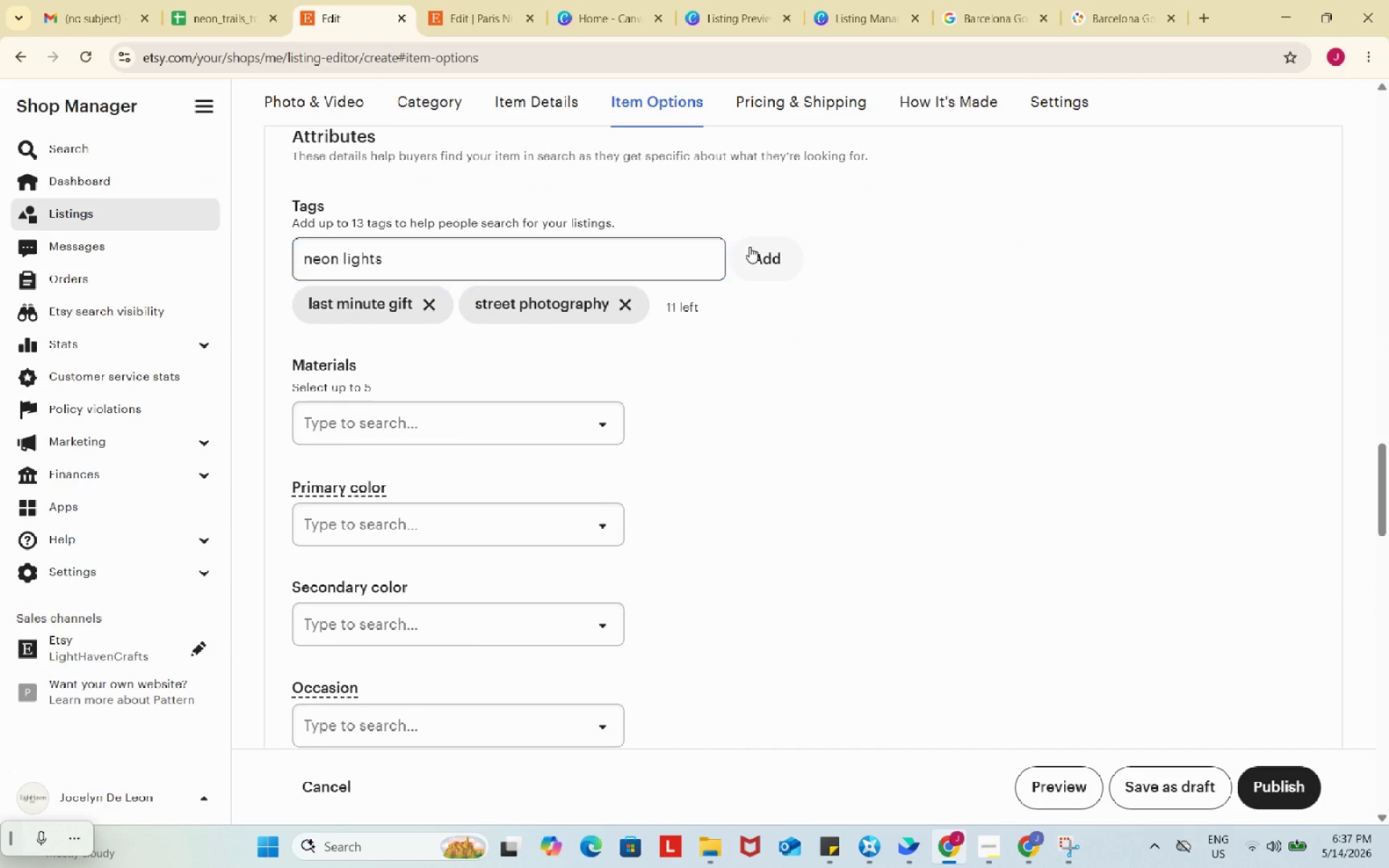 
left_click([749, 247])
 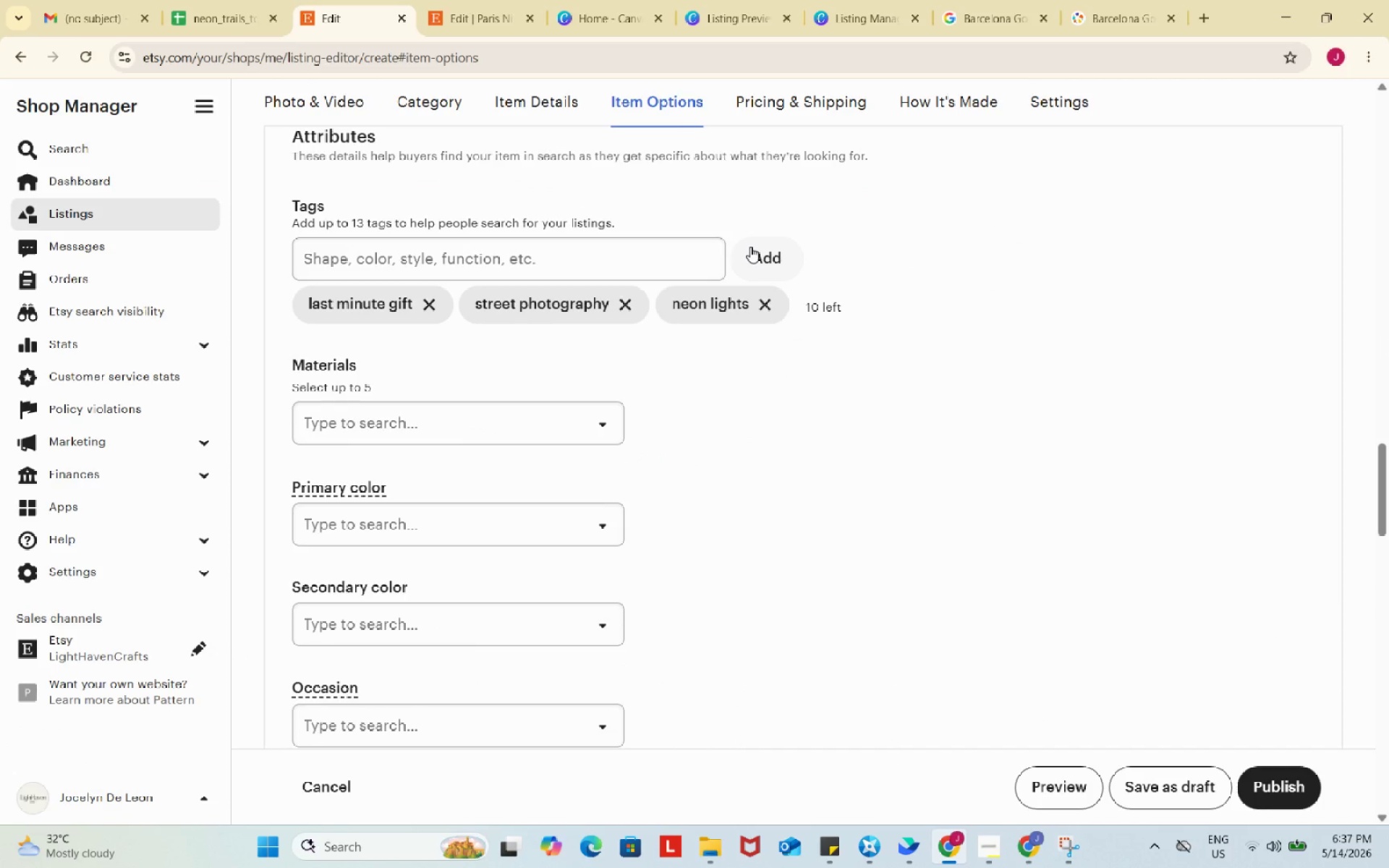 
wait(7.56)
 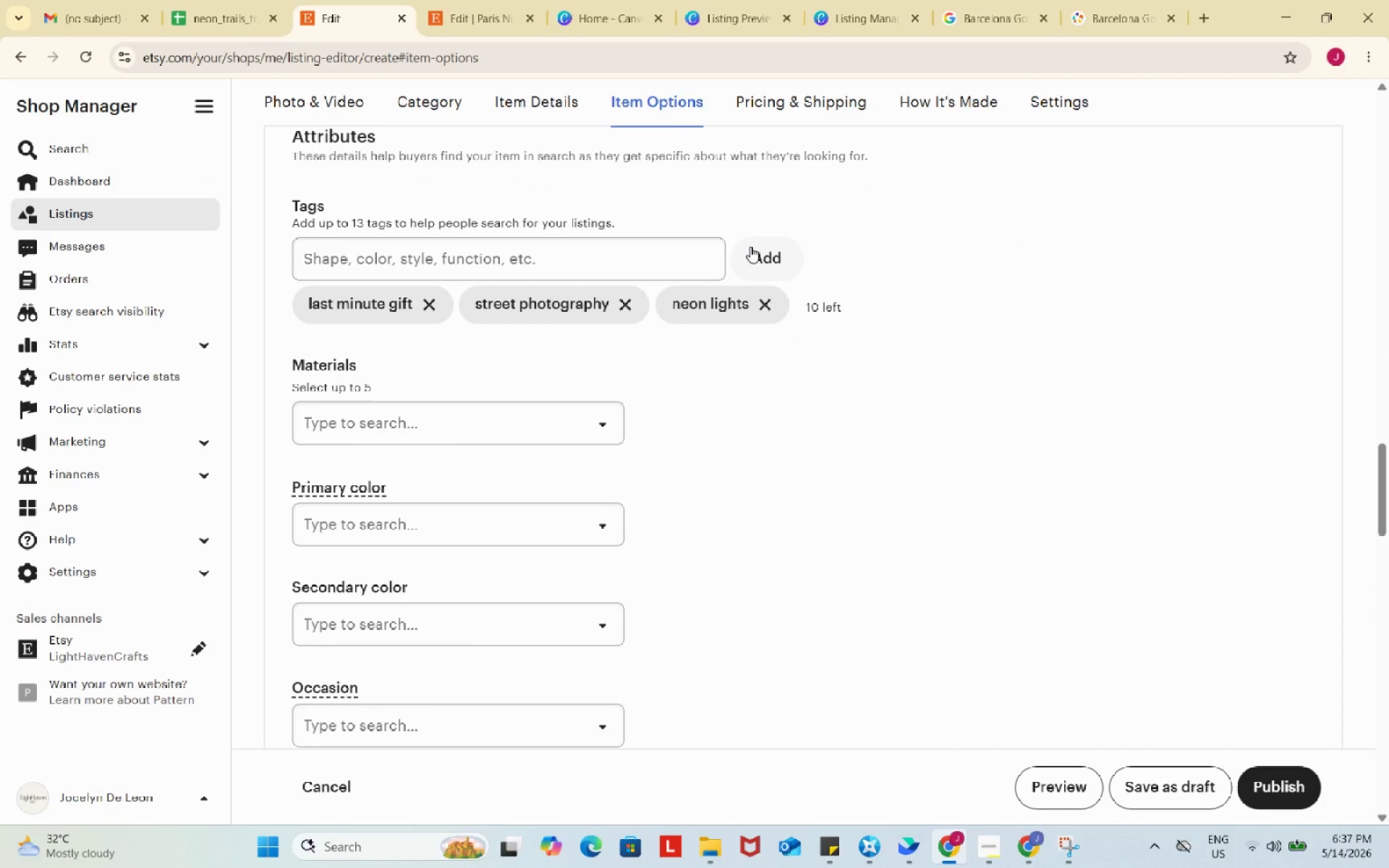 
left_click([224, 4])
 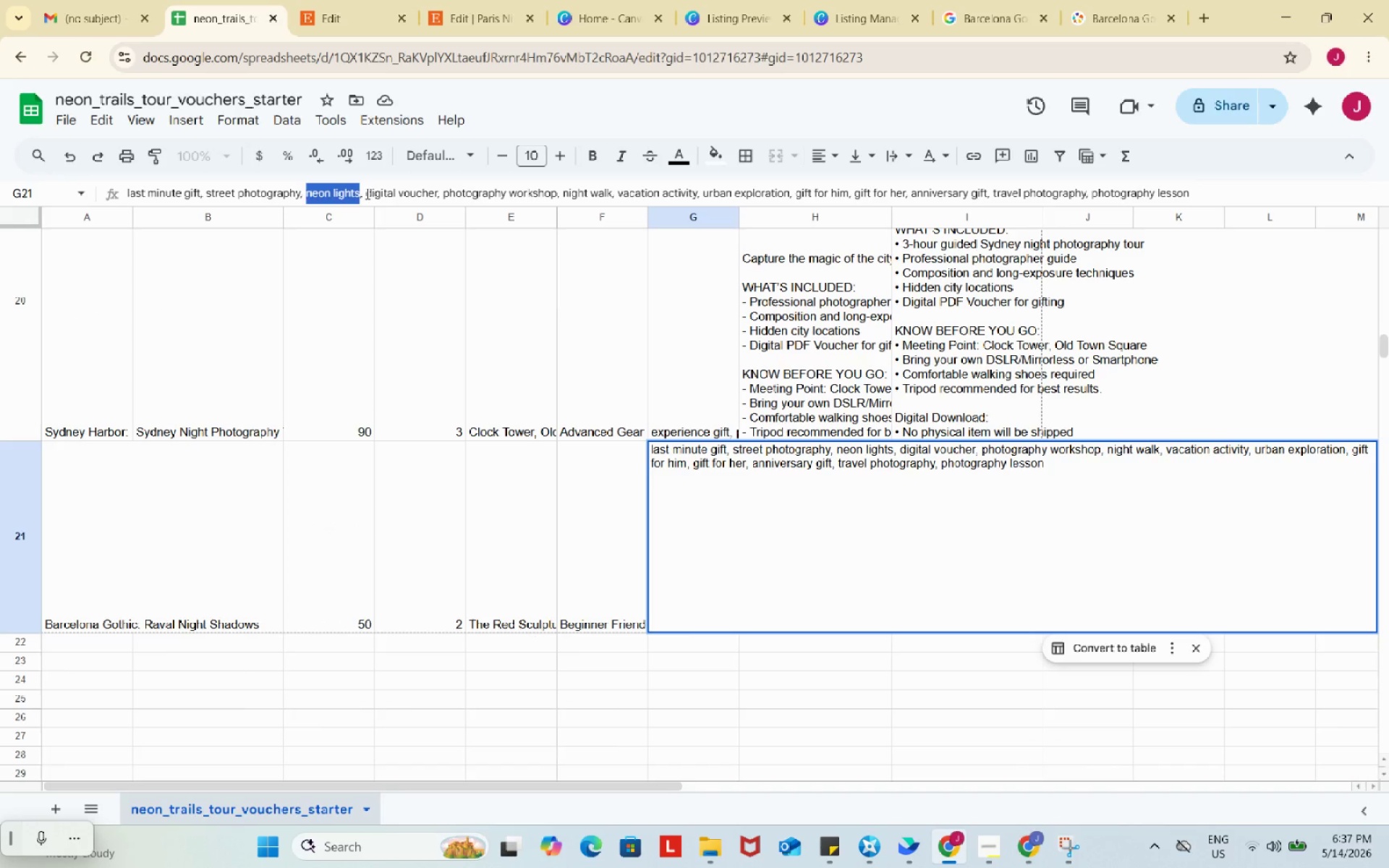 
left_click_drag(start_coordinate=[366, 193], to_coordinate=[438, 192])
 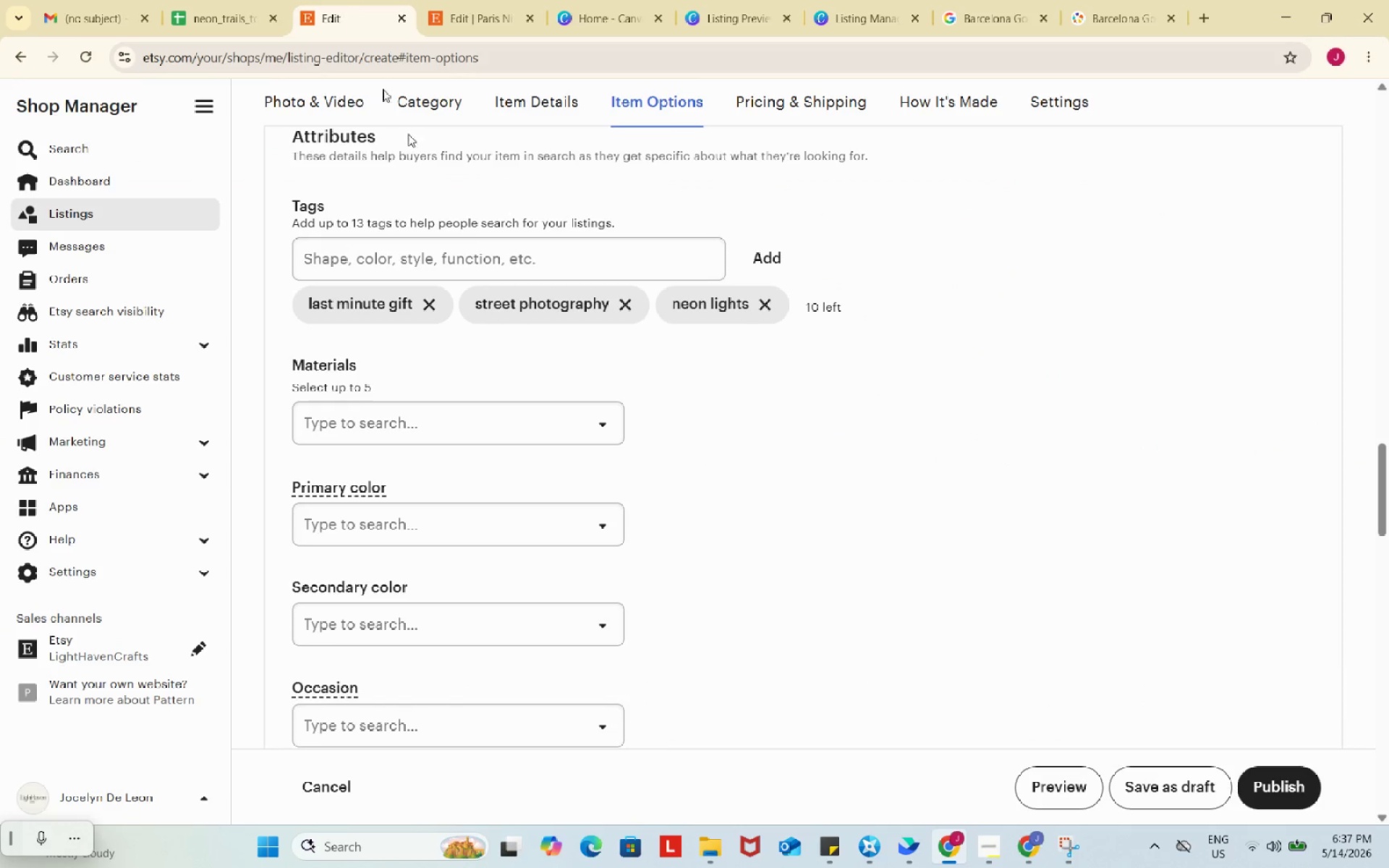 
key(Control+ControlLeft)
 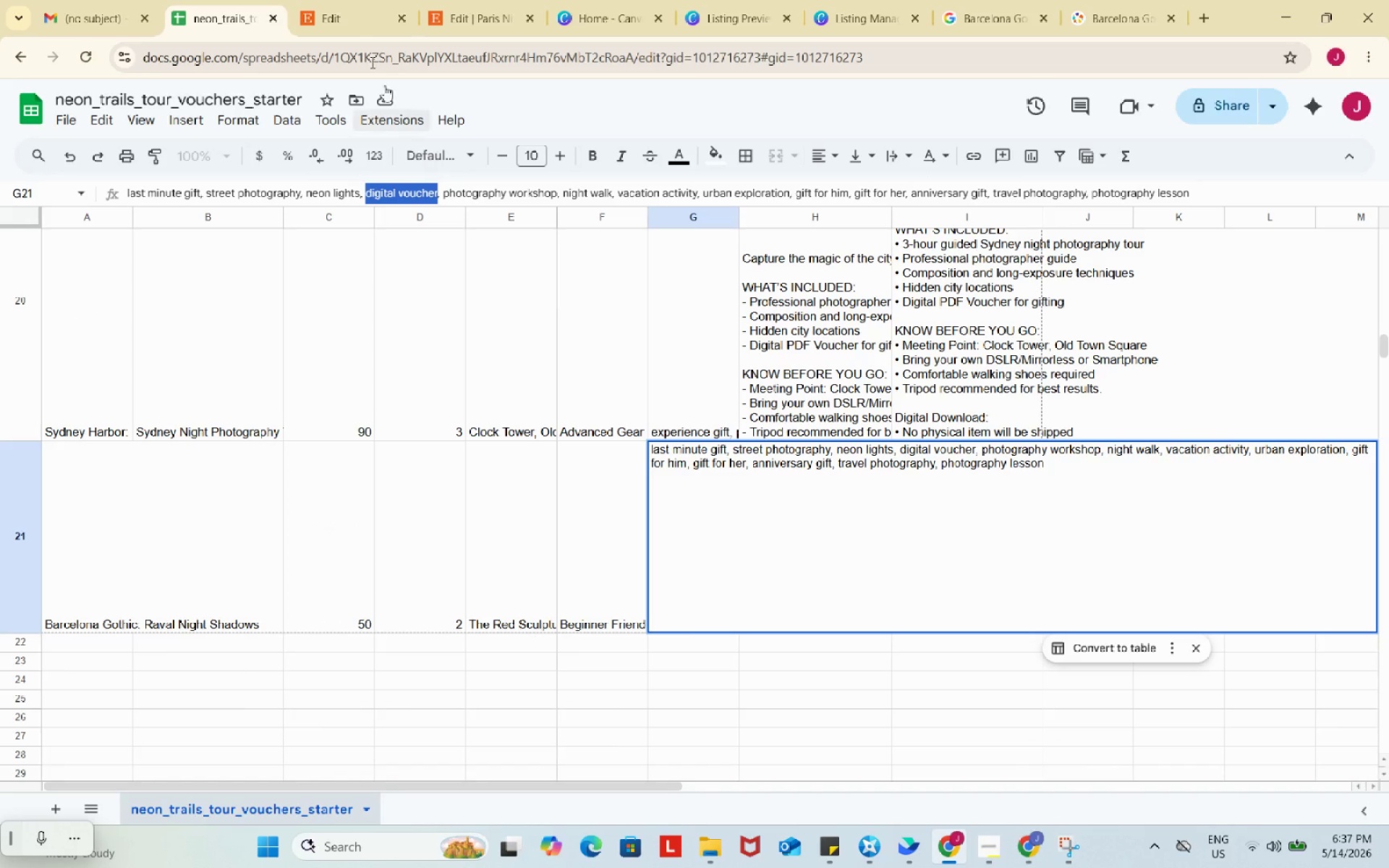 
key(Control+C)
 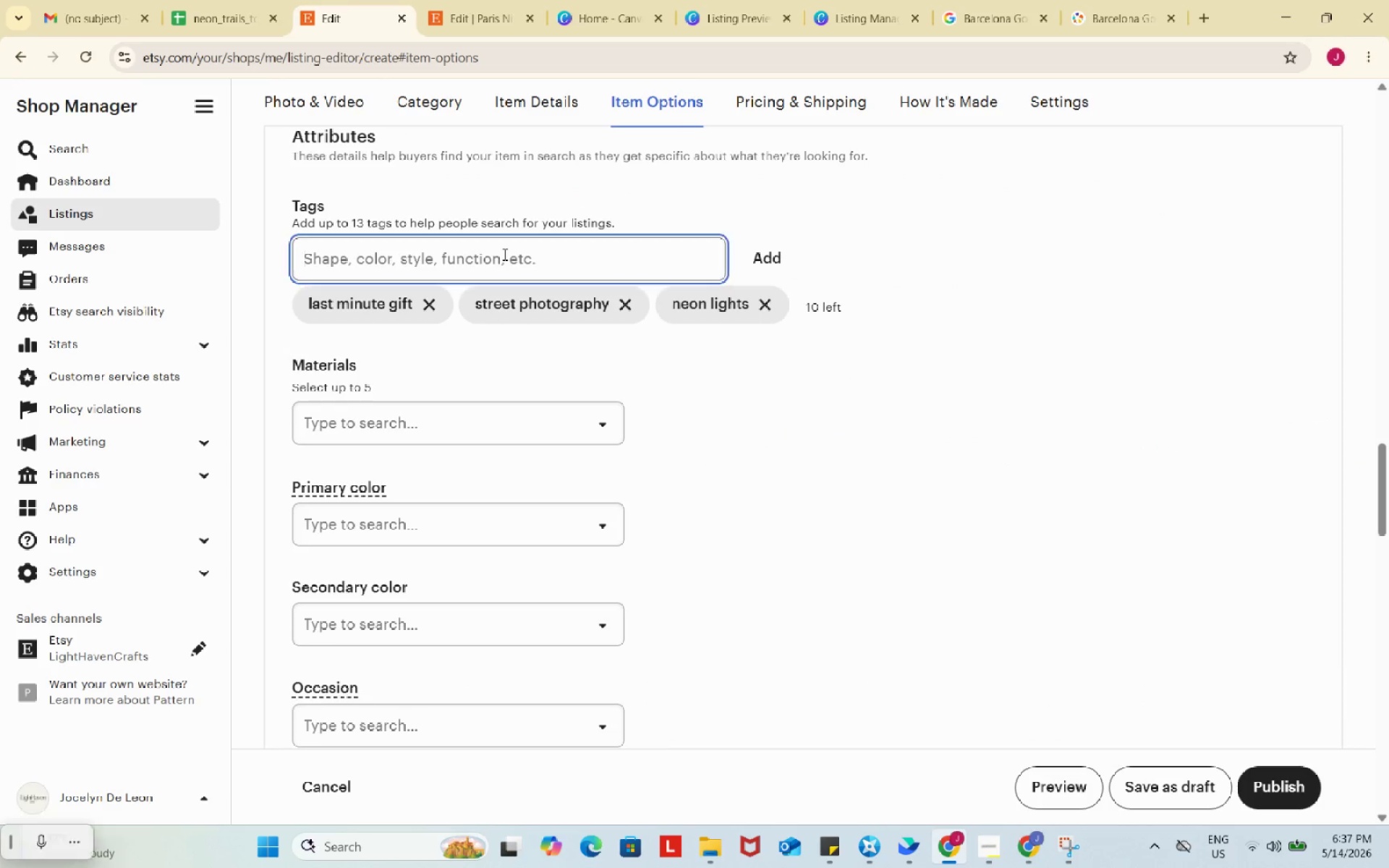 
key(Control+ControlLeft)
 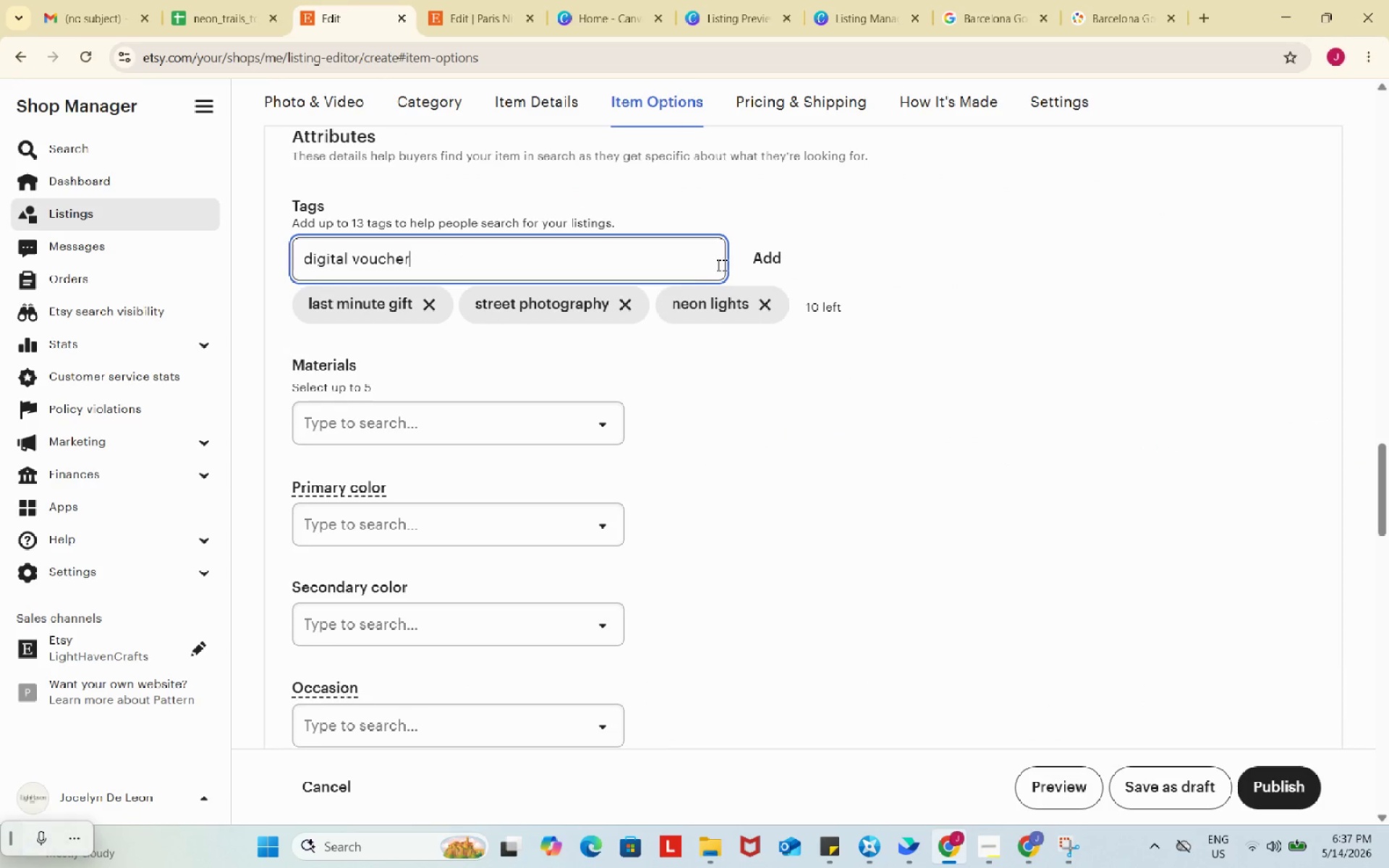 
key(Control+V)
 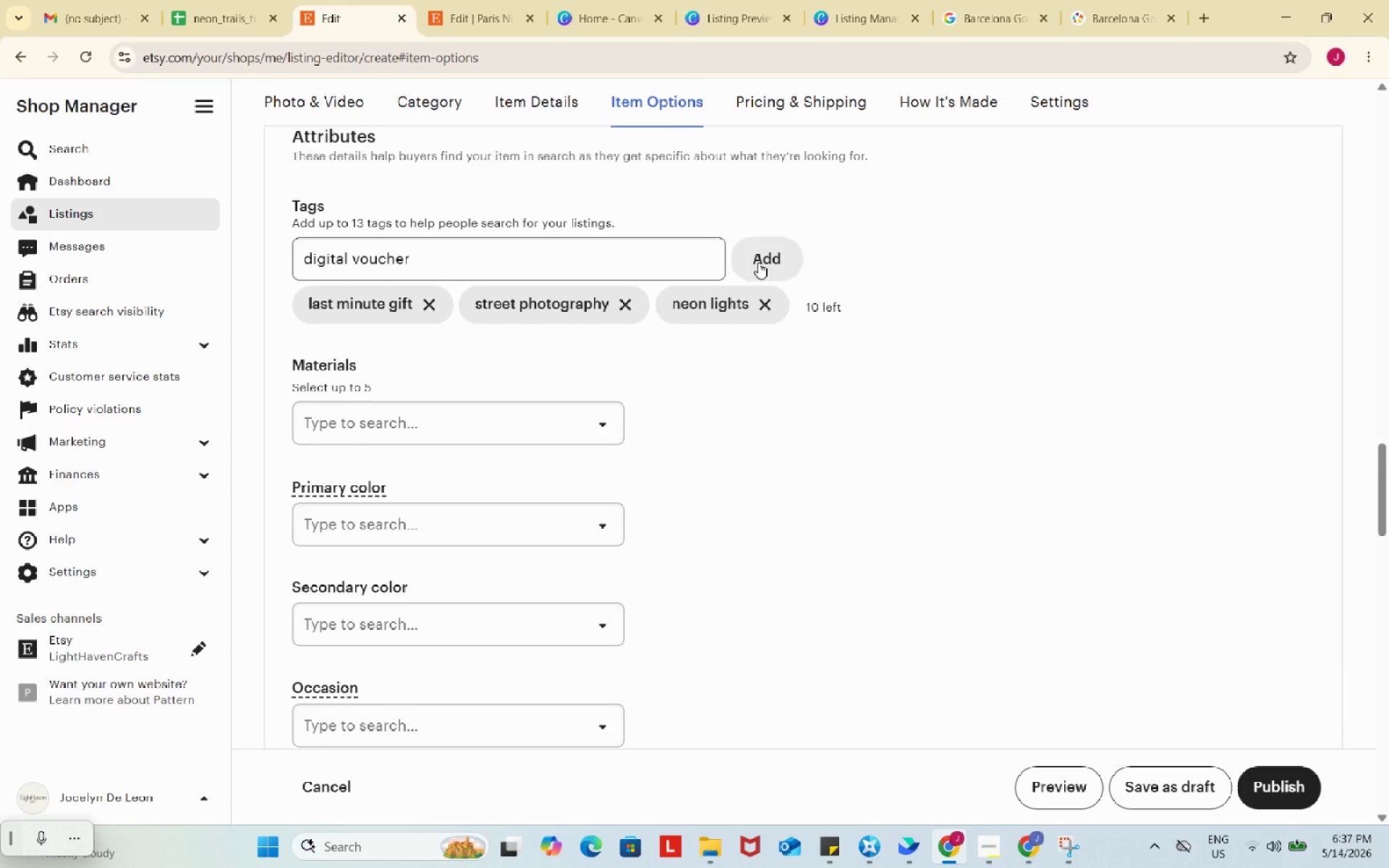 
left_click([758, 263])
 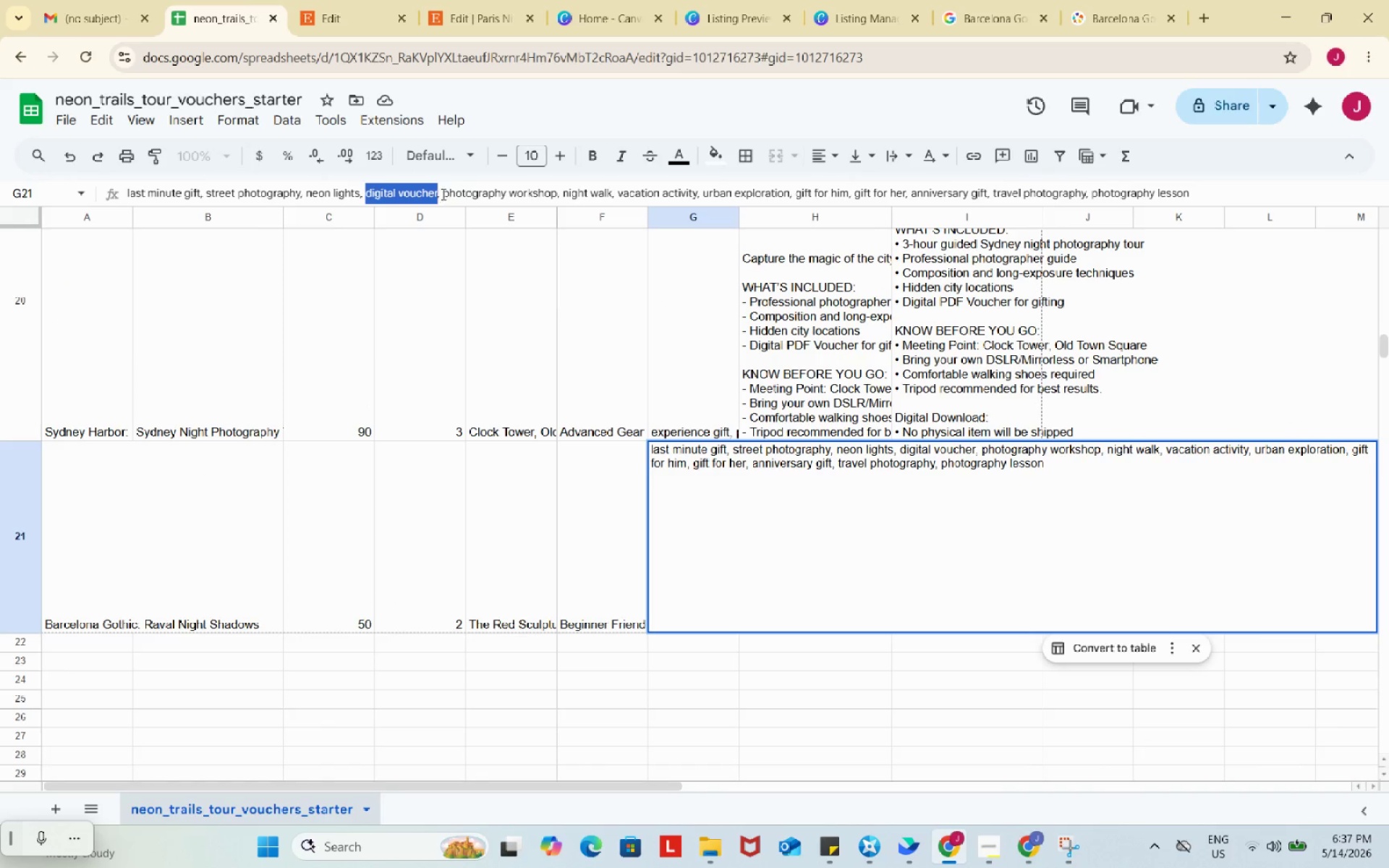 
left_click([445, 194])
 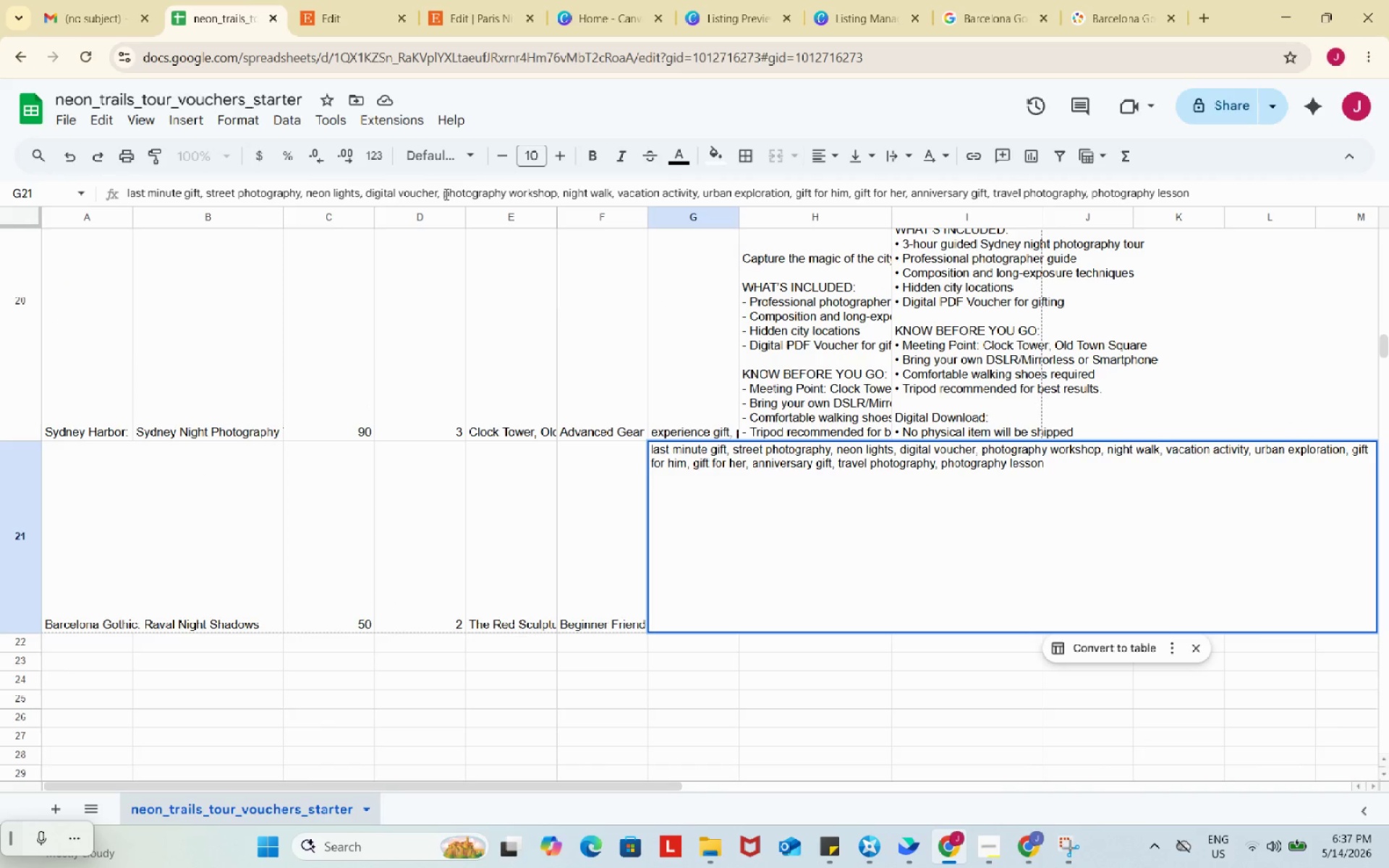 
left_click_drag(start_coordinate=[445, 194], to_coordinate=[558, 195])
 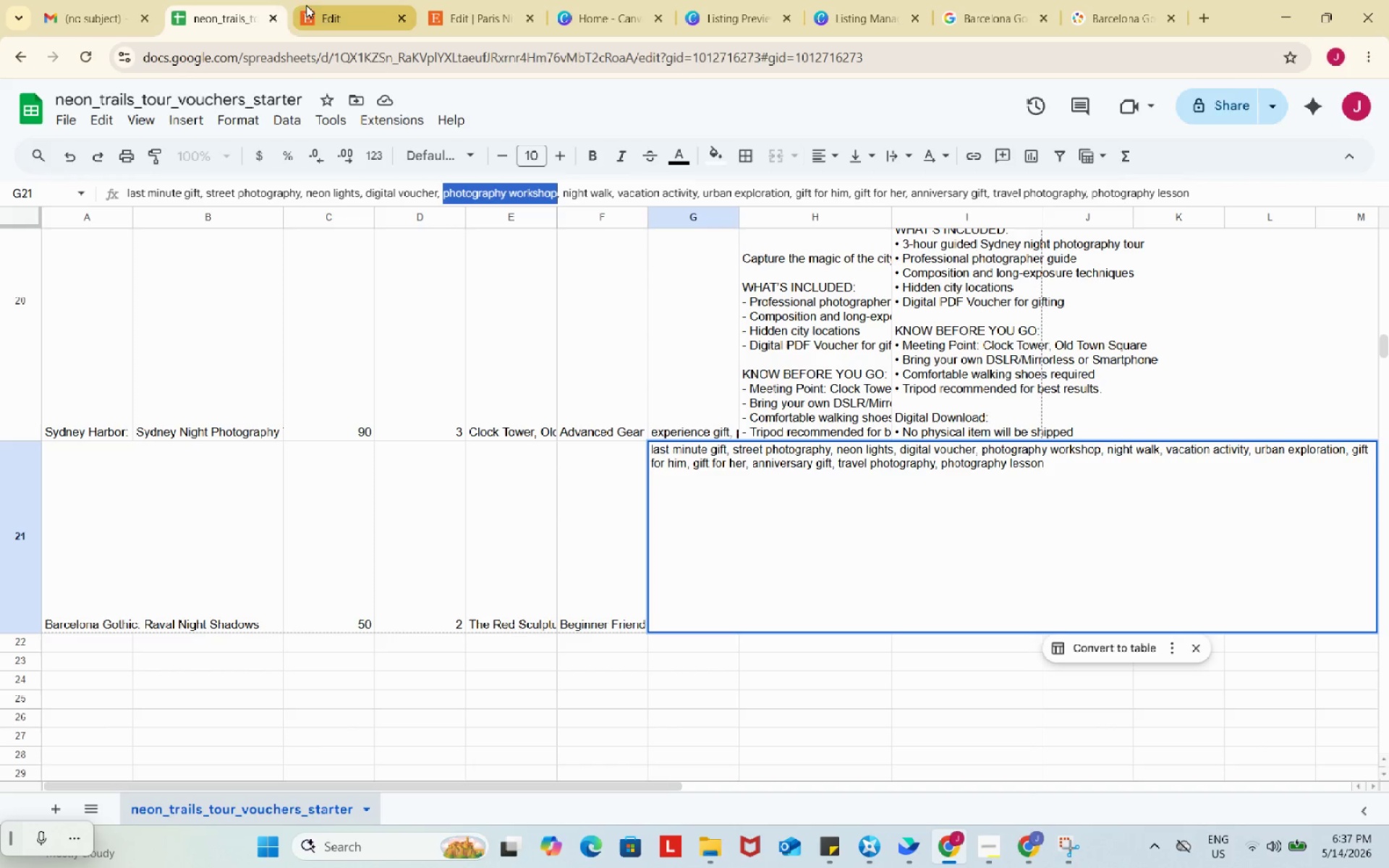 
key(Control+ControlLeft)
 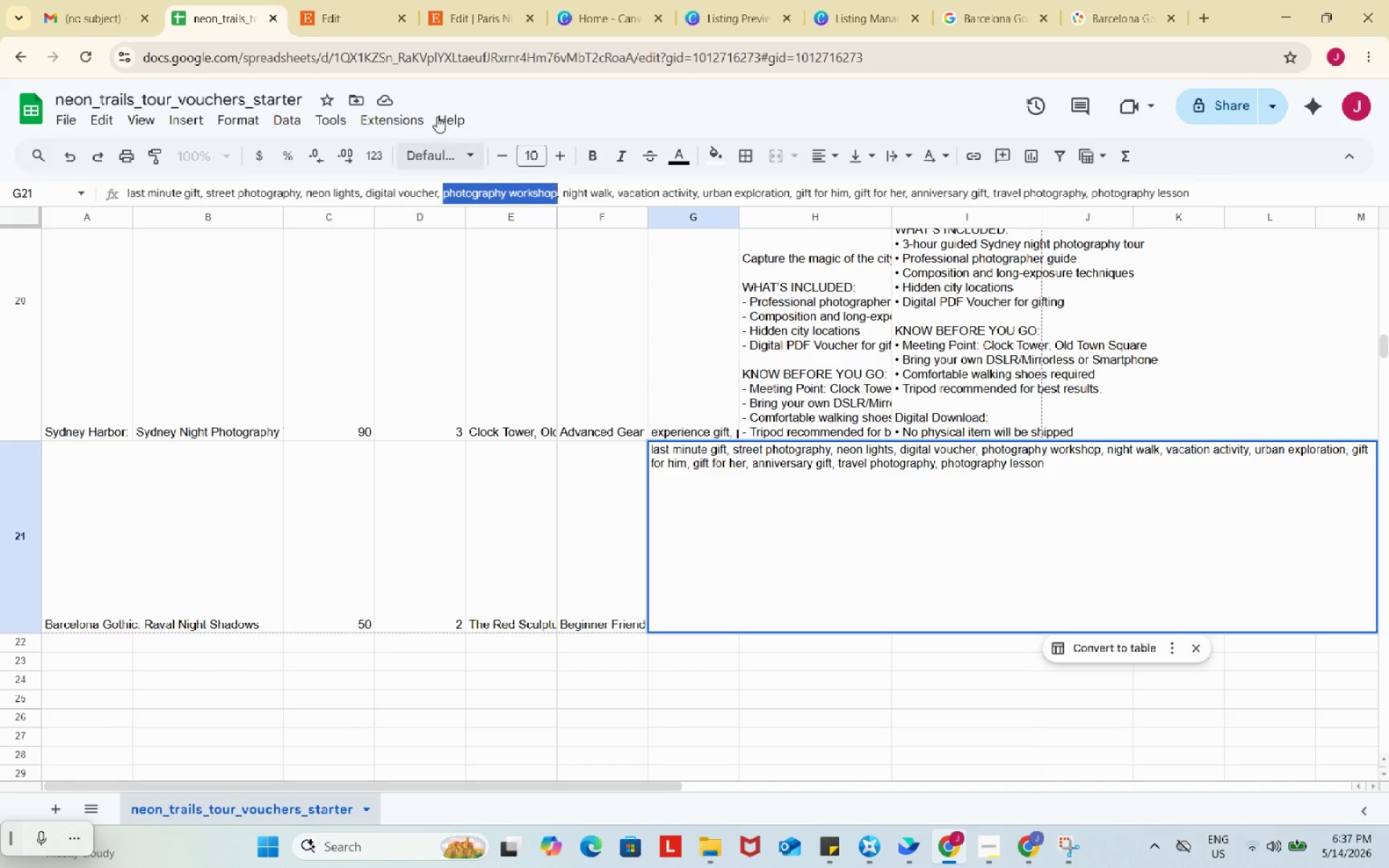 
key(Control+C)
 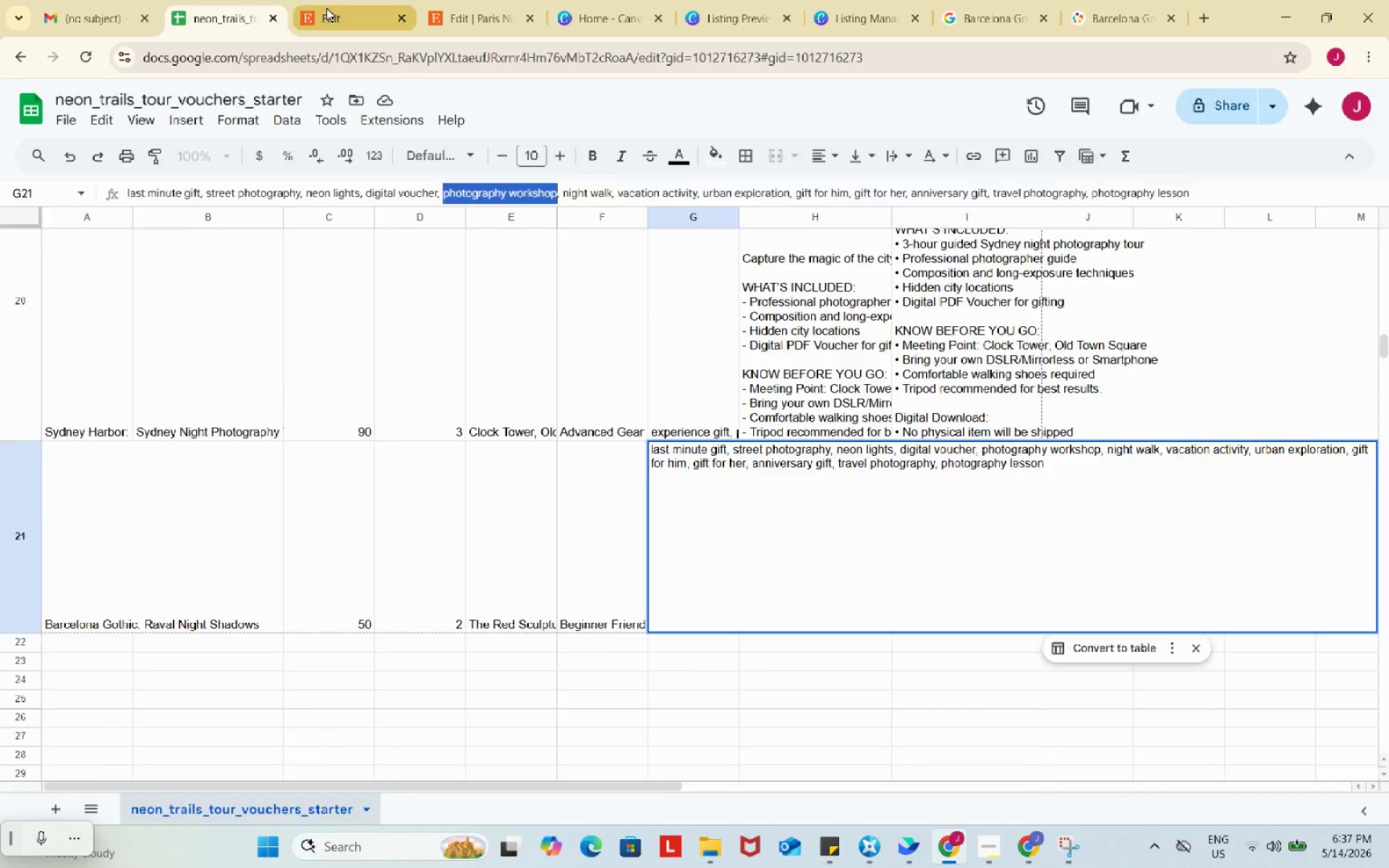 
left_click_drag(start_coordinate=[326, 8], to_coordinate=[326, 12])
 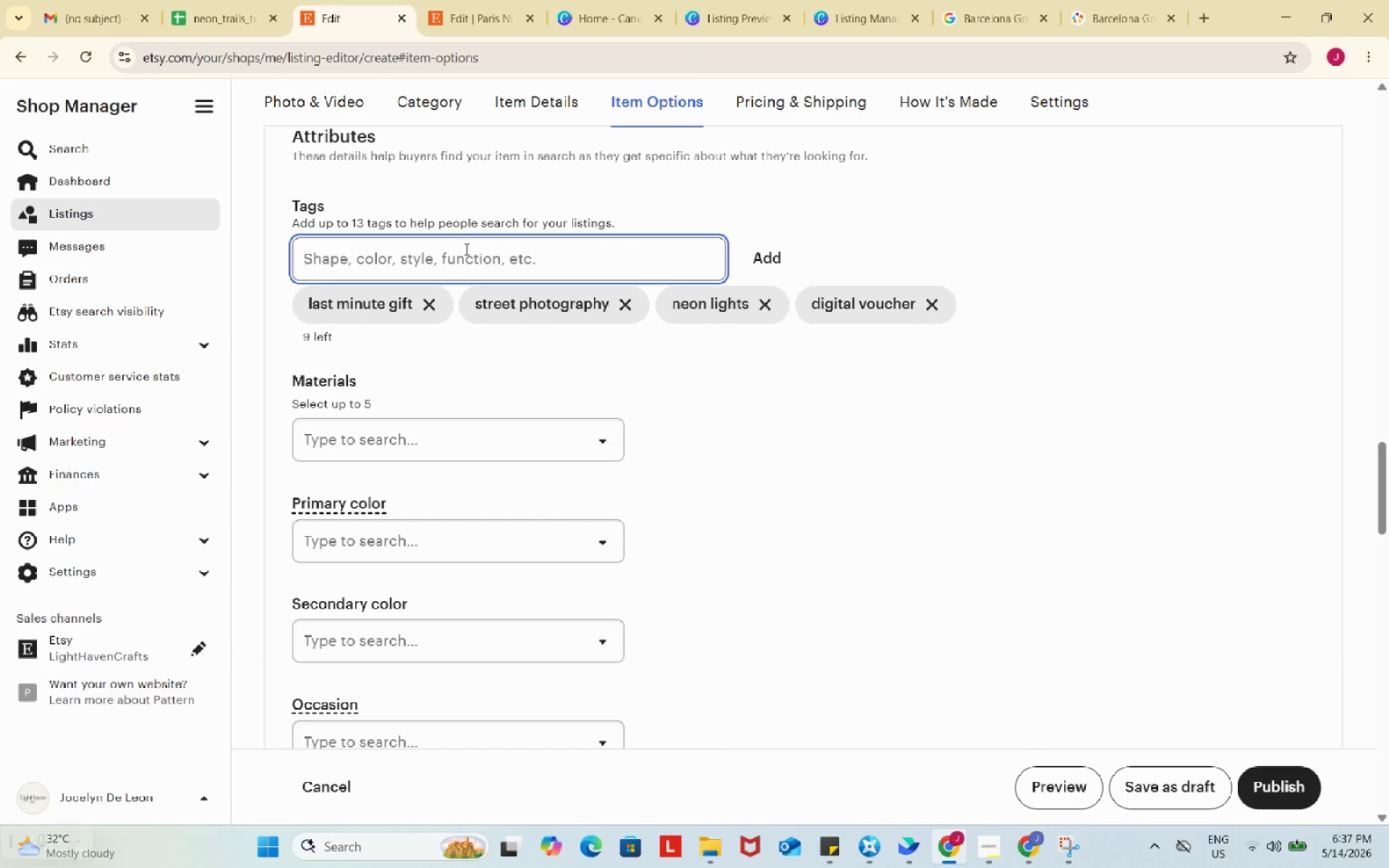 
key(Control+ControlLeft)
 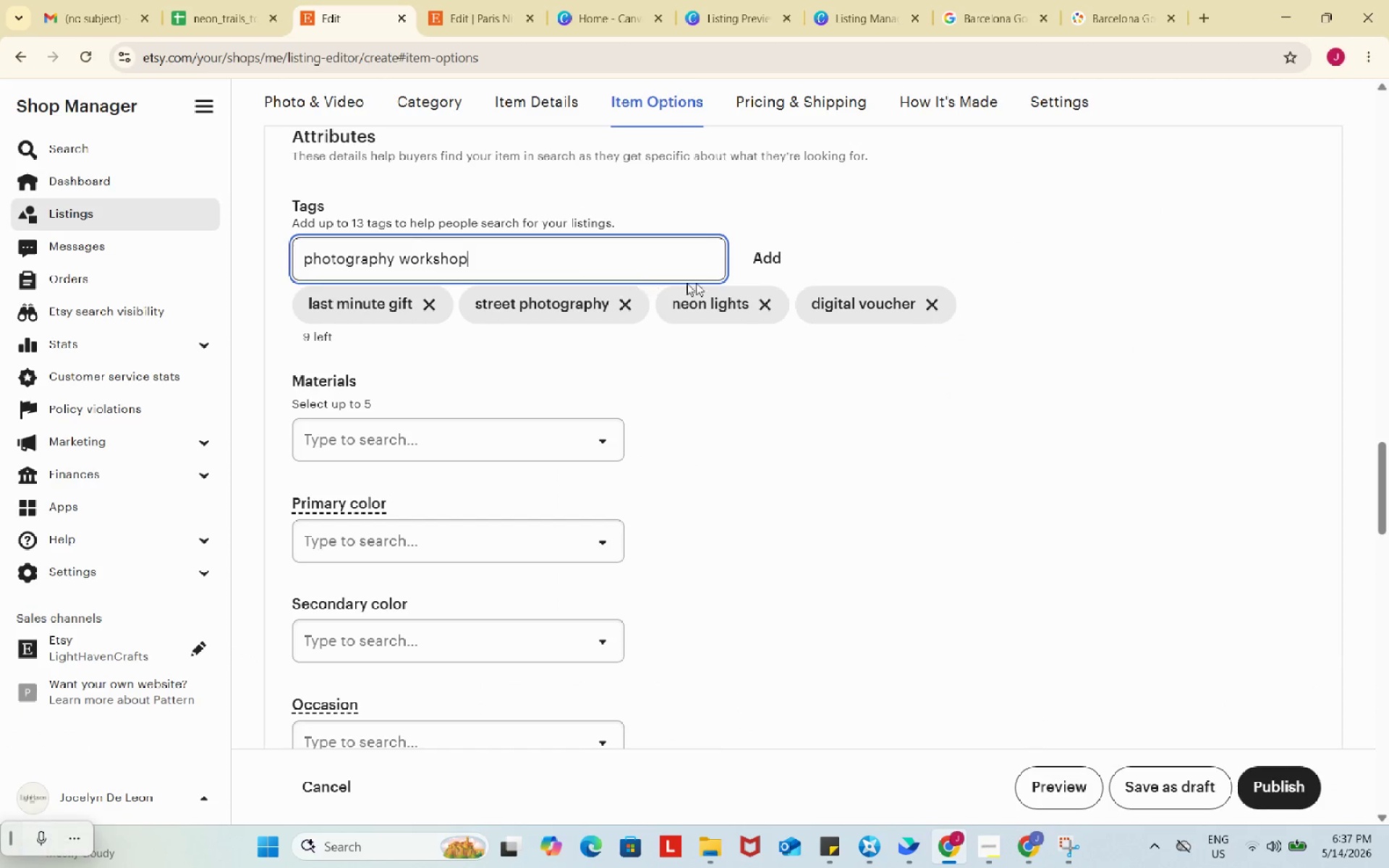 
key(Control+V)
 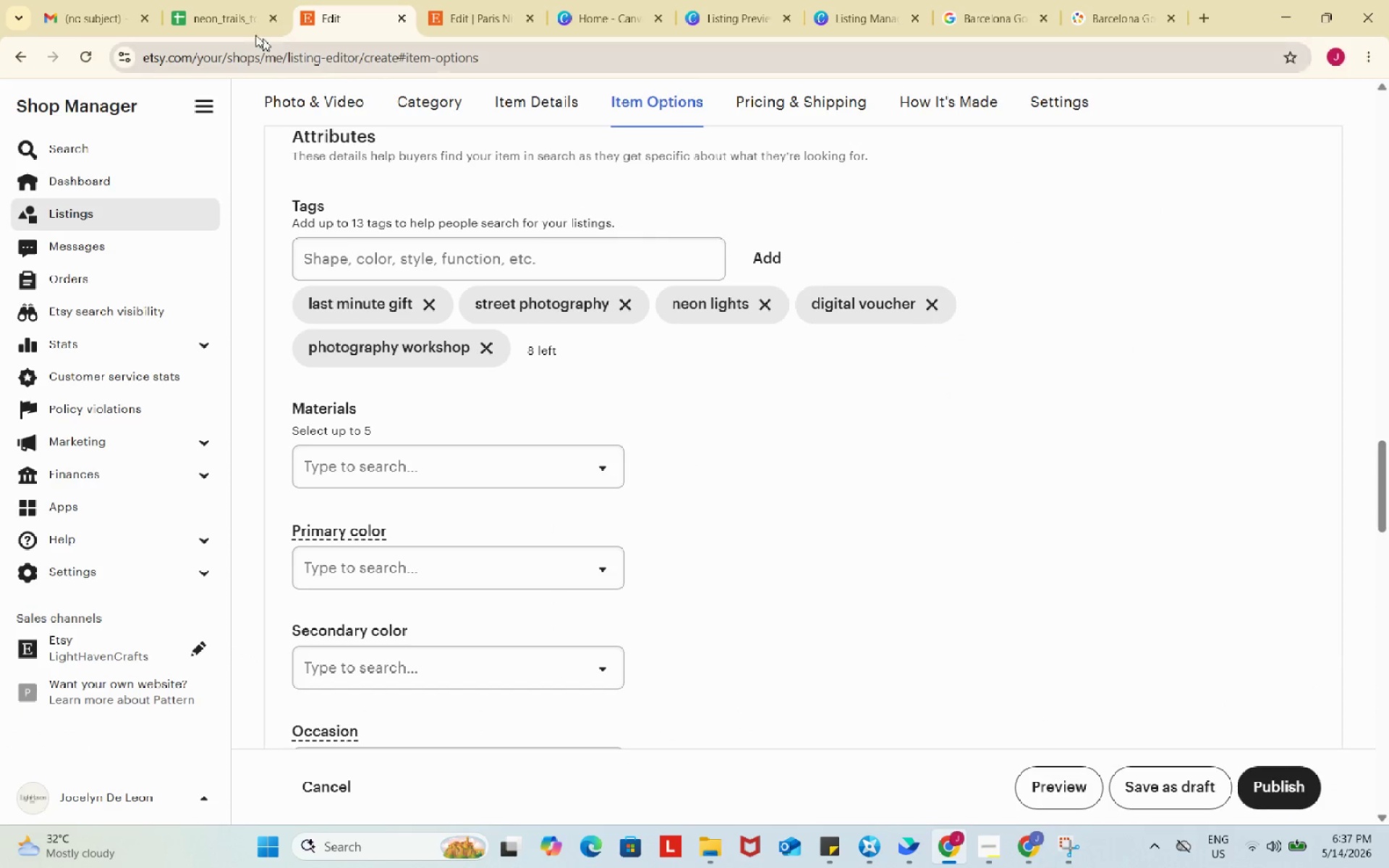 
left_click([224, 4])
 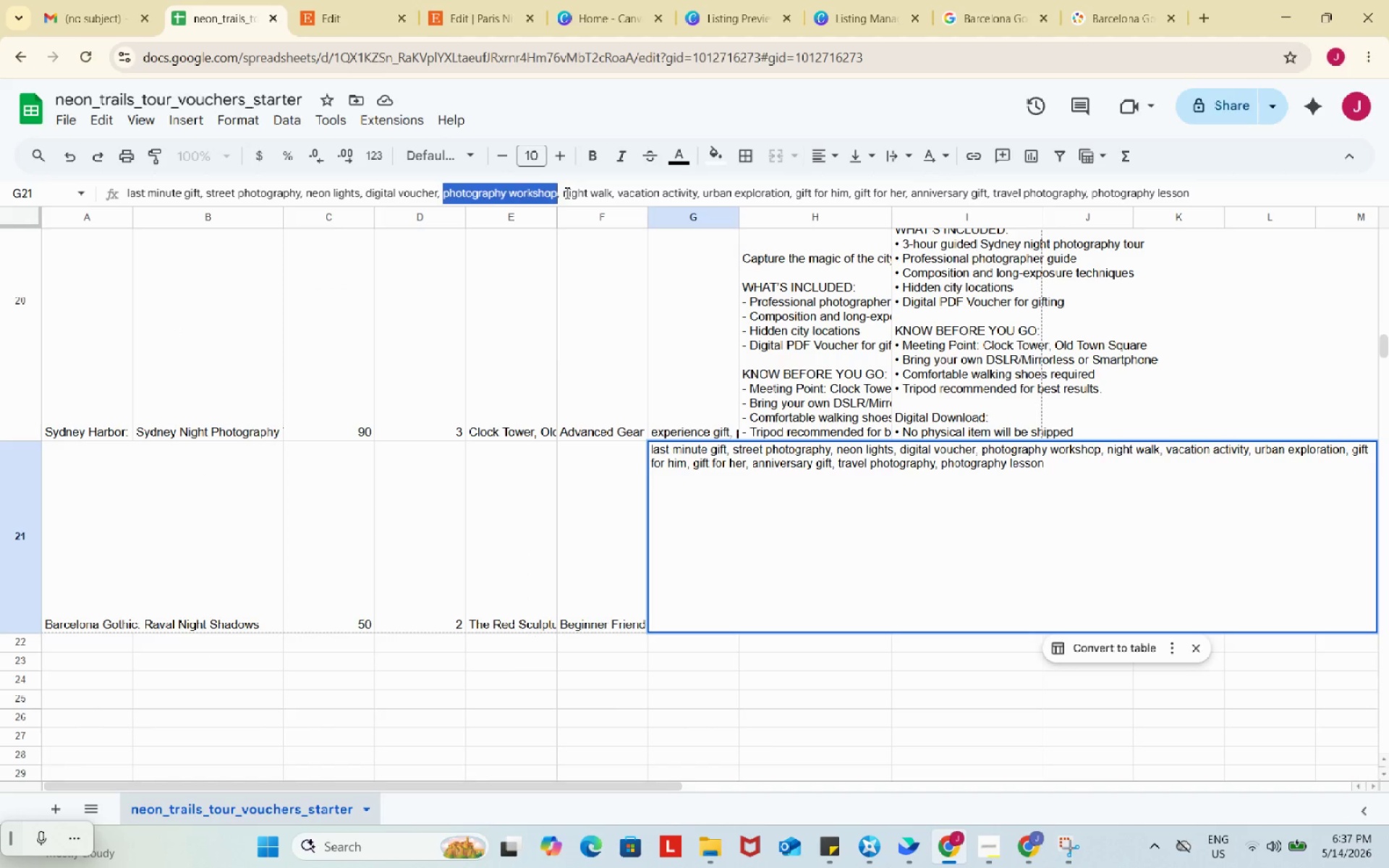 
left_click_drag(start_coordinate=[566, 192], to_coordinate=[596, 192])
 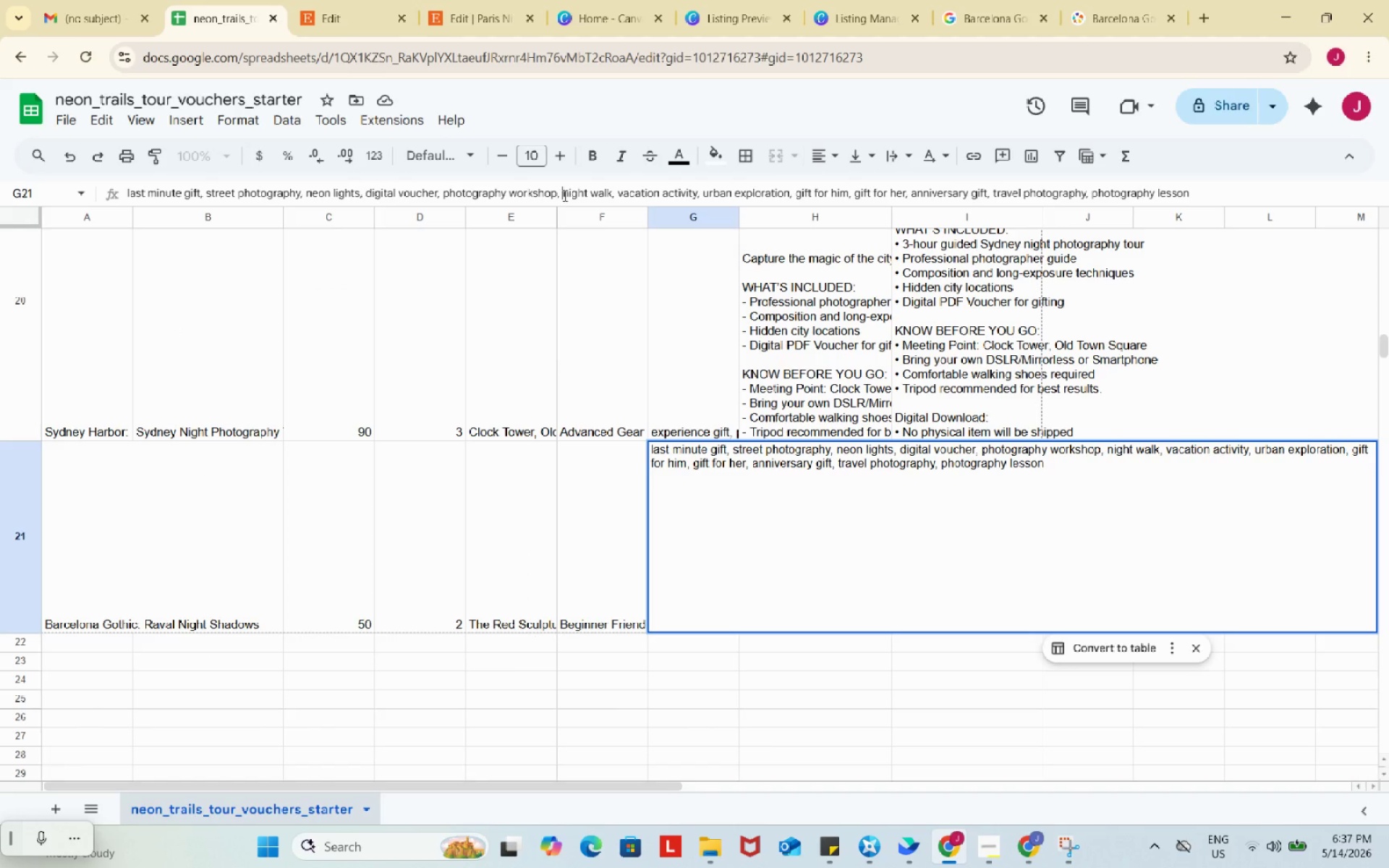 
left_click_drag(start_coordinate=[564, 195], to_coordinate=[611, 195])
 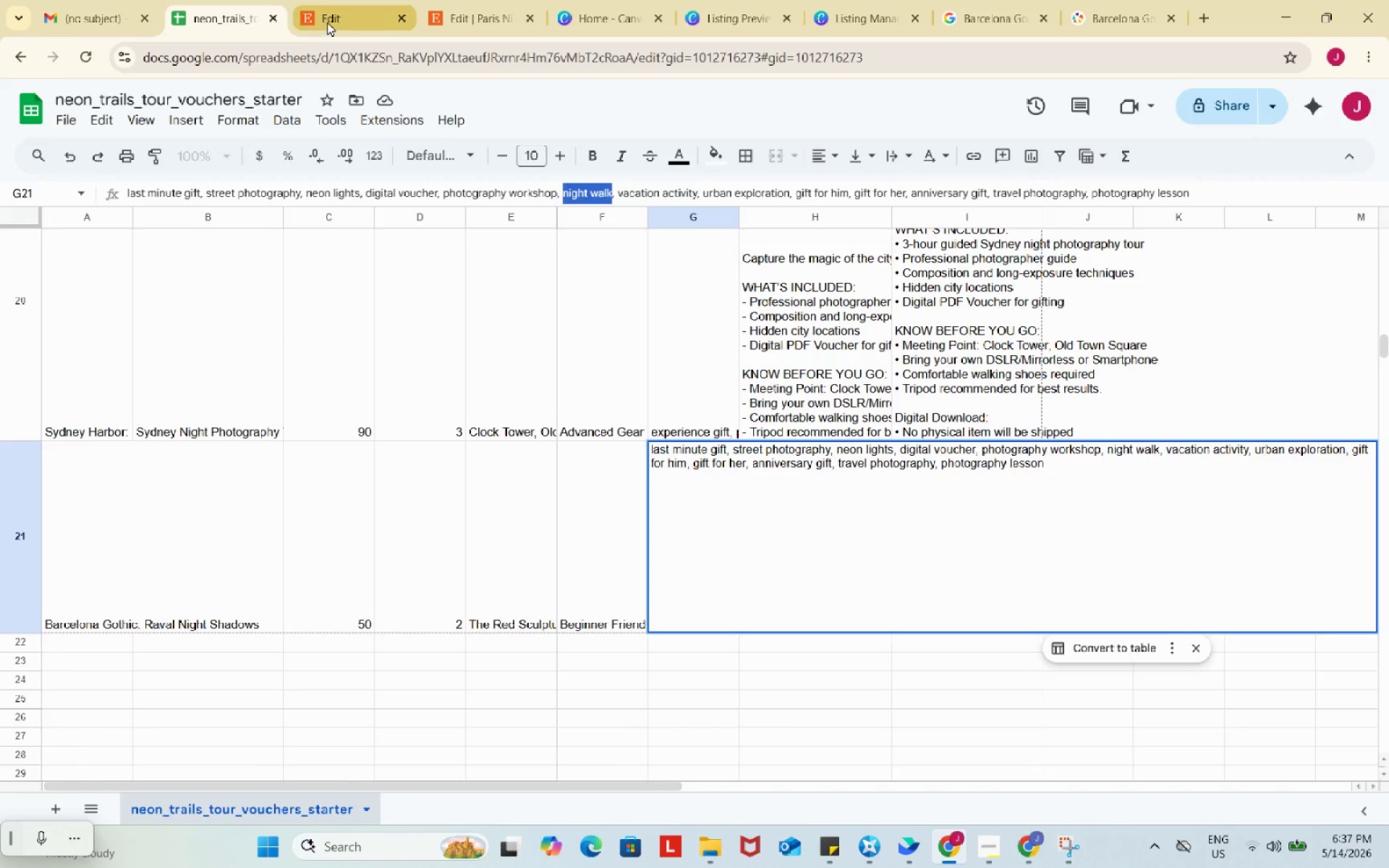 
key(Control+ControlLeft)
 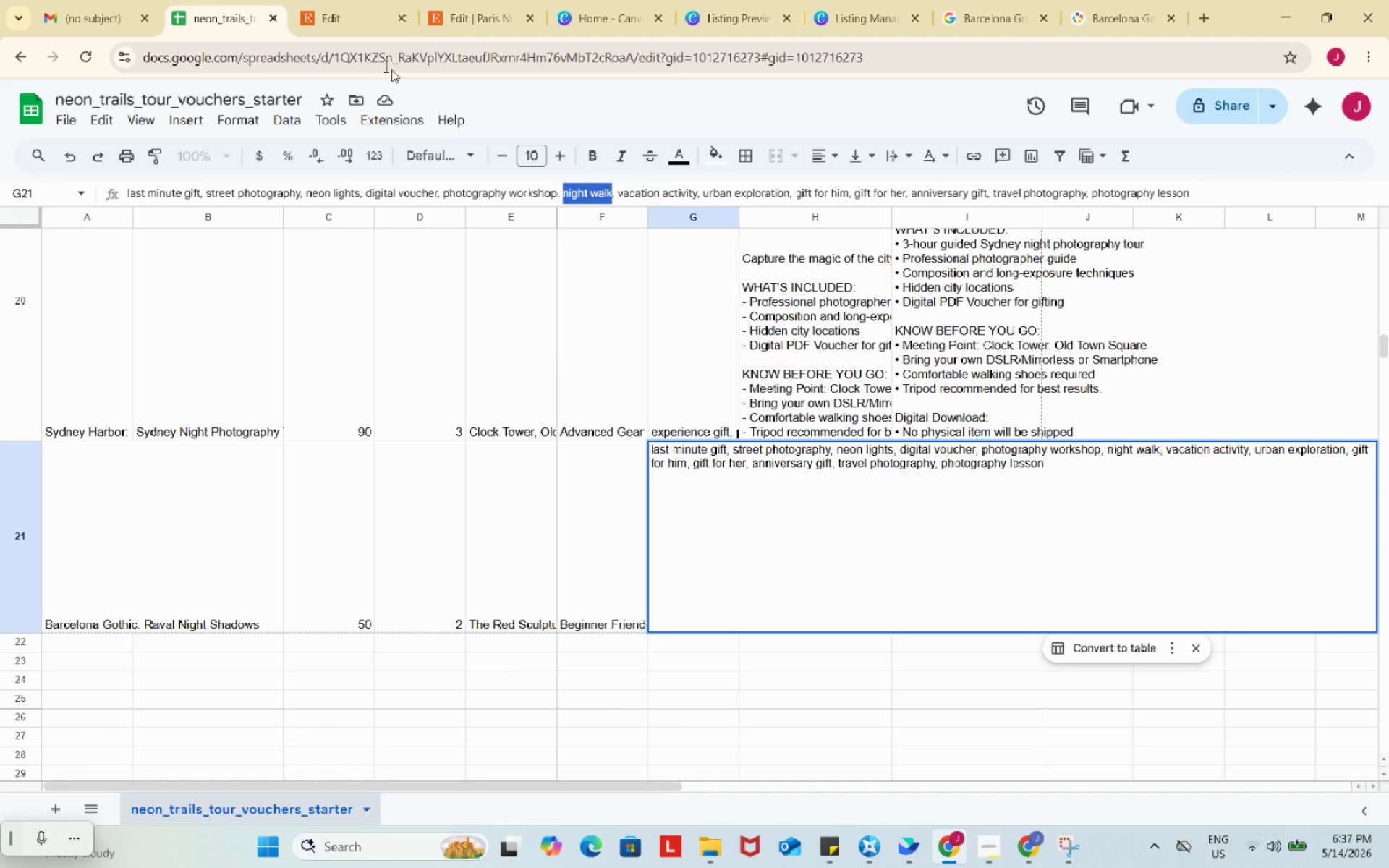 
key(Control+C)
 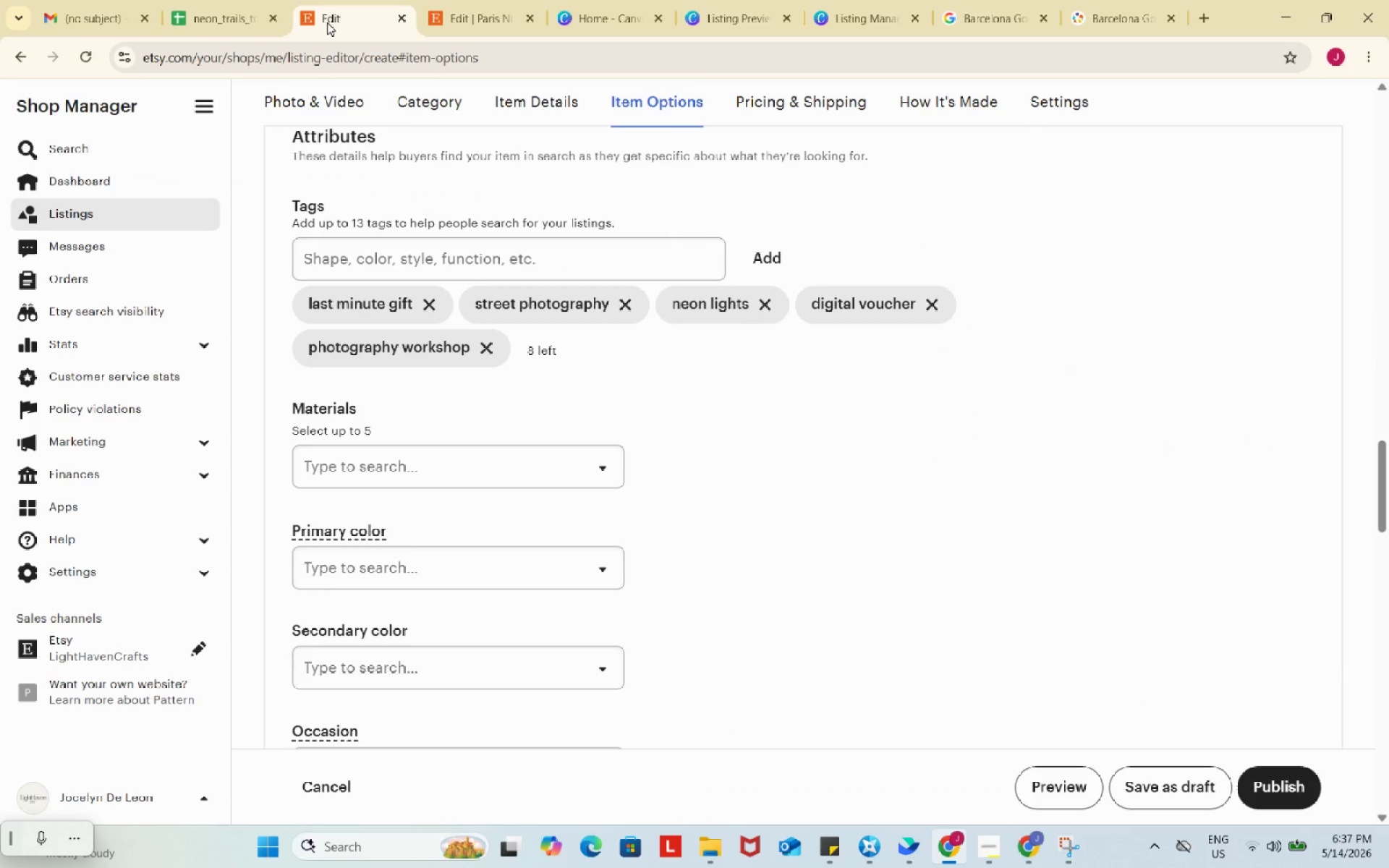 
left_click([327, 22])
 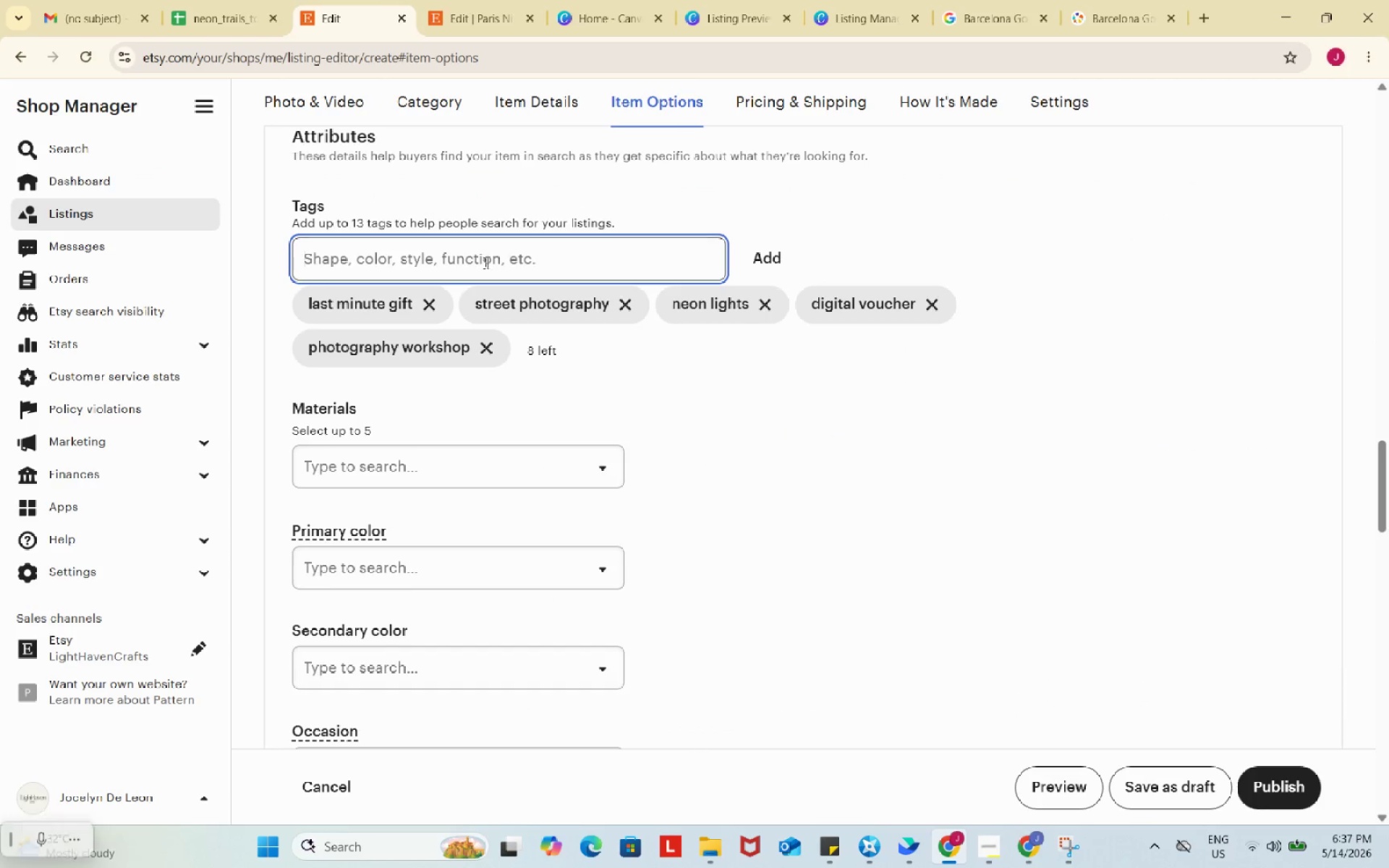 
key(Control+ControlLeft)
 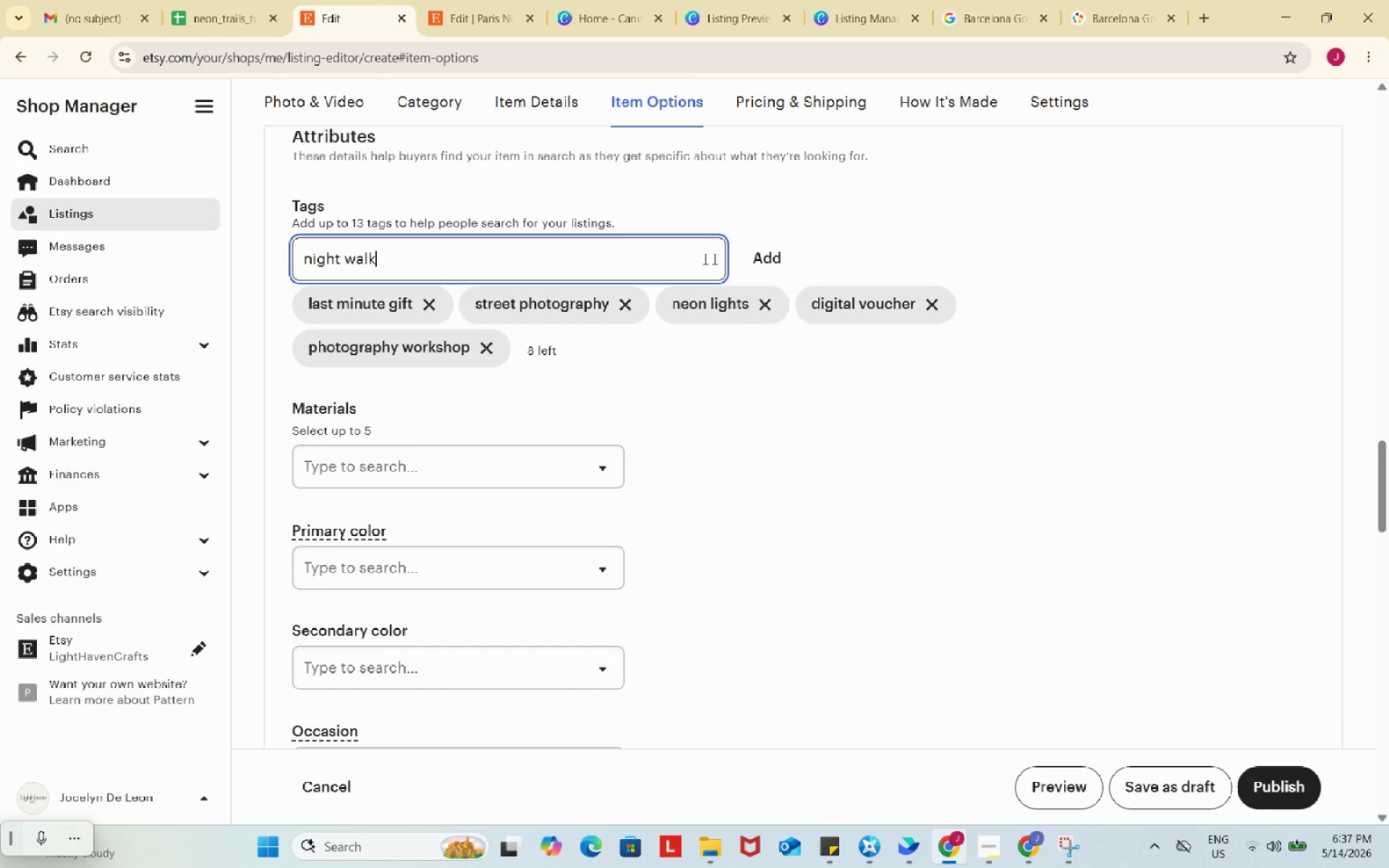 
key(Control+V)
 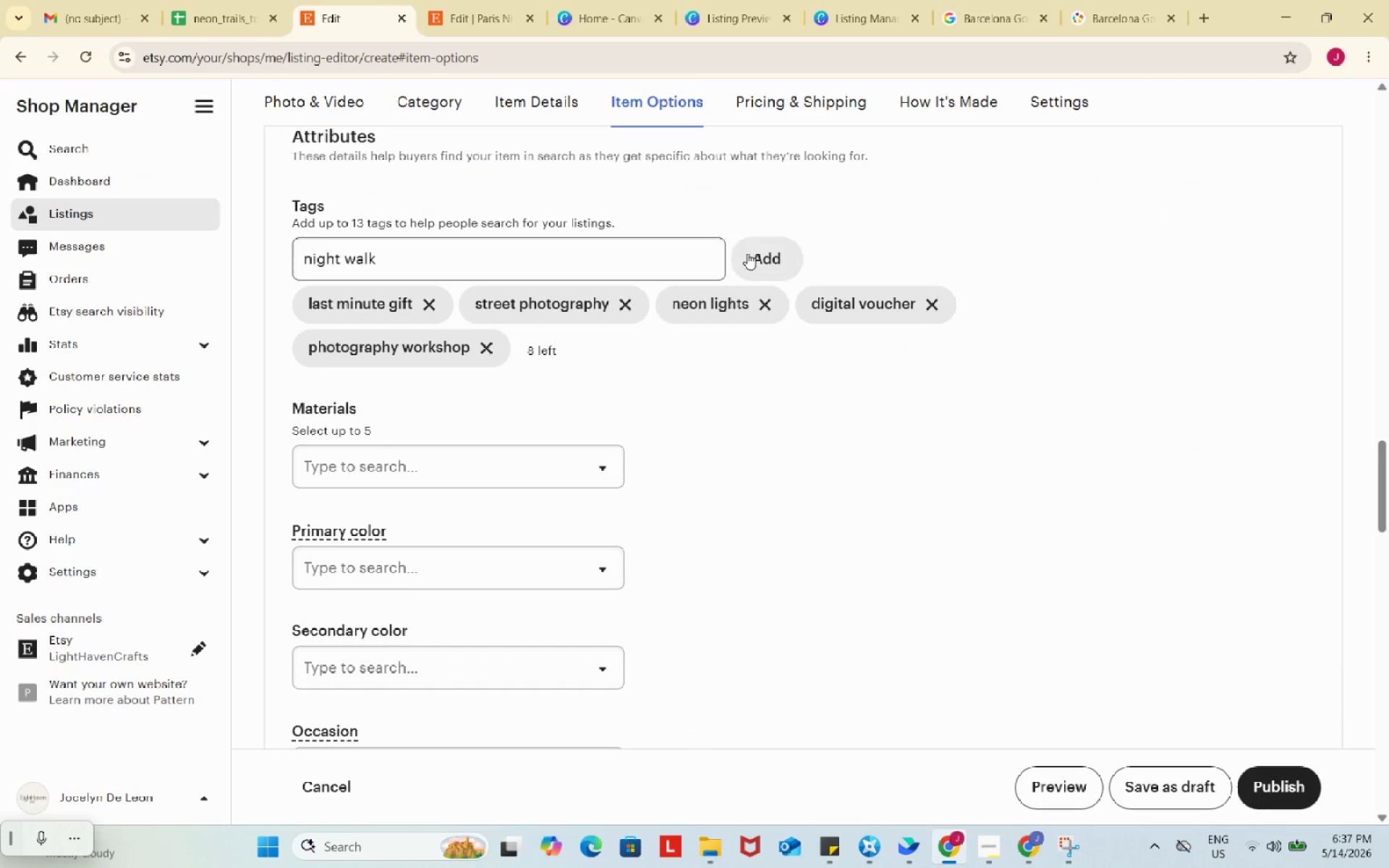 
left_click([747, 253])
 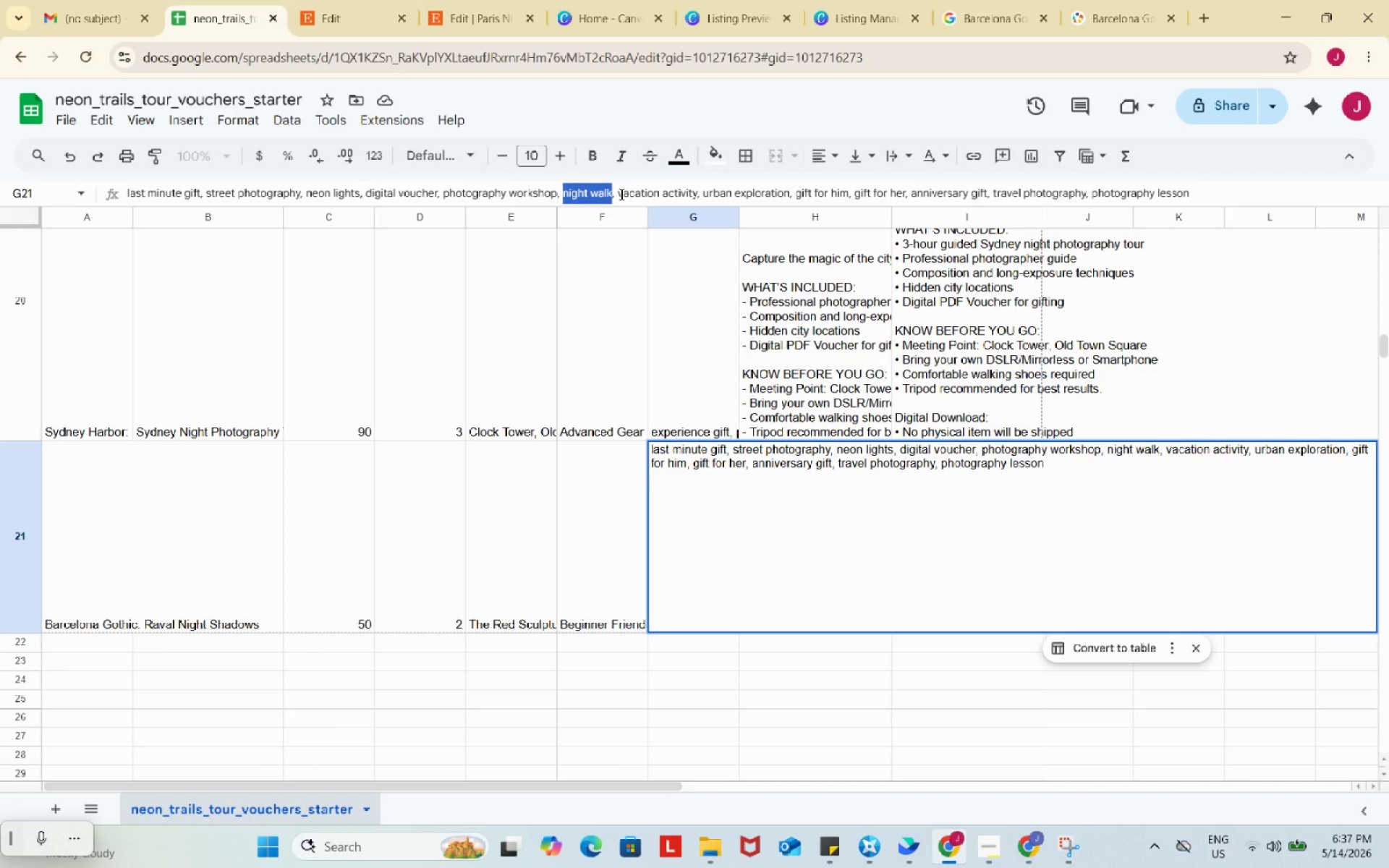 
left_click_drag(start_coordinate=[618, 192], to_coordinate=[695, 192])
 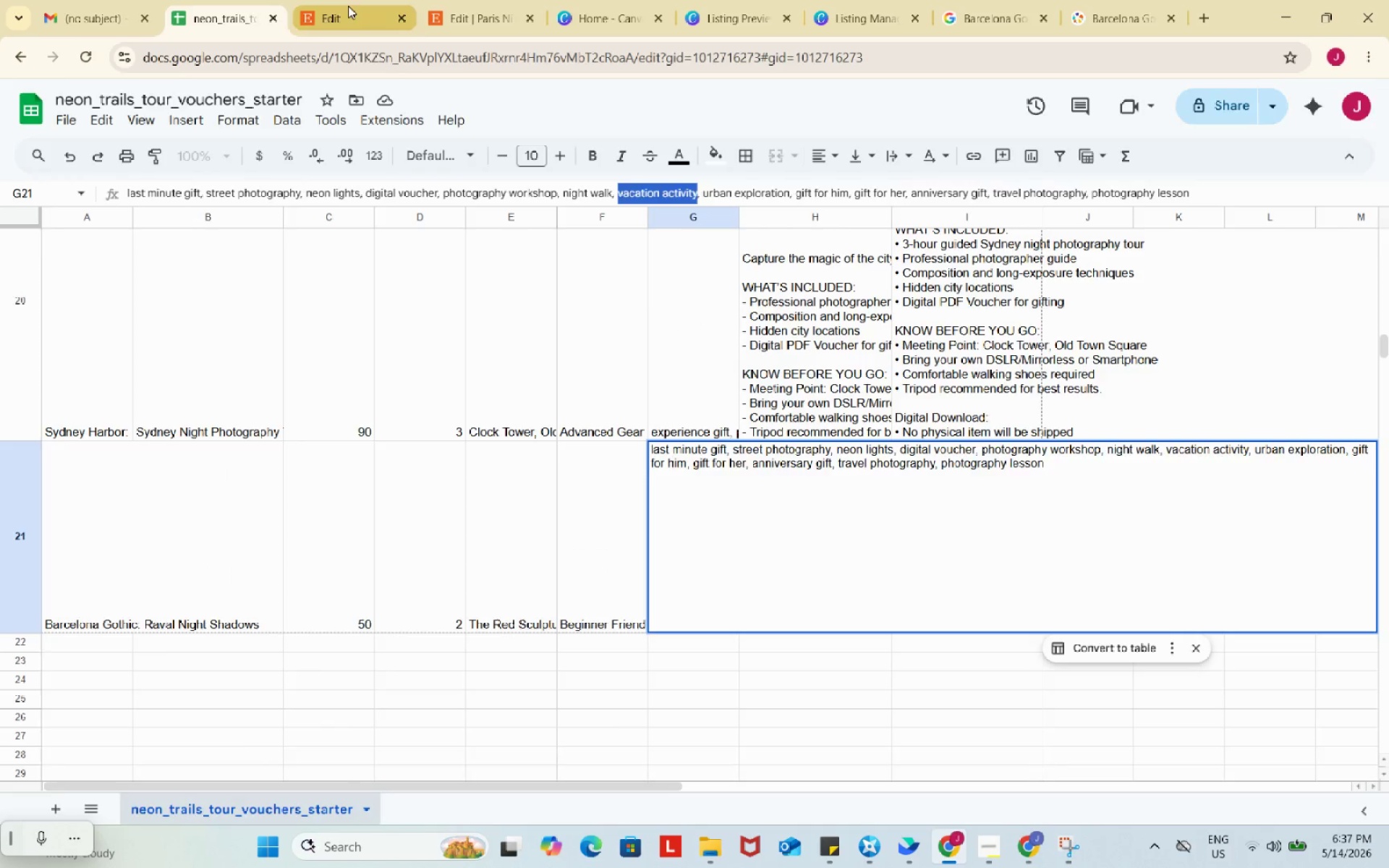 
key(Control+ControlLeft)
 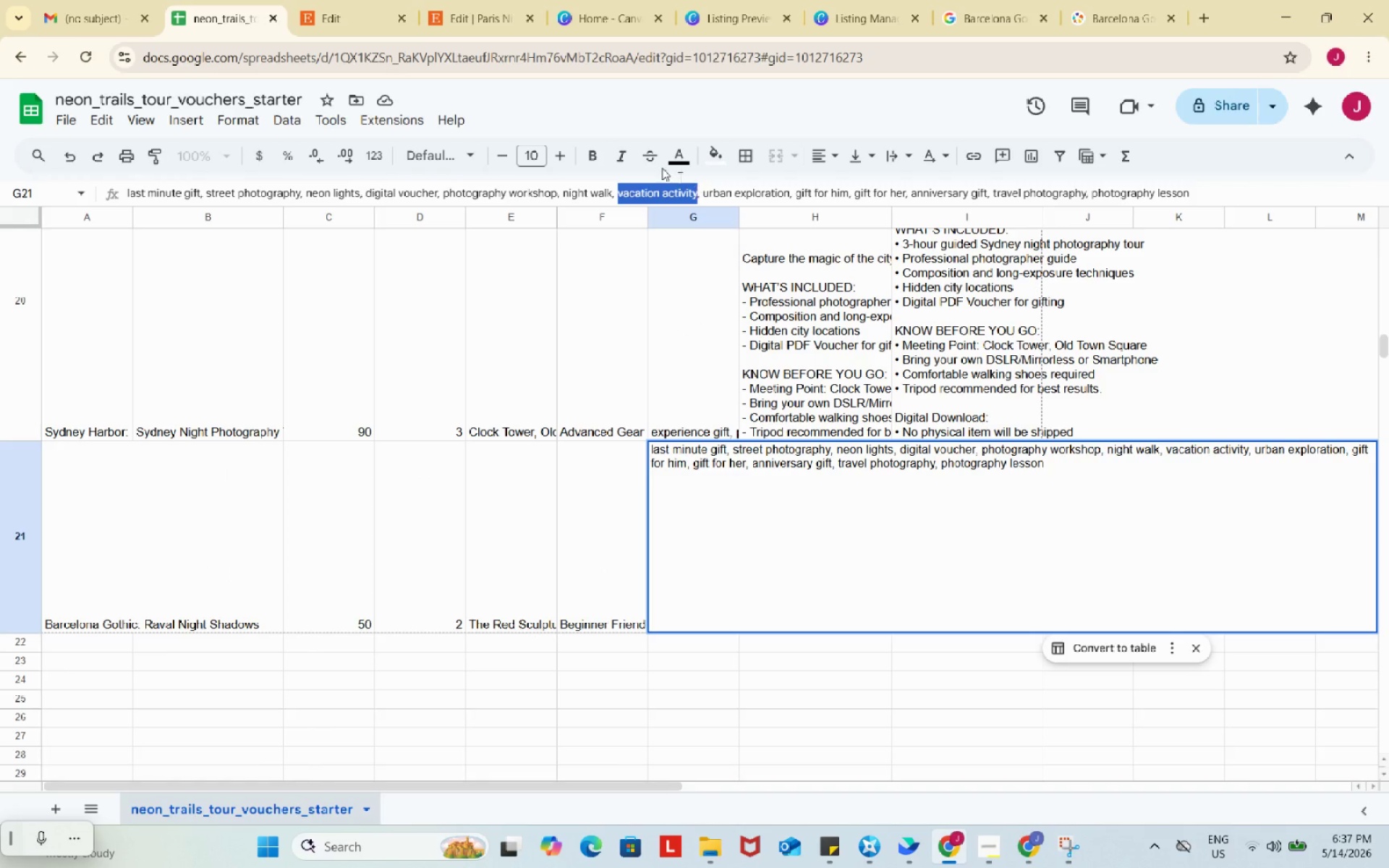 
key(Control+C)
 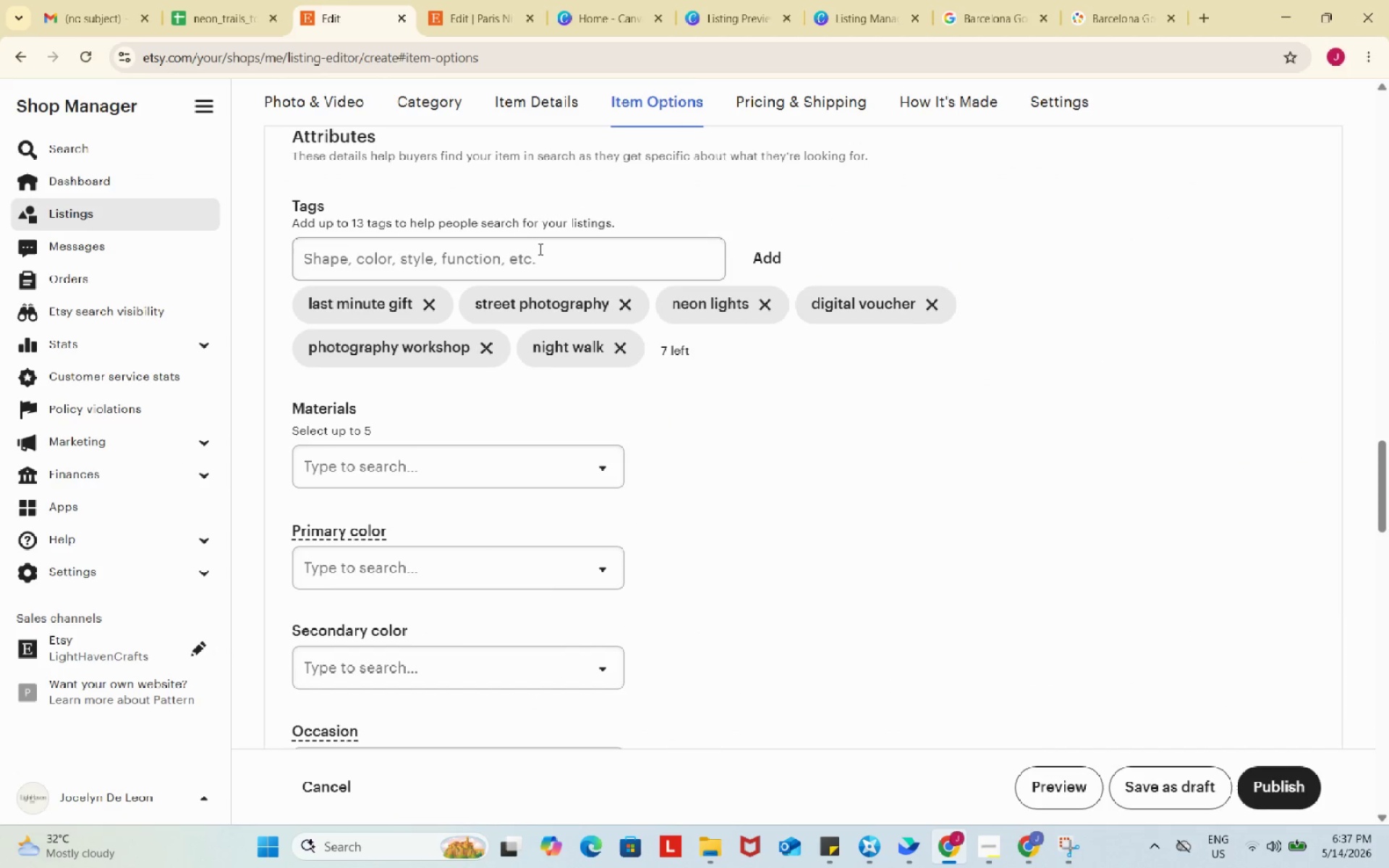 
left_click([539, 249])
 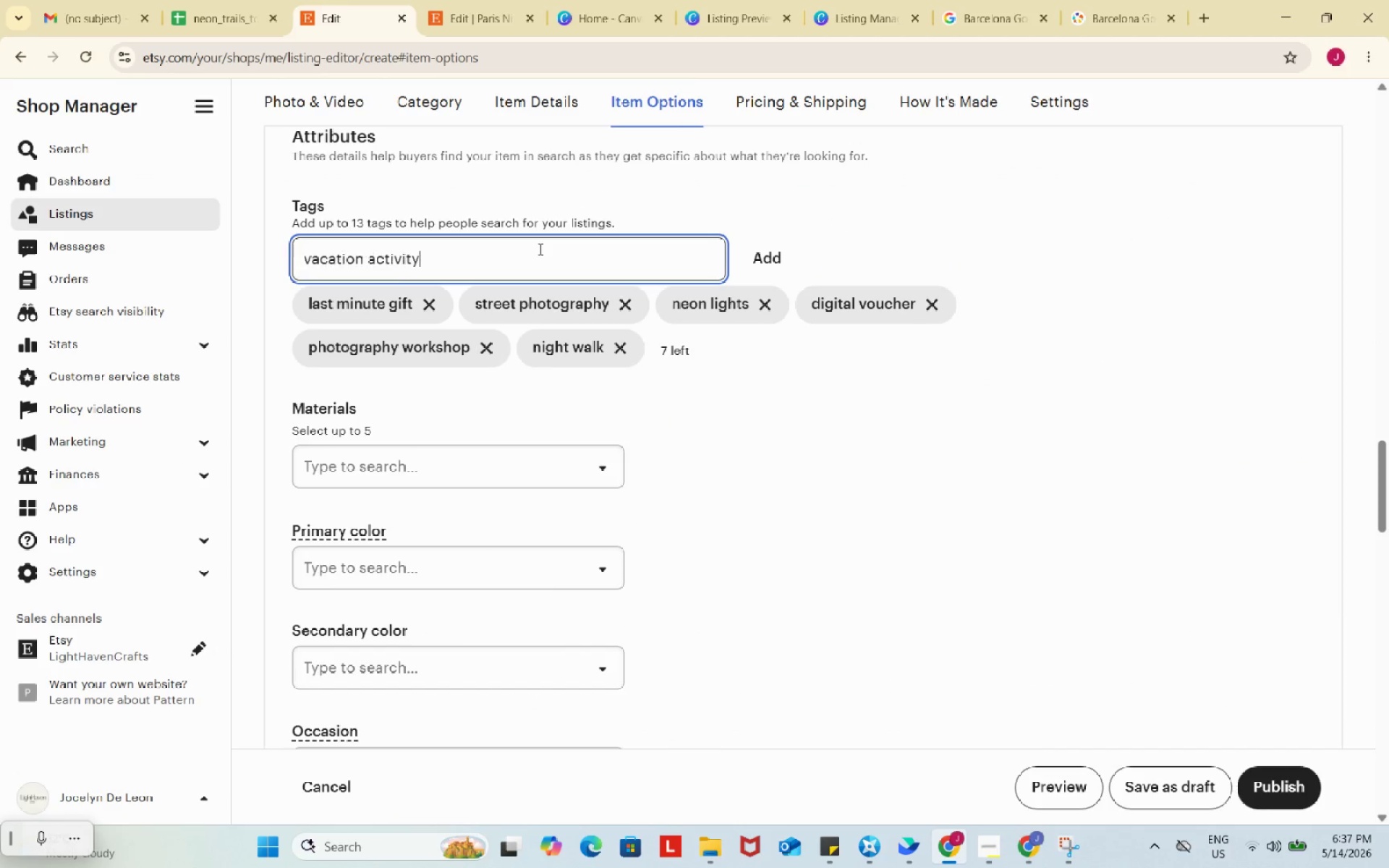 
key(Control+ControlLeft)
 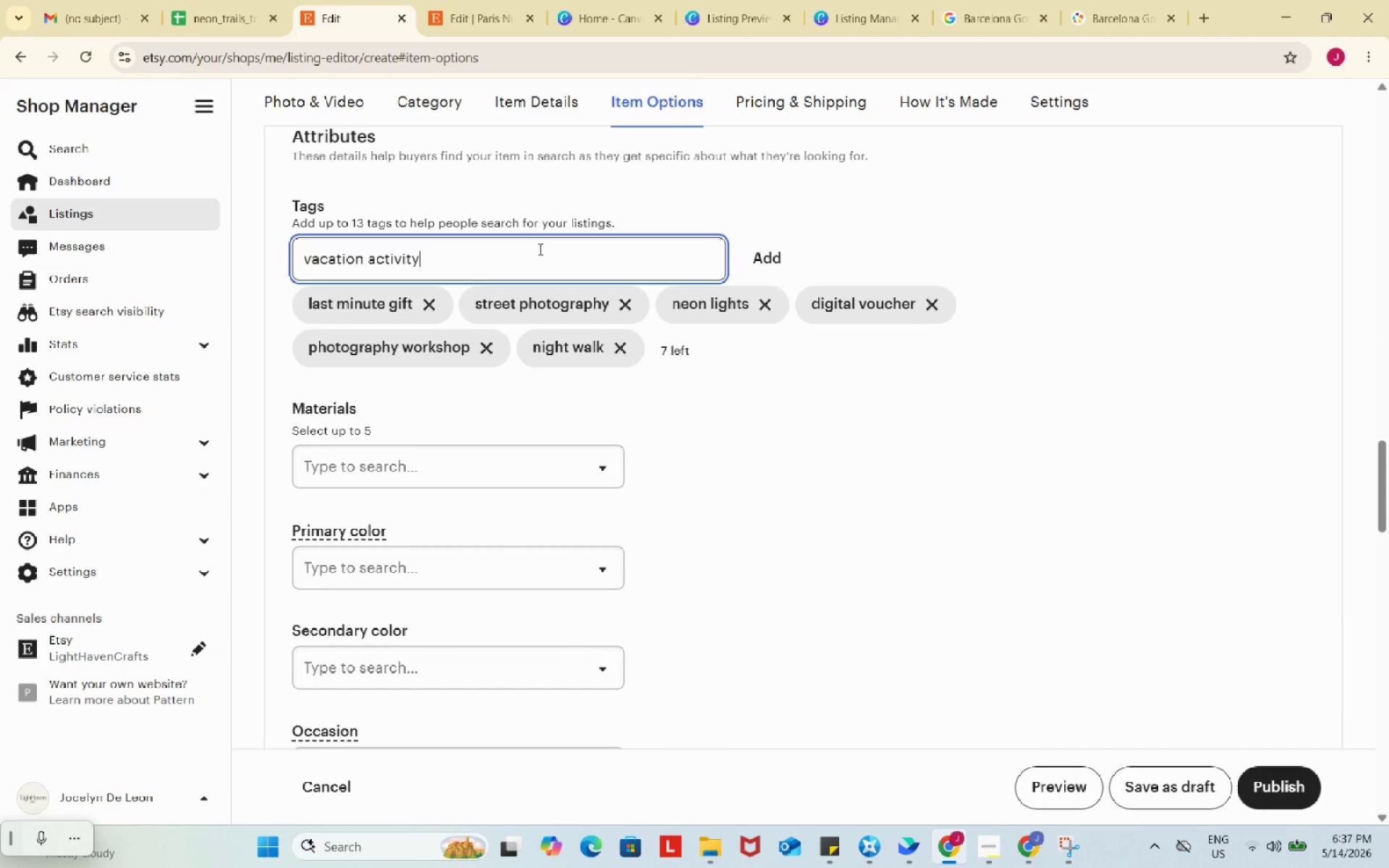 
key(Control+V)
 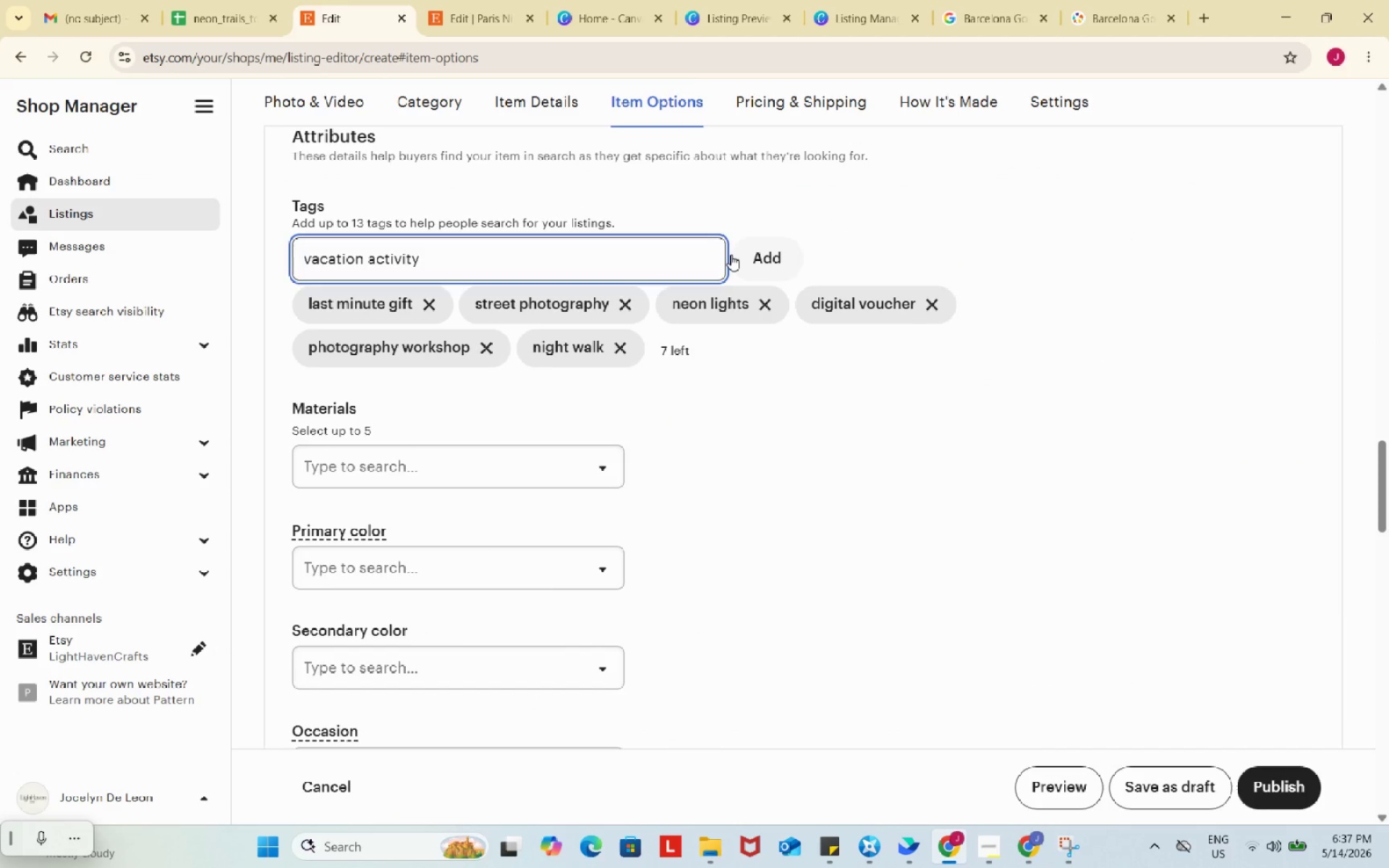 
left_click([731, 255])
 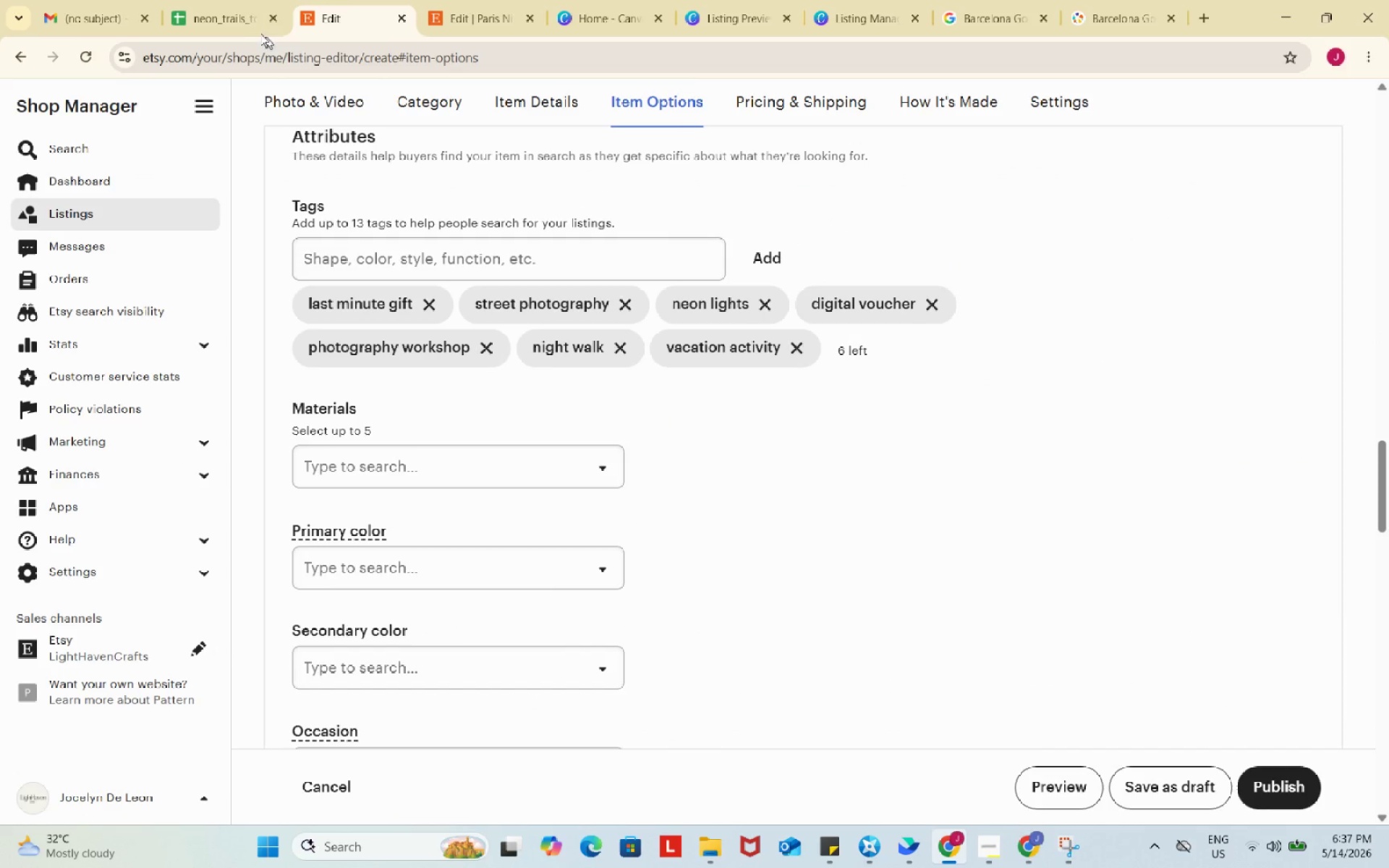 
left_click([206, 0])
 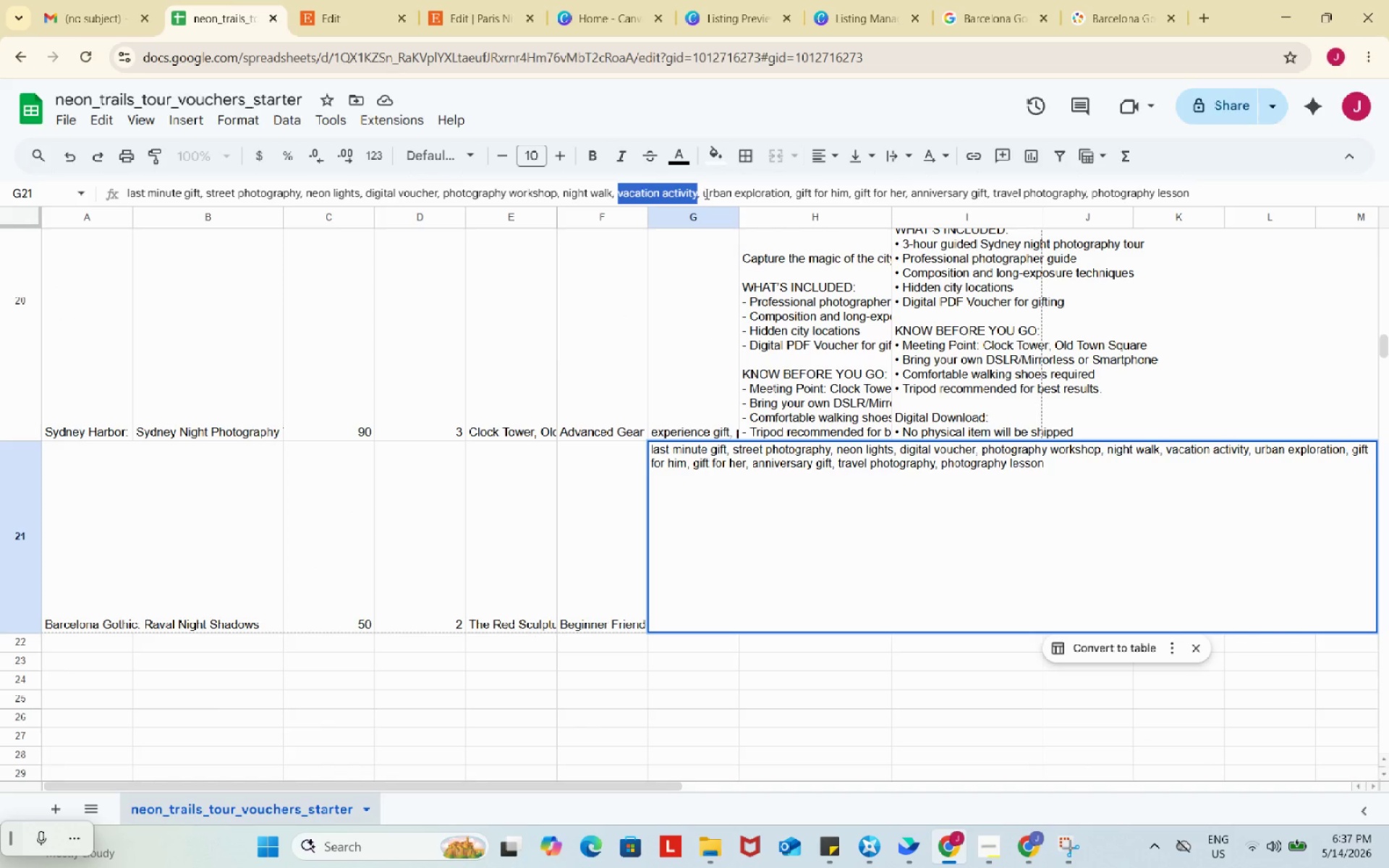 
left_click_drag(start_coordinate=[705, 192], to_coordinate=[790, 192])
 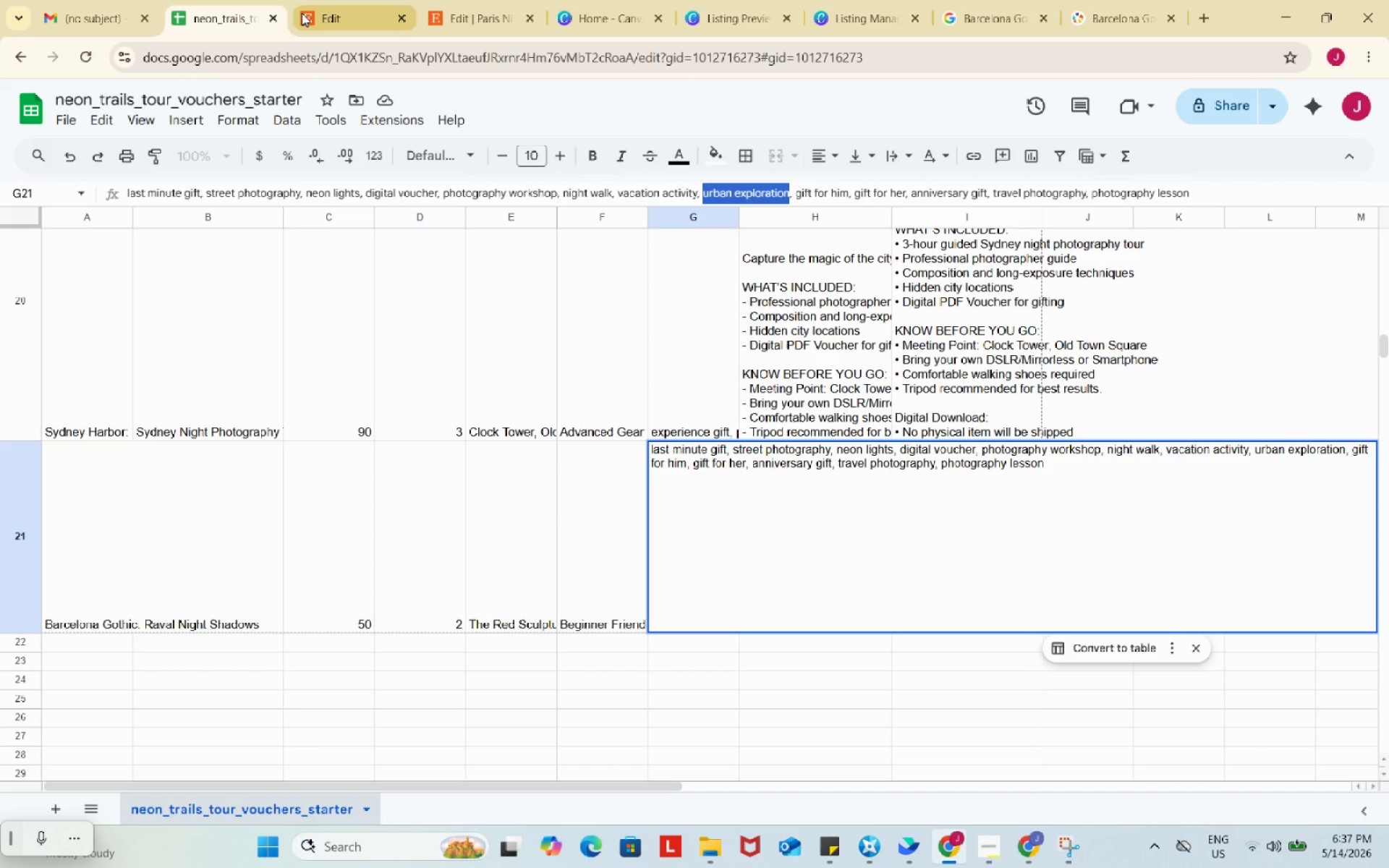 
key(Control+ControlLeft)
 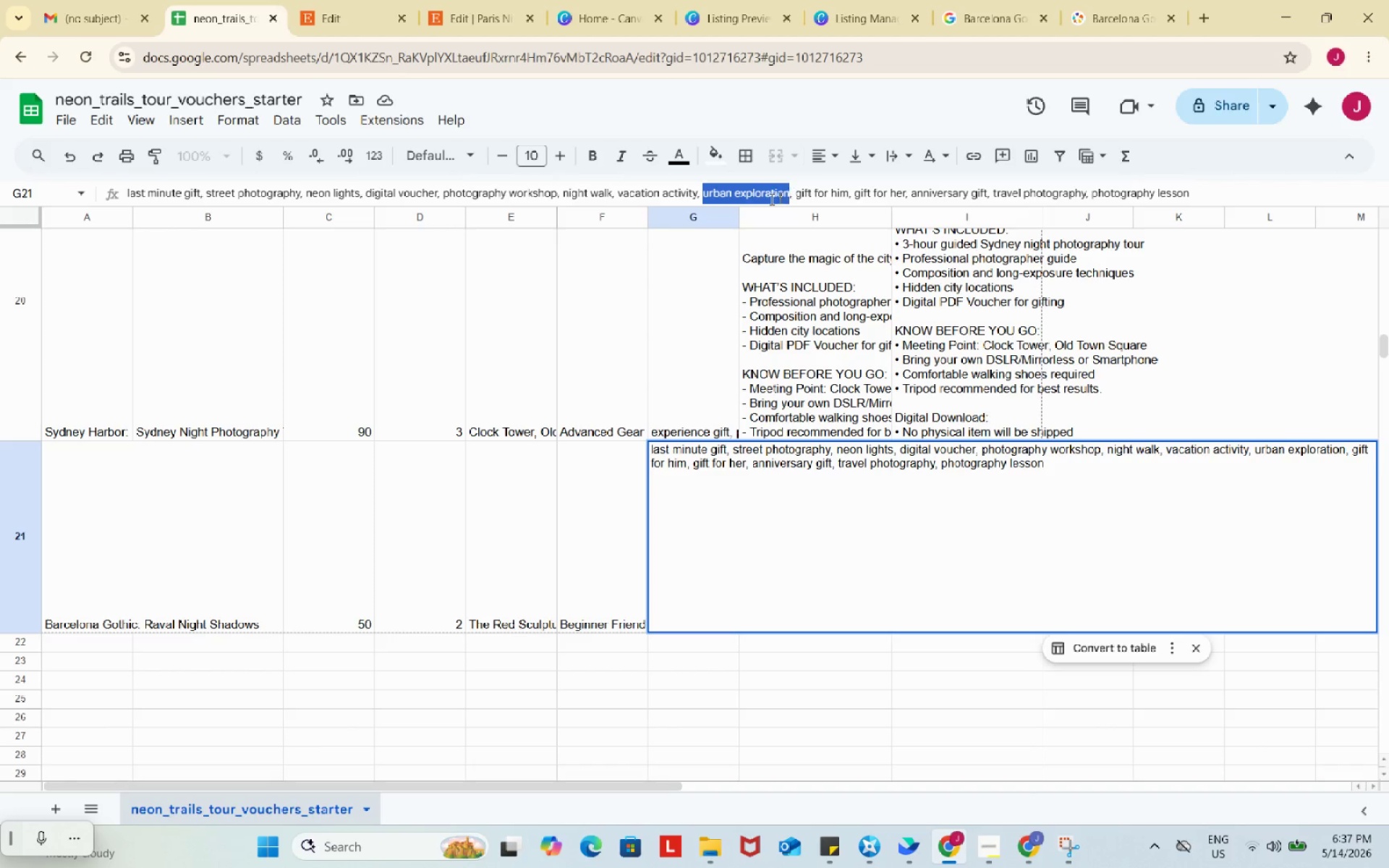 
key(Control+C)
 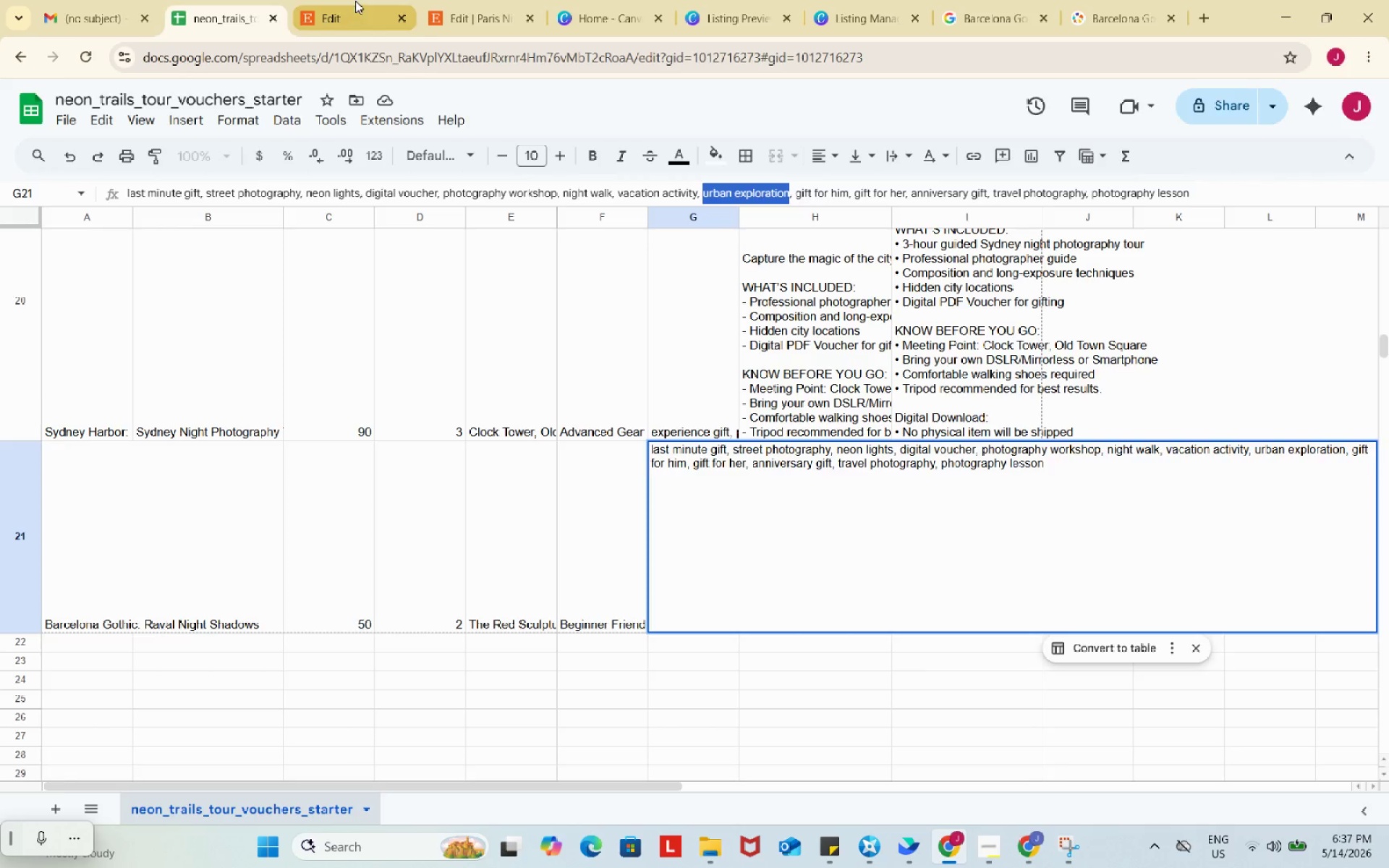 
left_click([355, 1])
 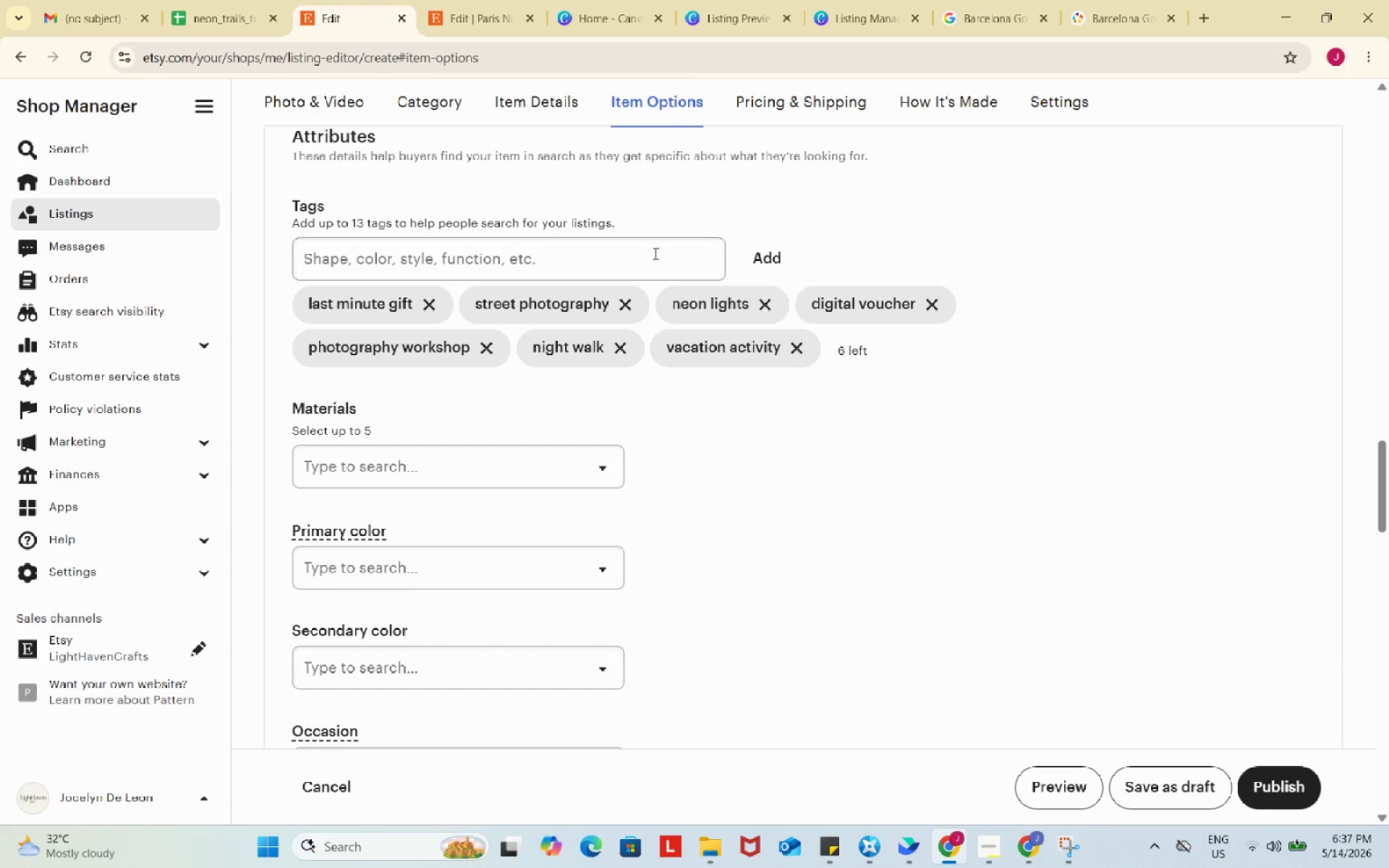 
left_click([654, 253])
 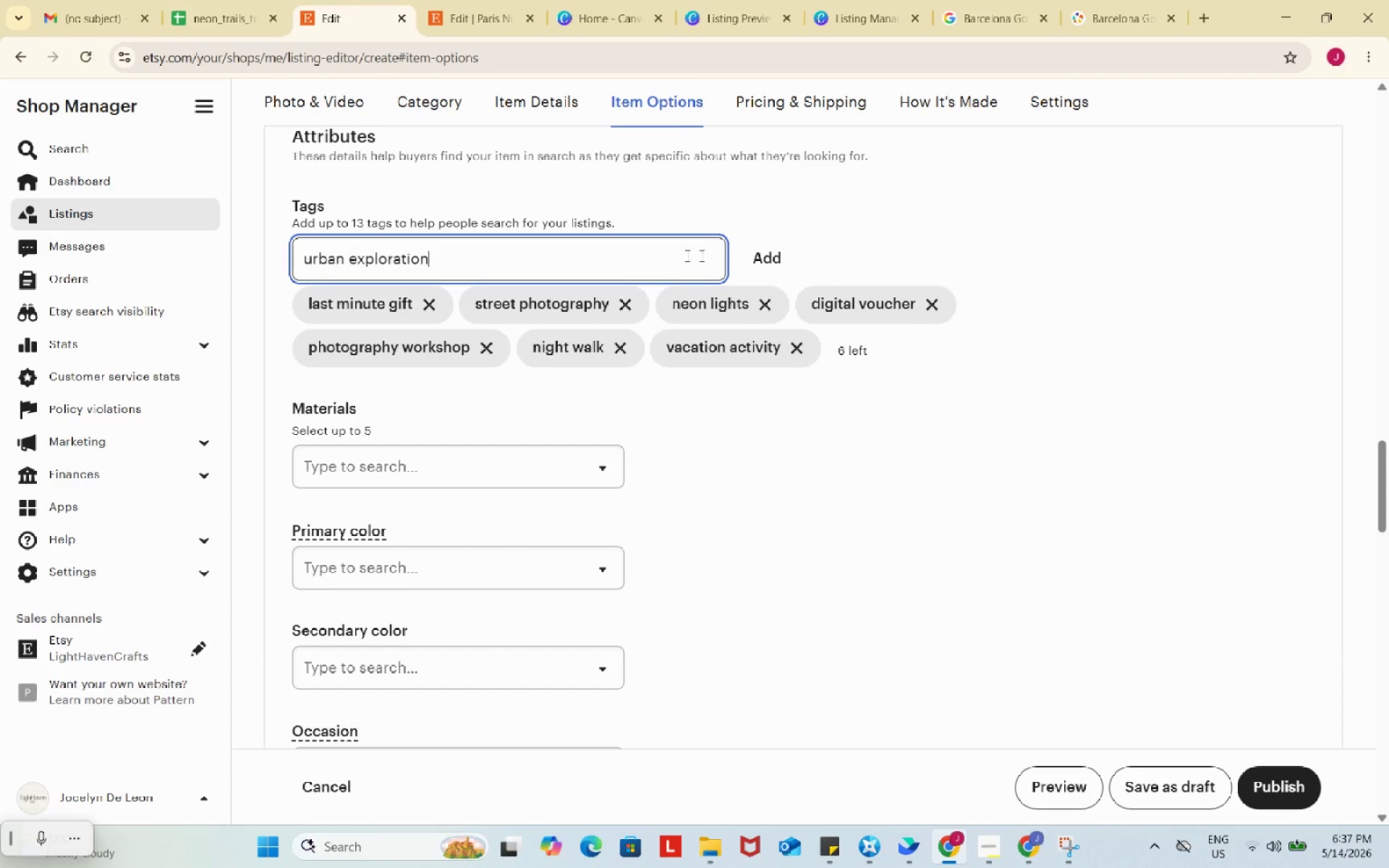 
key(Control+ControlLeft)
 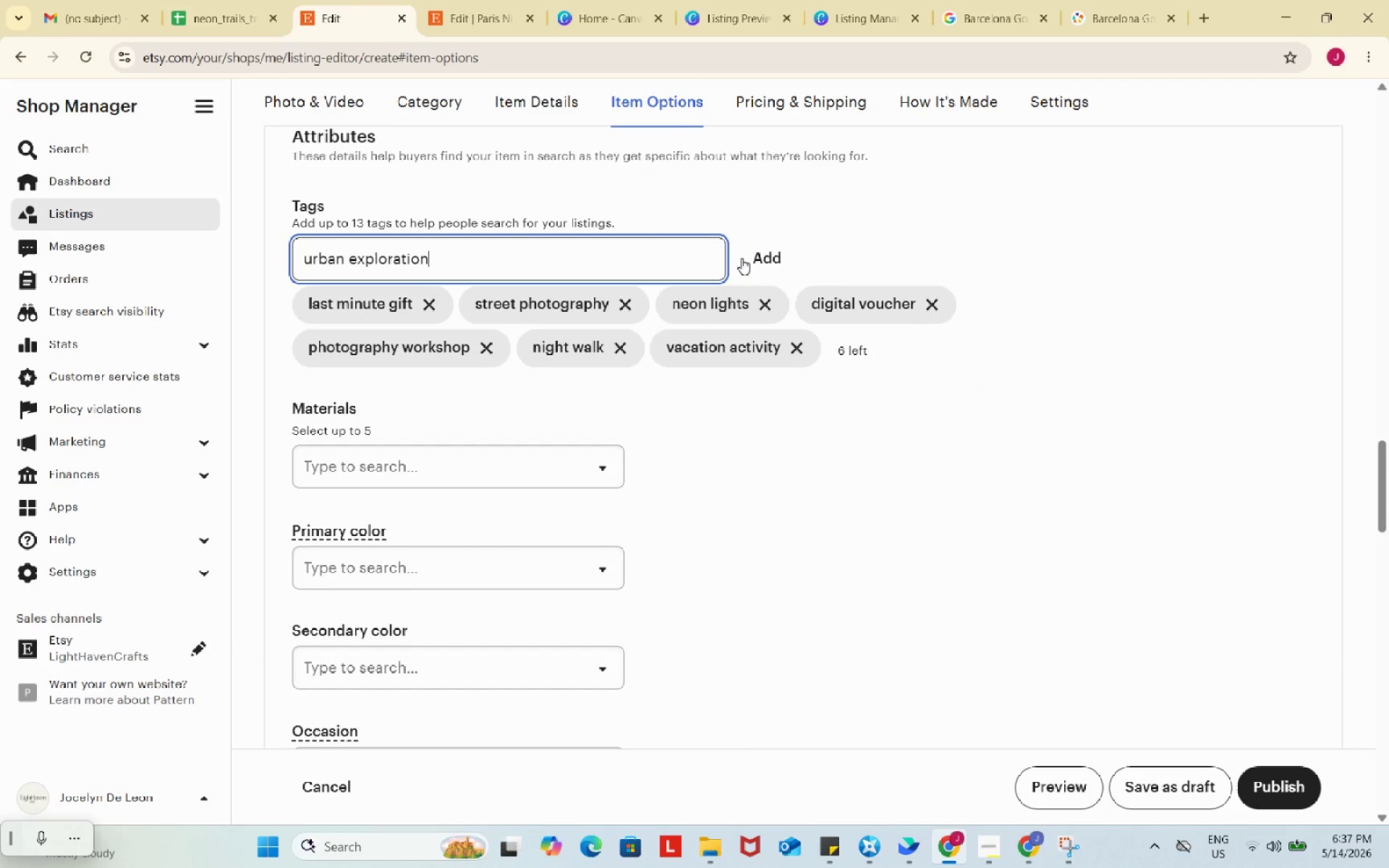 
key(Control+V)
 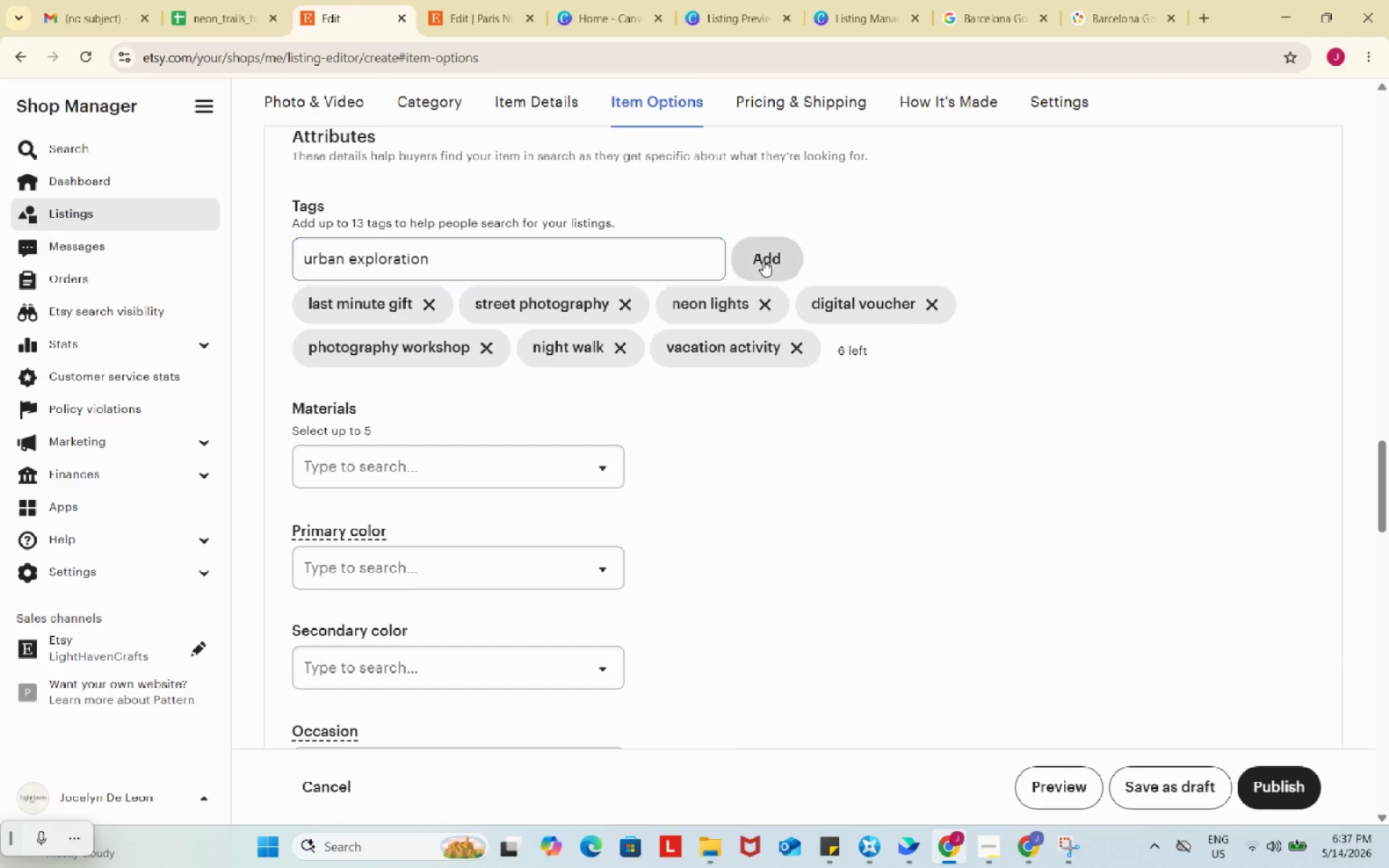 
left_click([763, 260])
 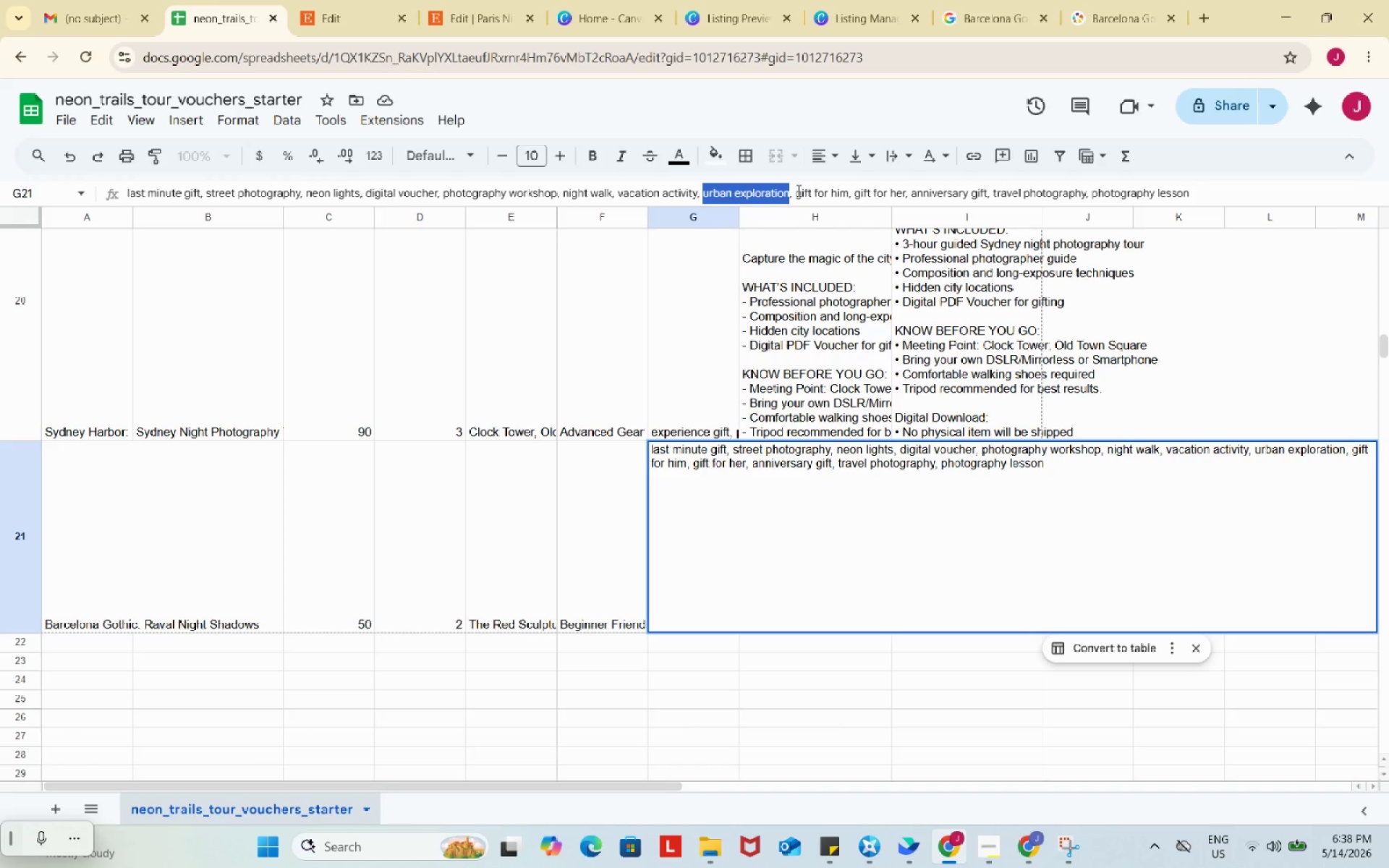 
left_click_drag(start_coordinate=[797, 190], to_coordinate=[846, 188])
 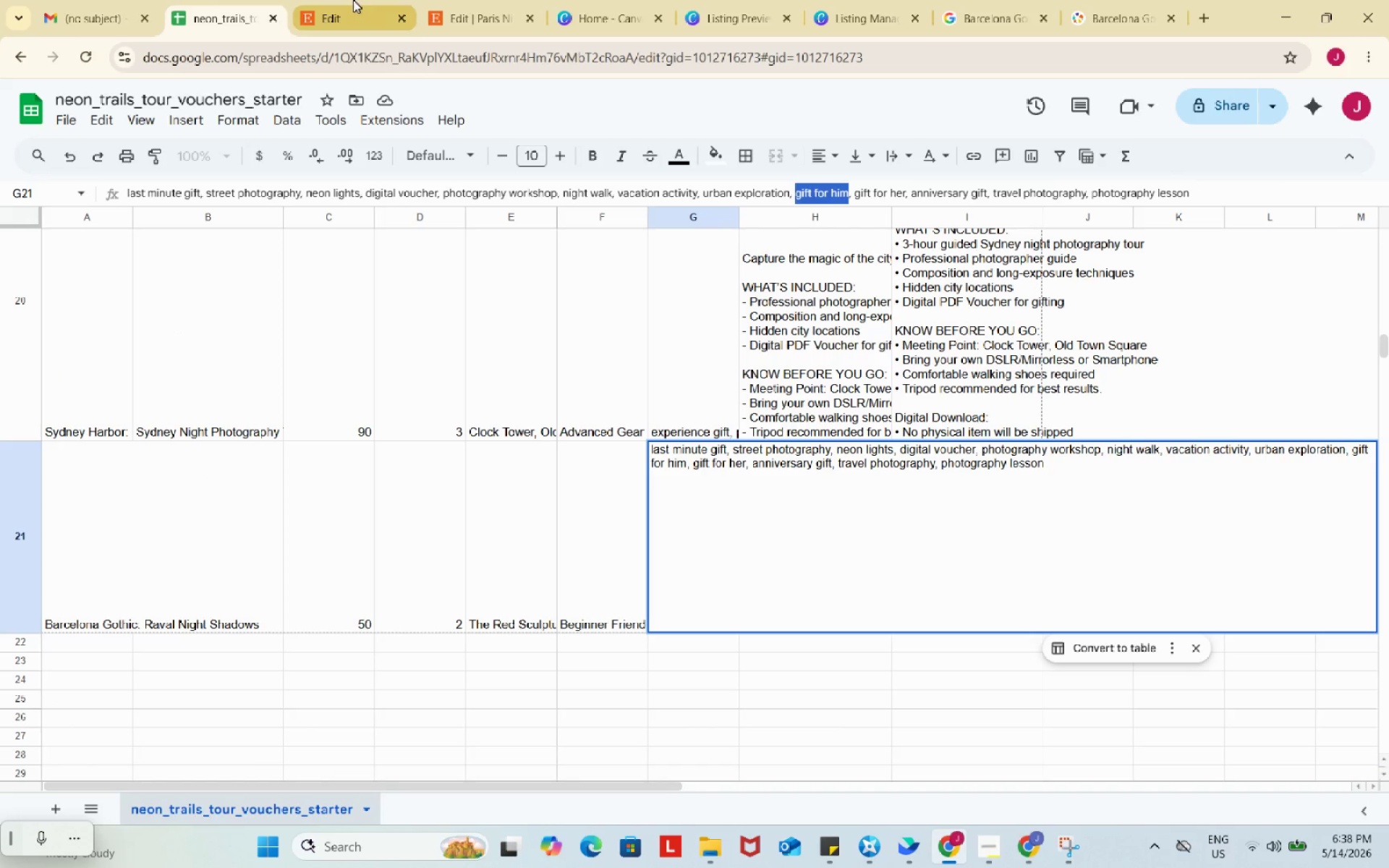 
key(Control+ControlLeft)
 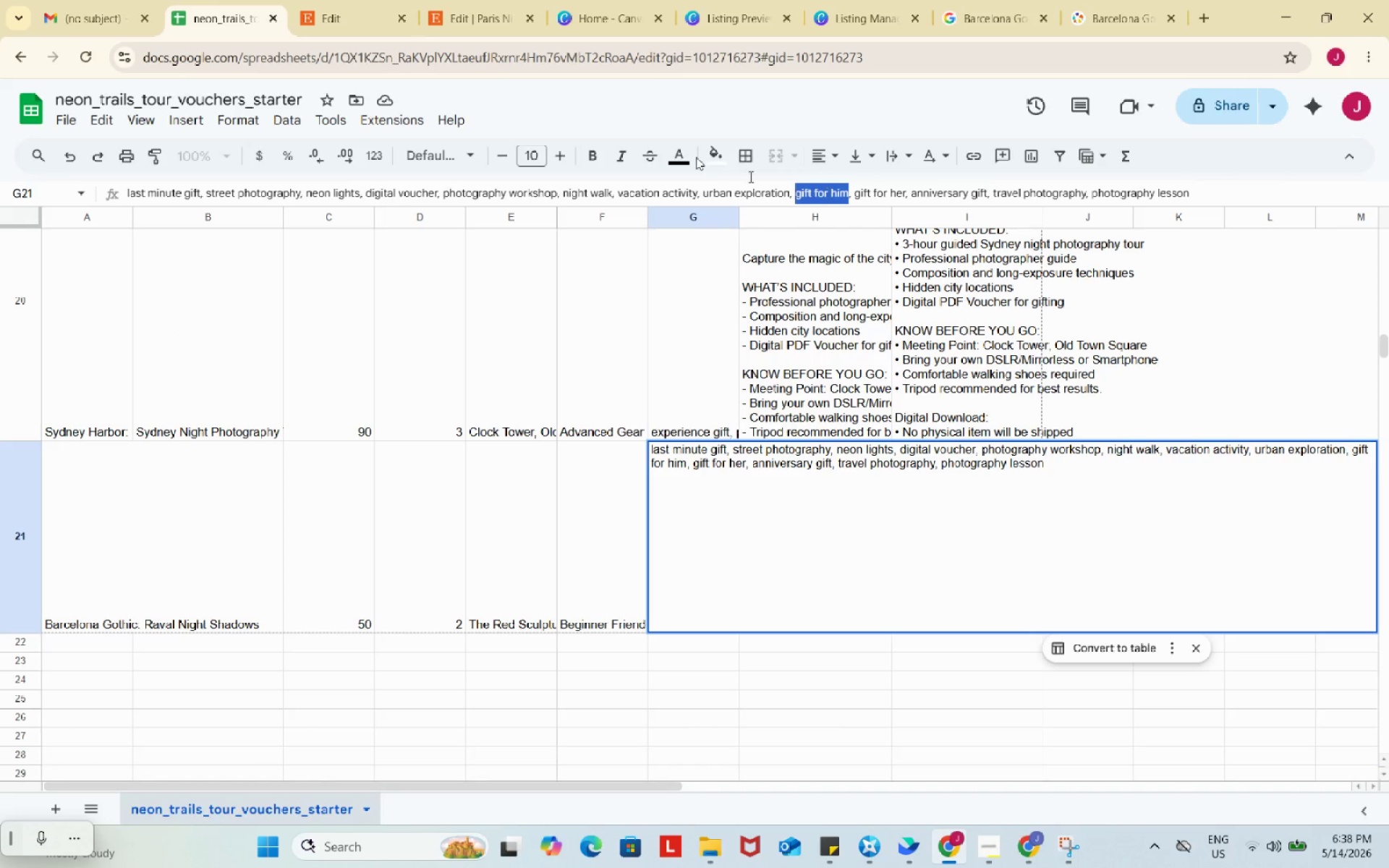 
key(Control+C)
 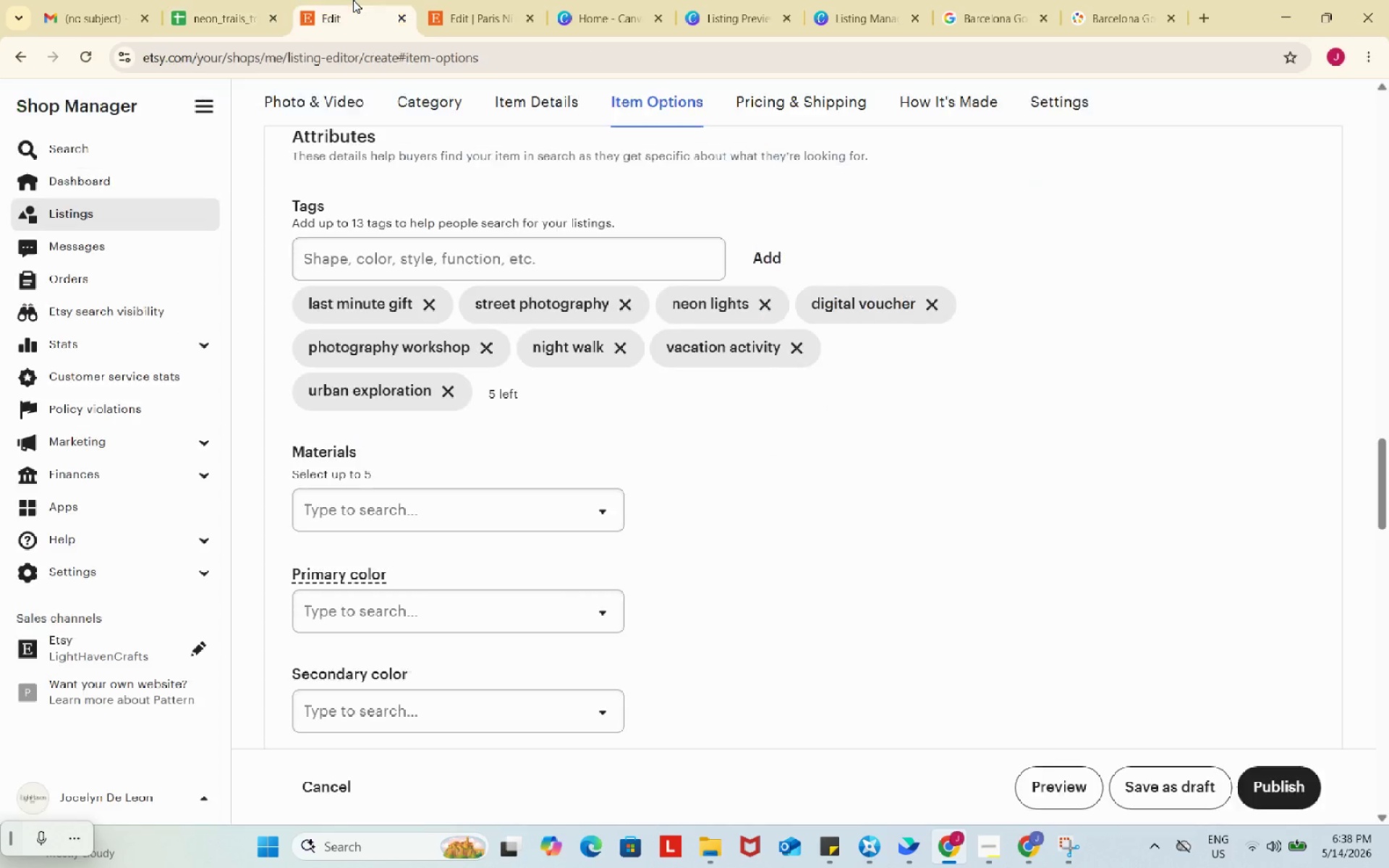 
left_click([353, 0])
 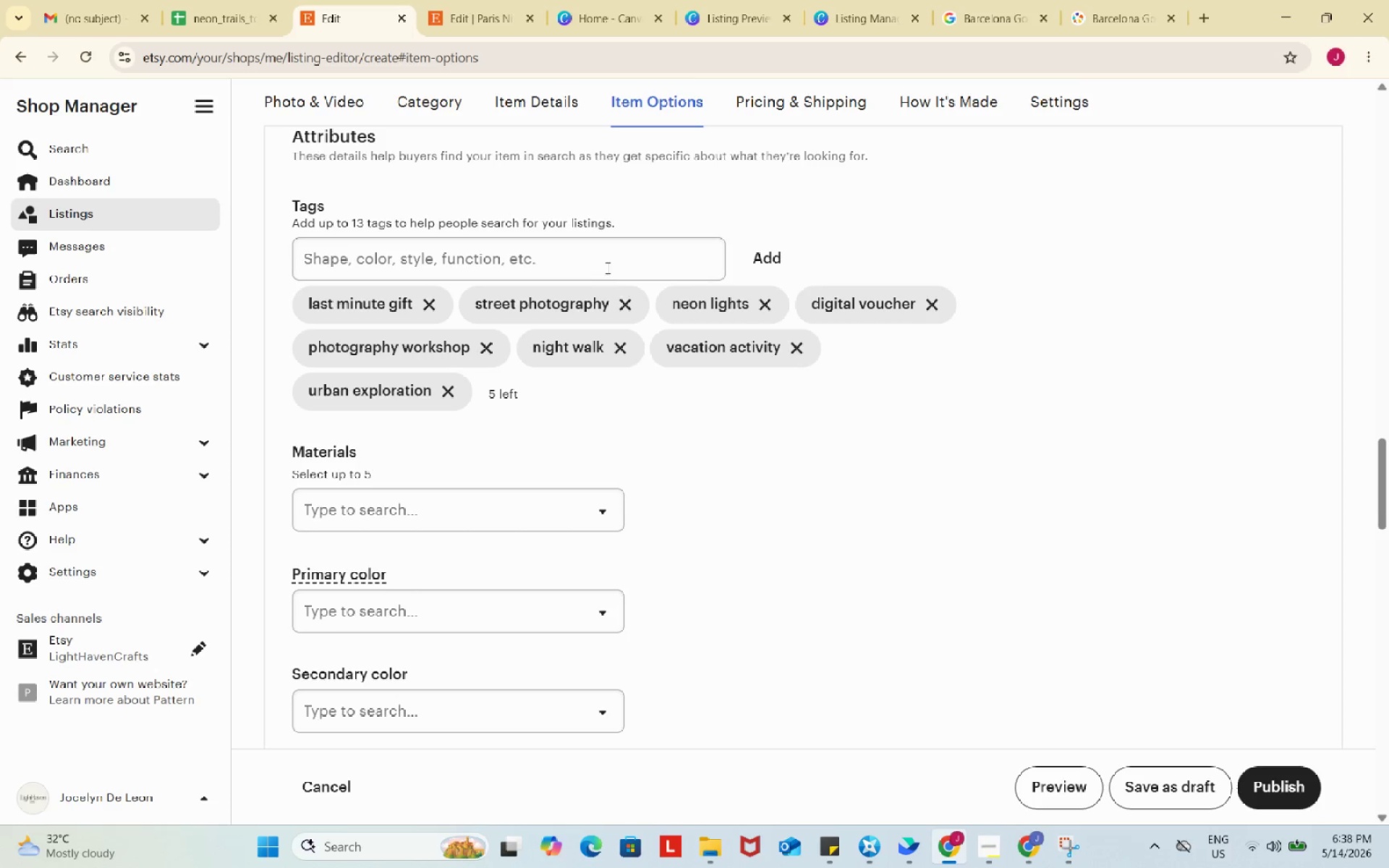 
left_click([606, 263])
 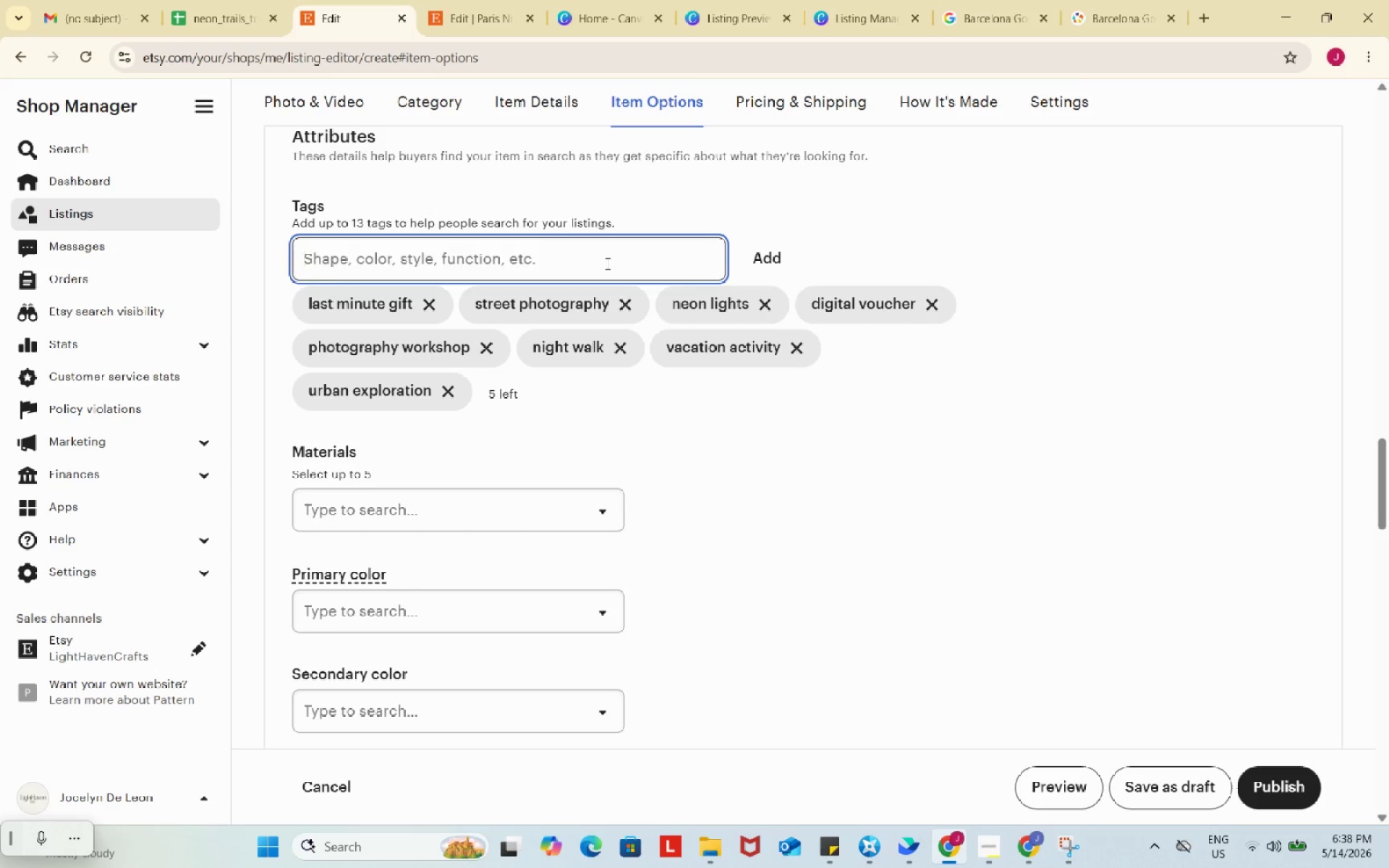 
key(Control+ControlLeft)
 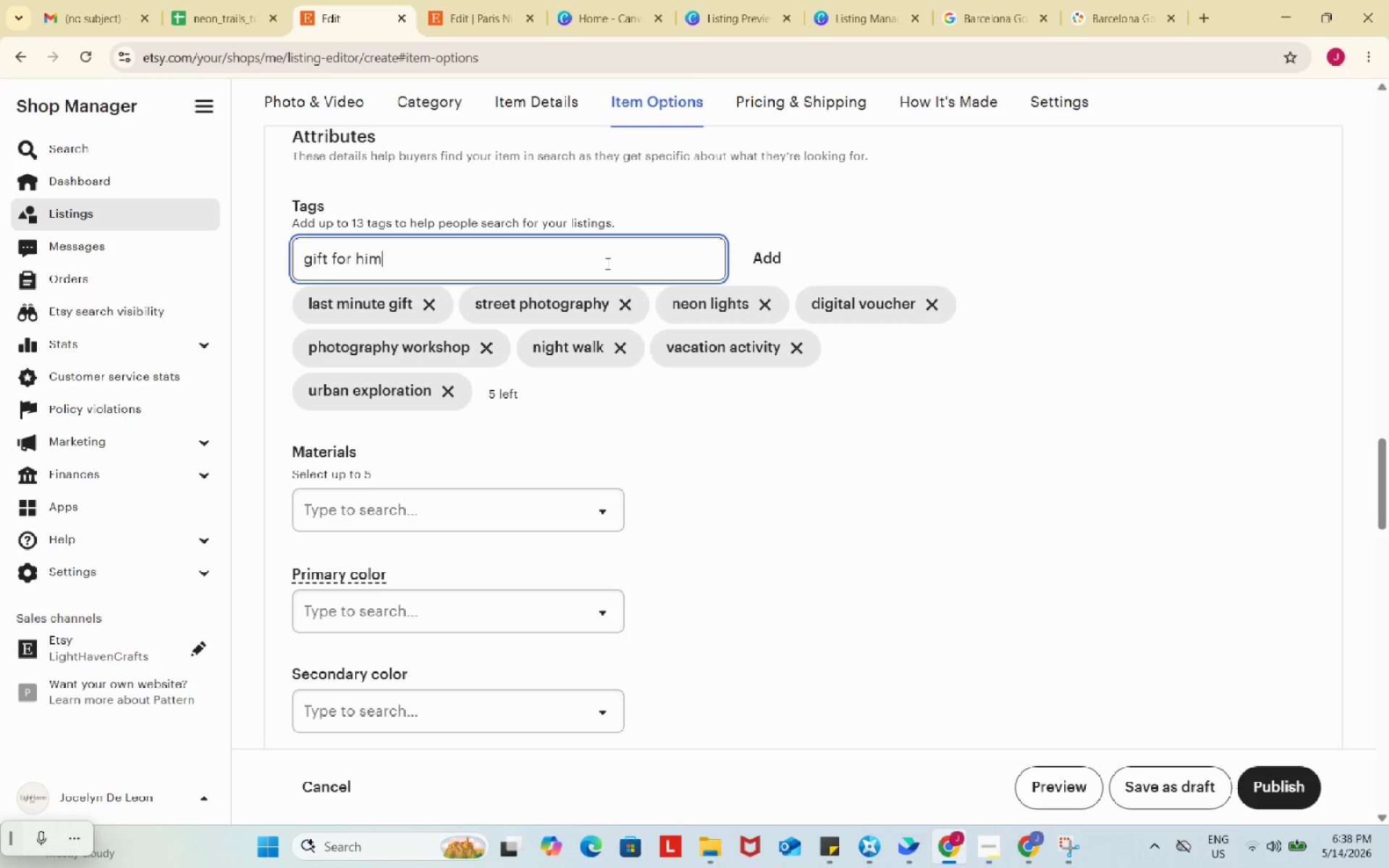 
key(Control+V)
 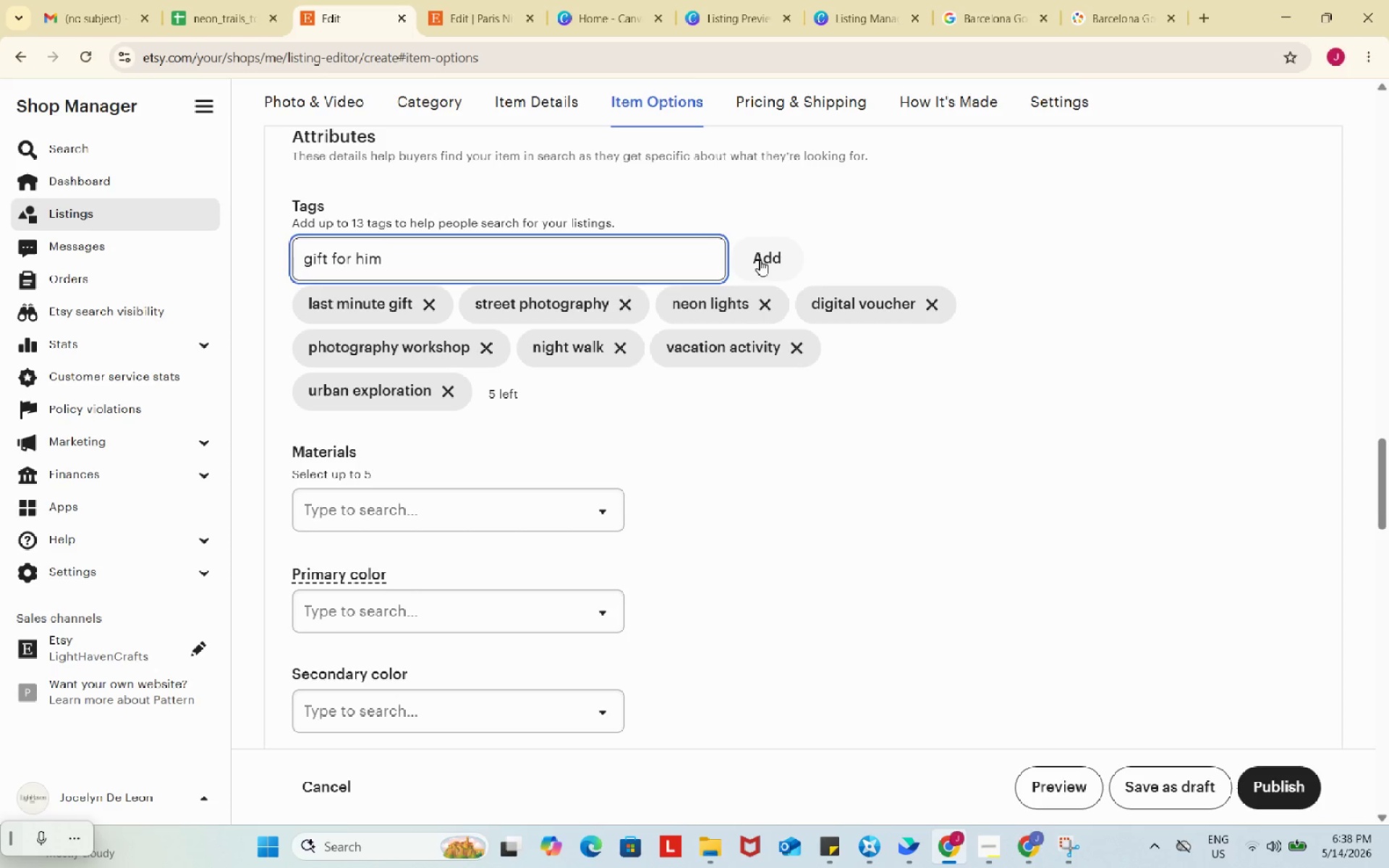 
left_click([760, 260])
 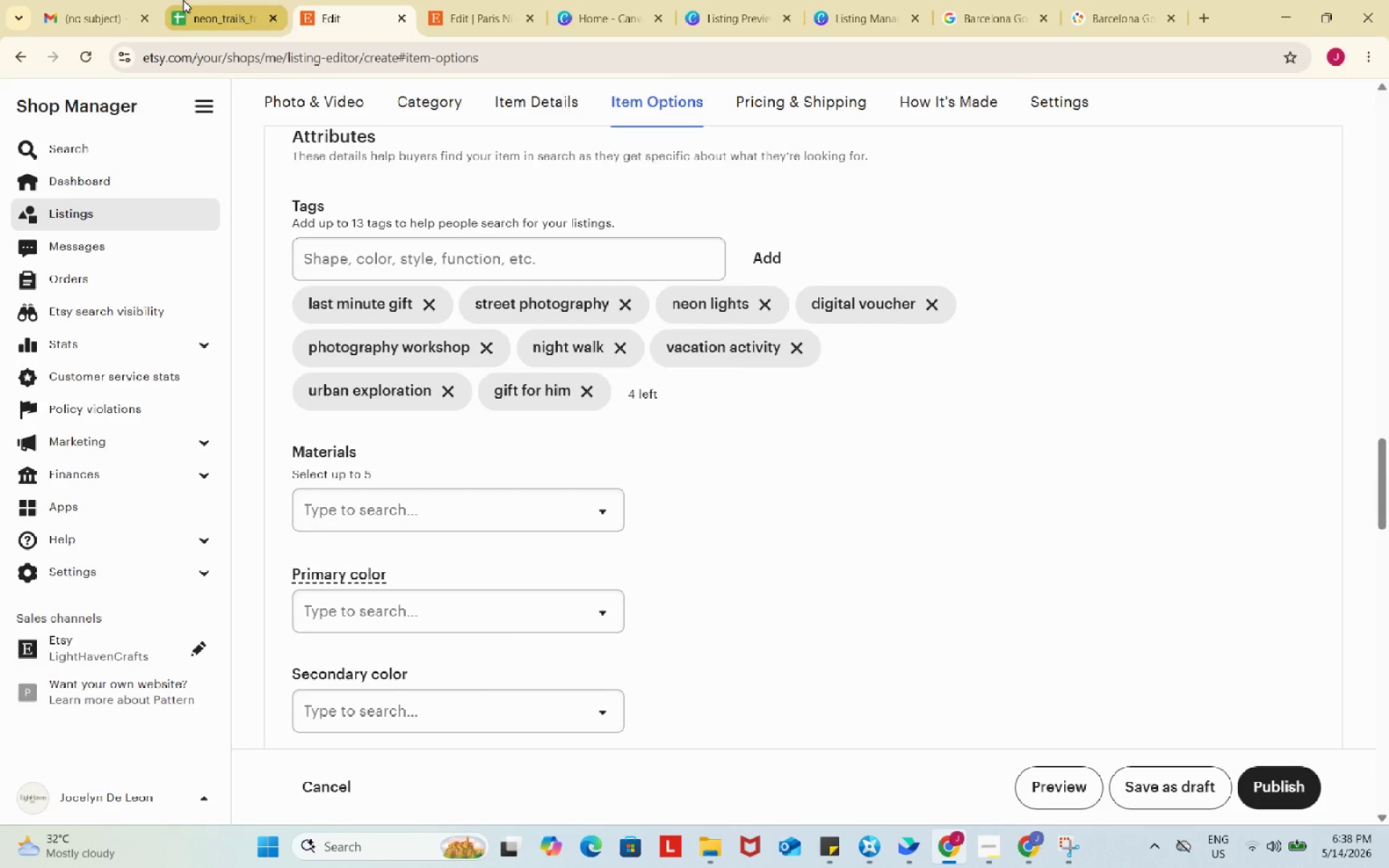 
left_click([183, 0])
 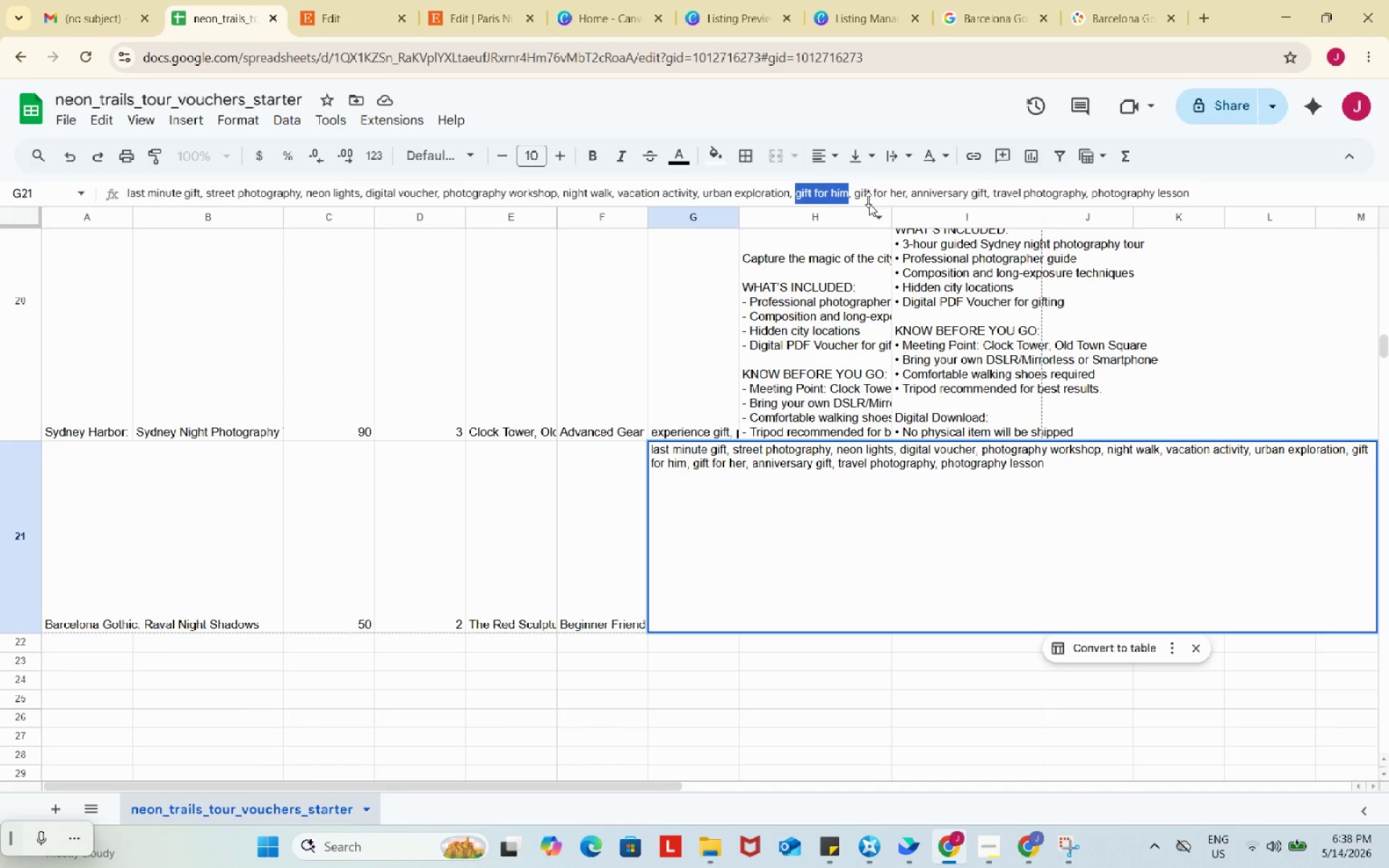 
left_click_drag(start_coordinate=[857, 195], to_coordinate=[905, 192])
 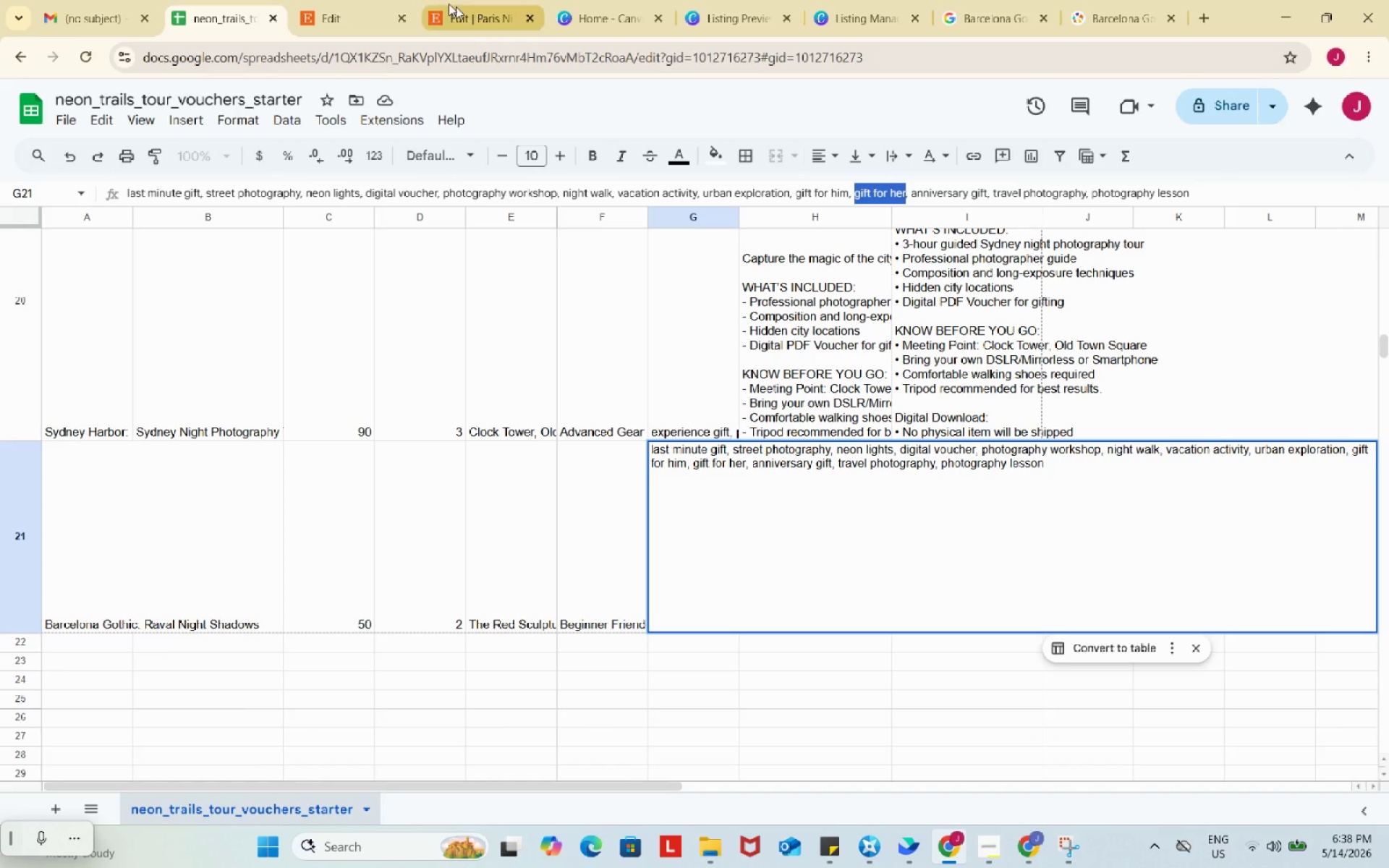 
key(Control+ControlLeft)
 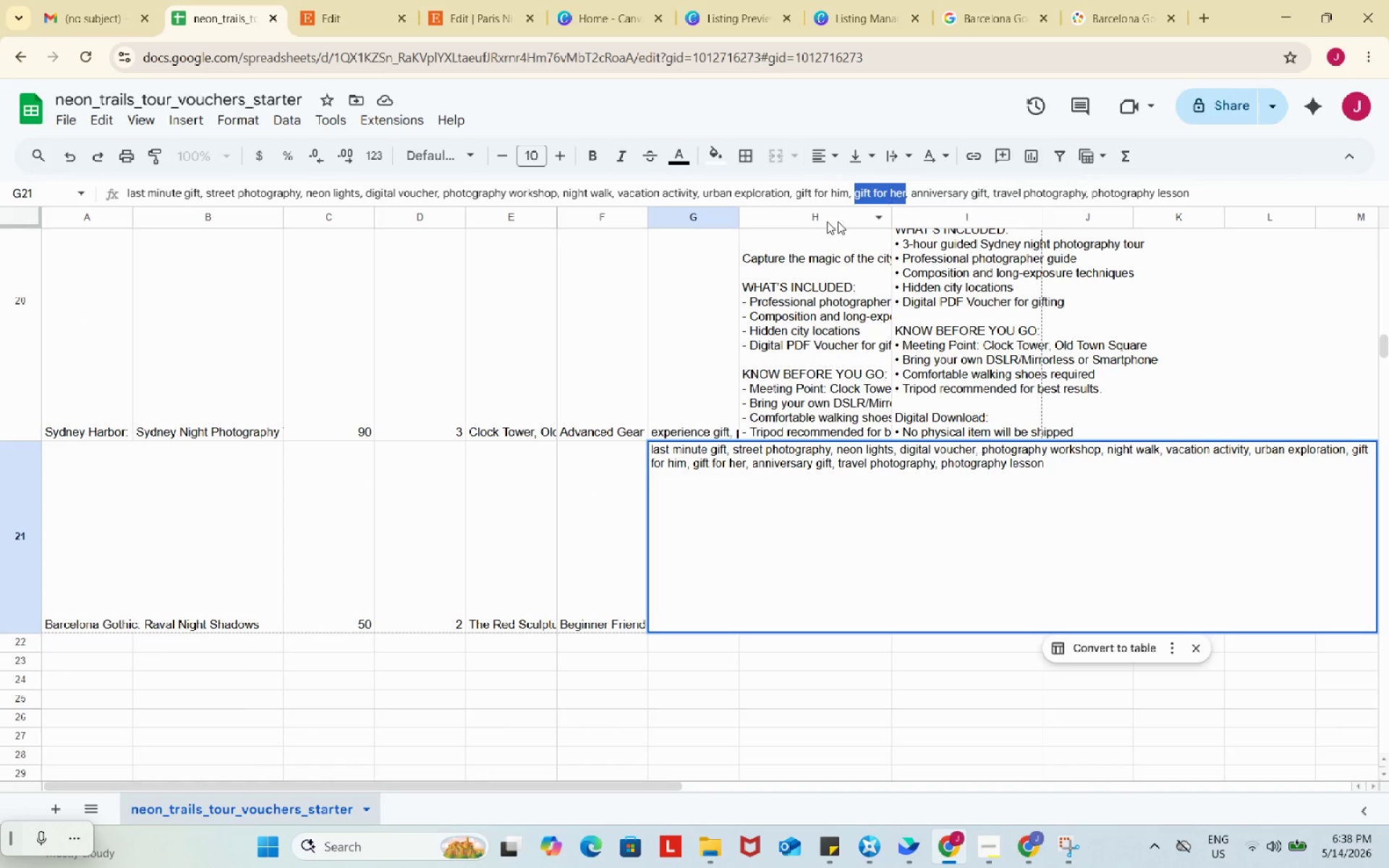 
key(Control+C)
 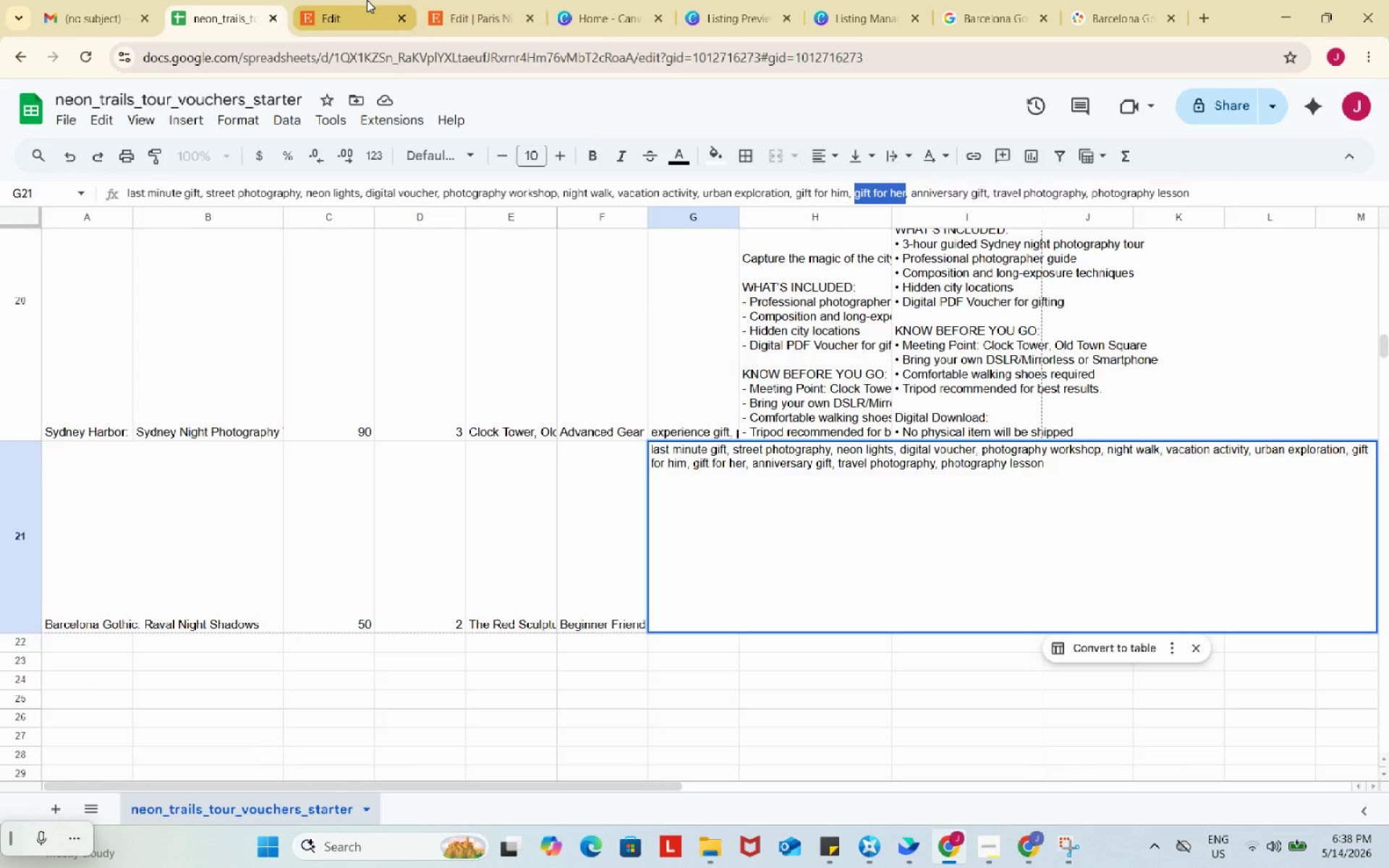 
left_click([367, 0])
 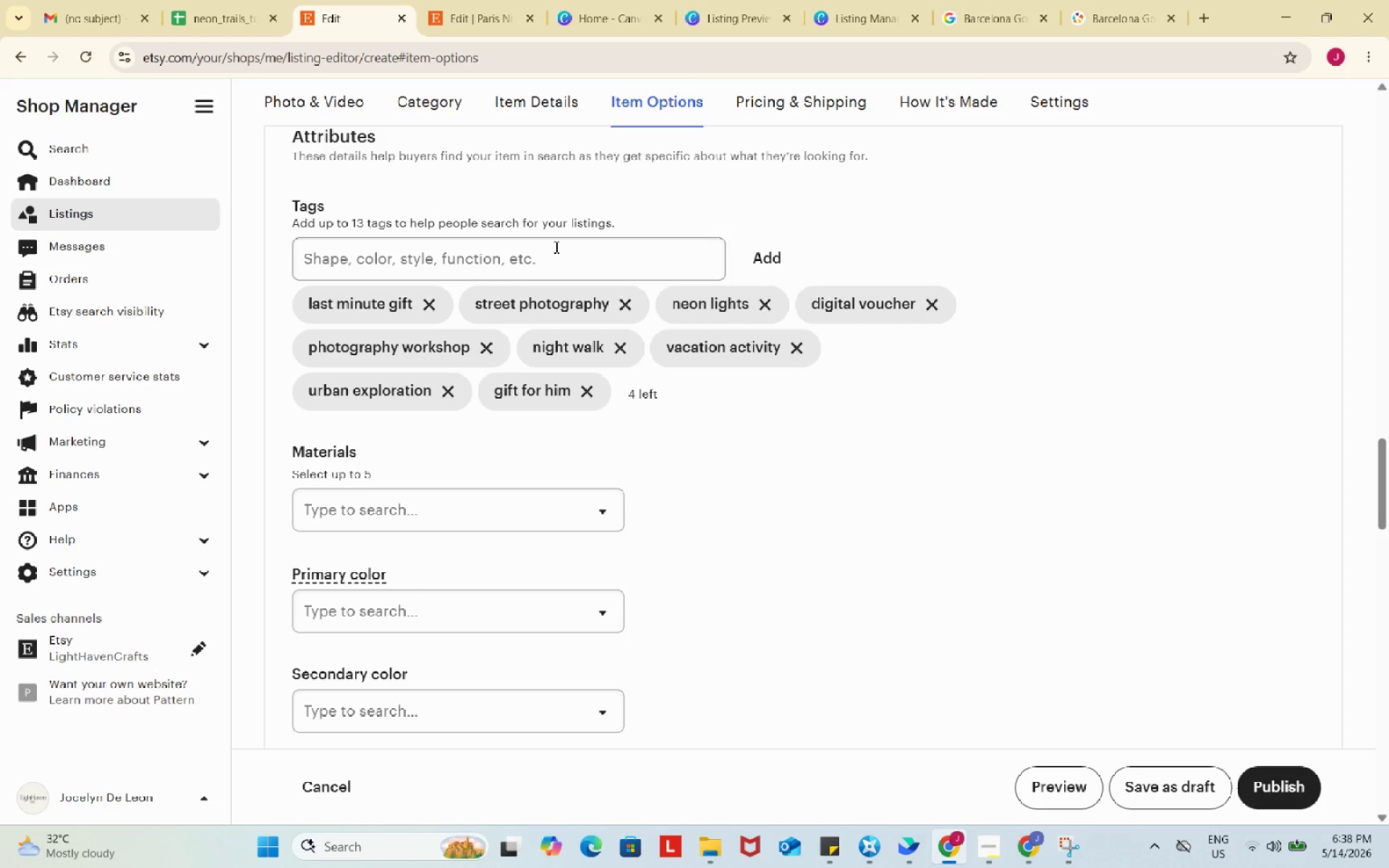 
left_click([555, 247])
 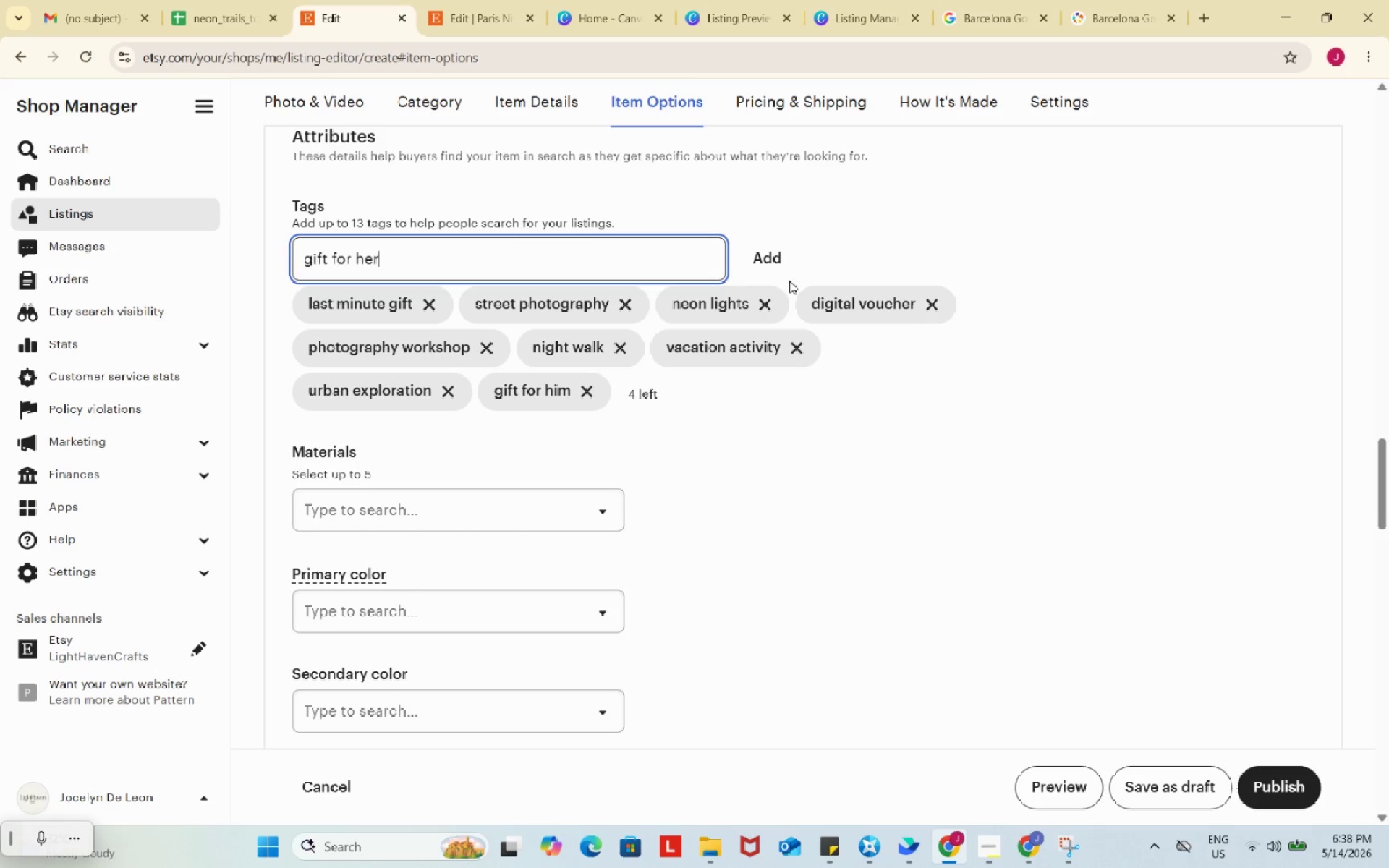 
key(Control+ControlLeft)
 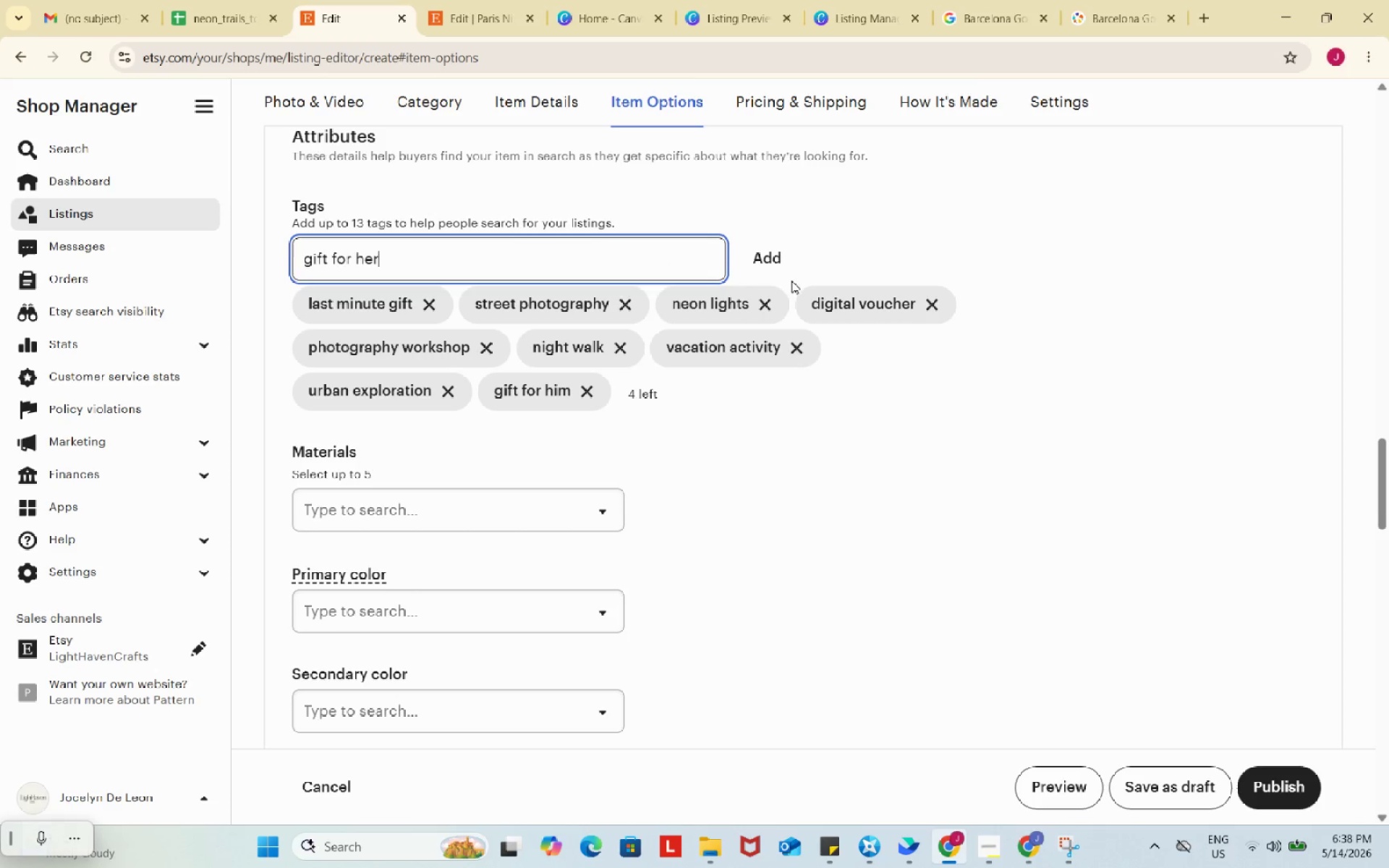 
key(Control+V)
 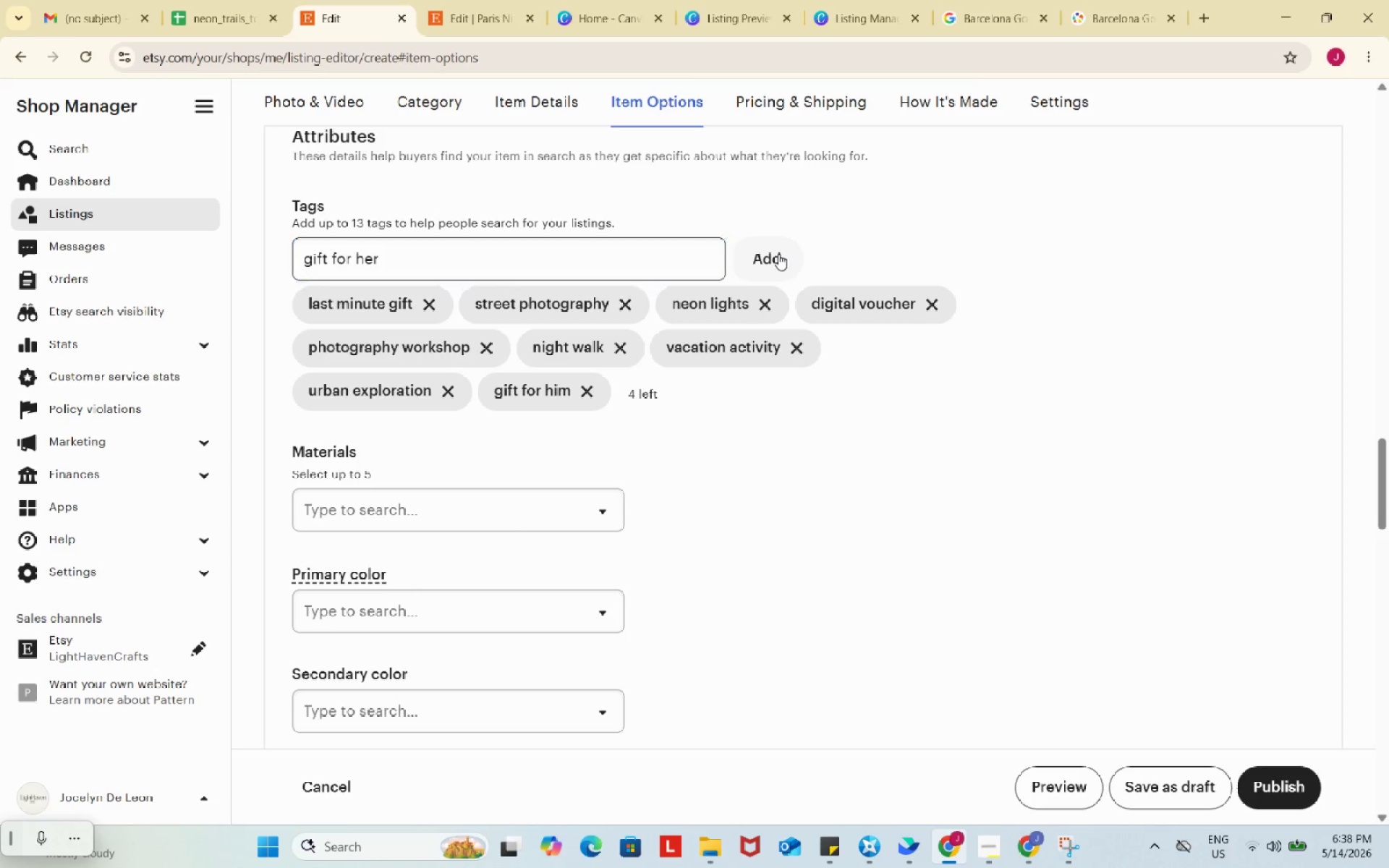 
left_click([778, 254])
 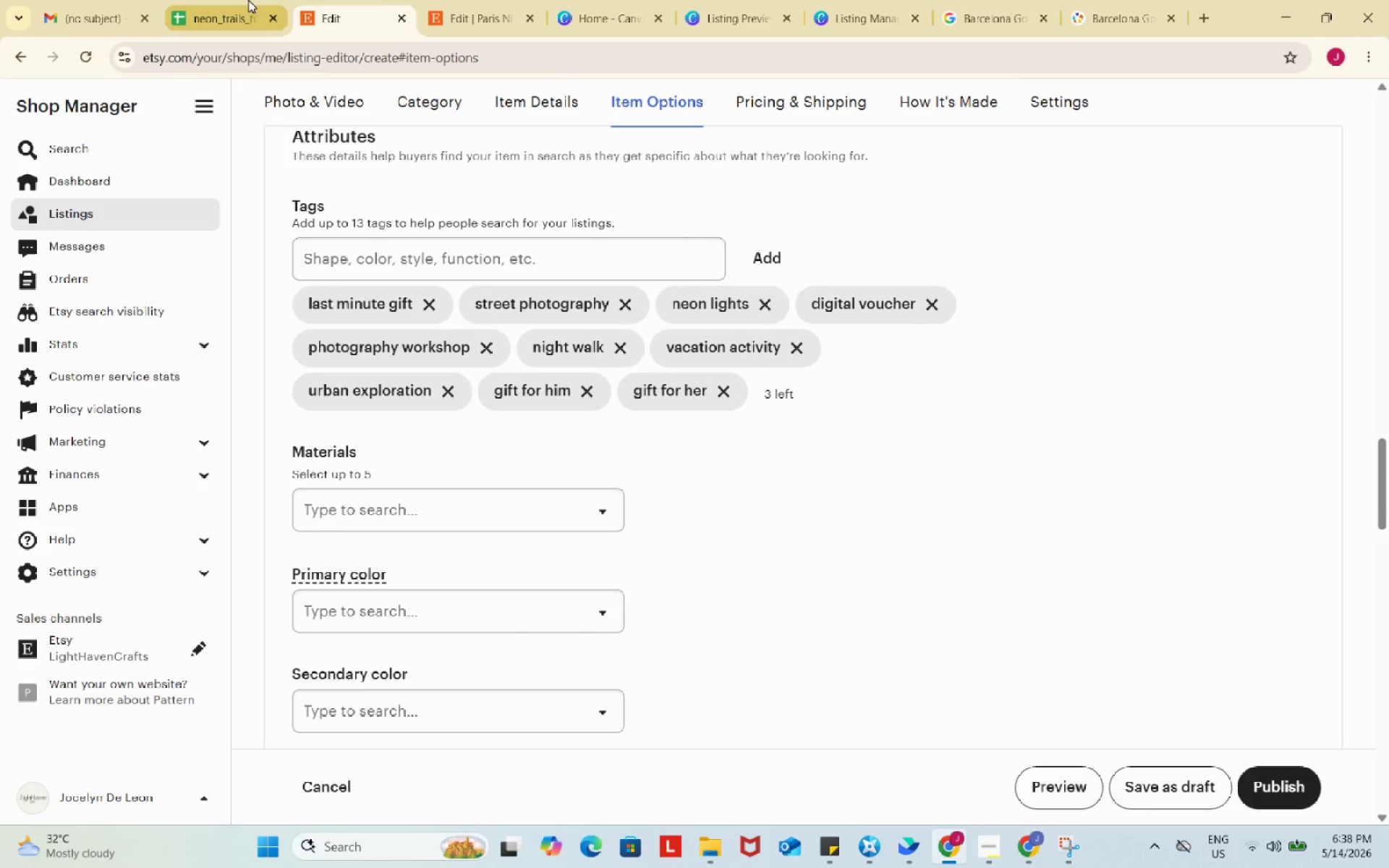 
left_click([248, 0])
 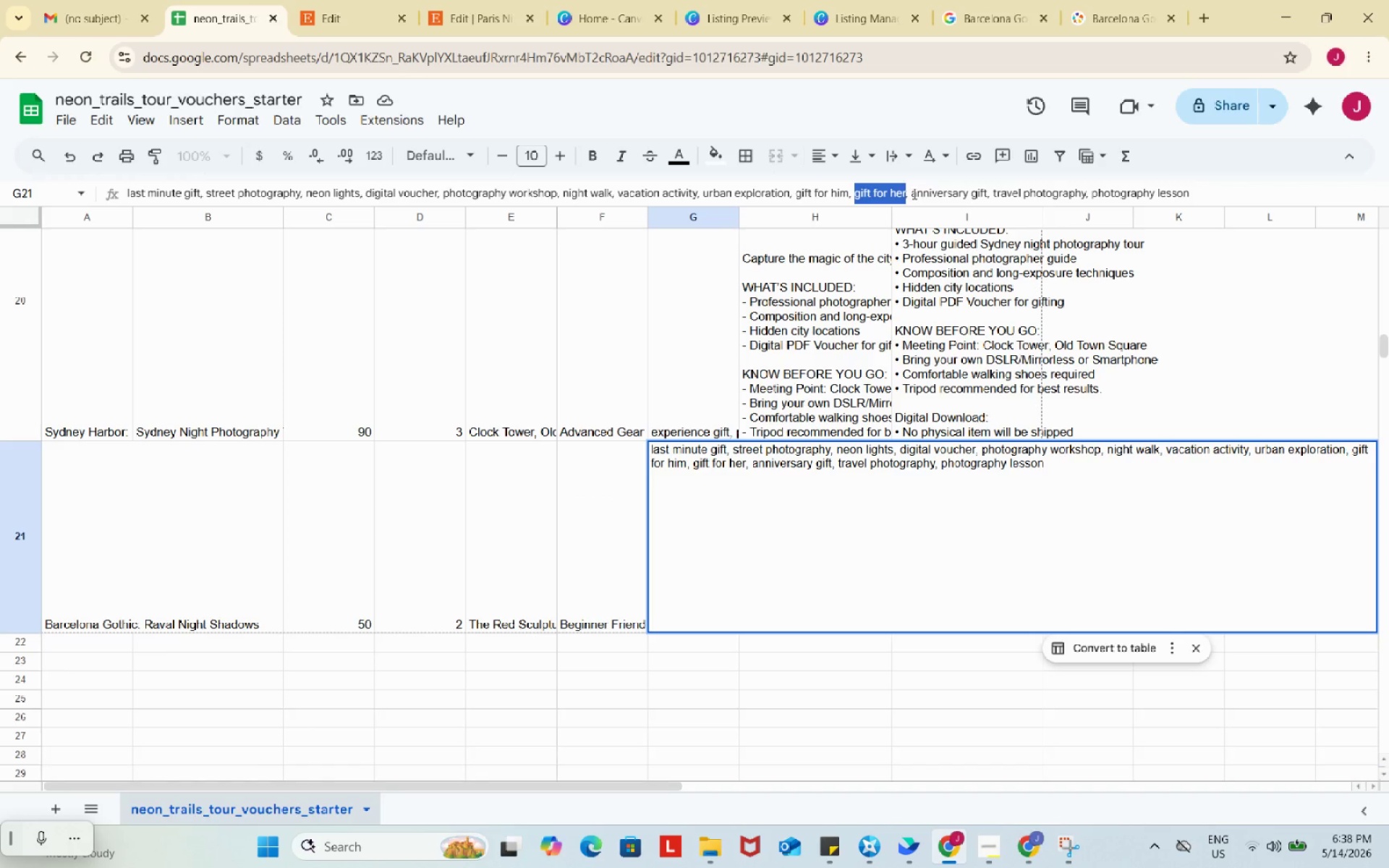 
left_click_drag(start_coordinate=[911, 192], to_coordinate=[986, 192])
 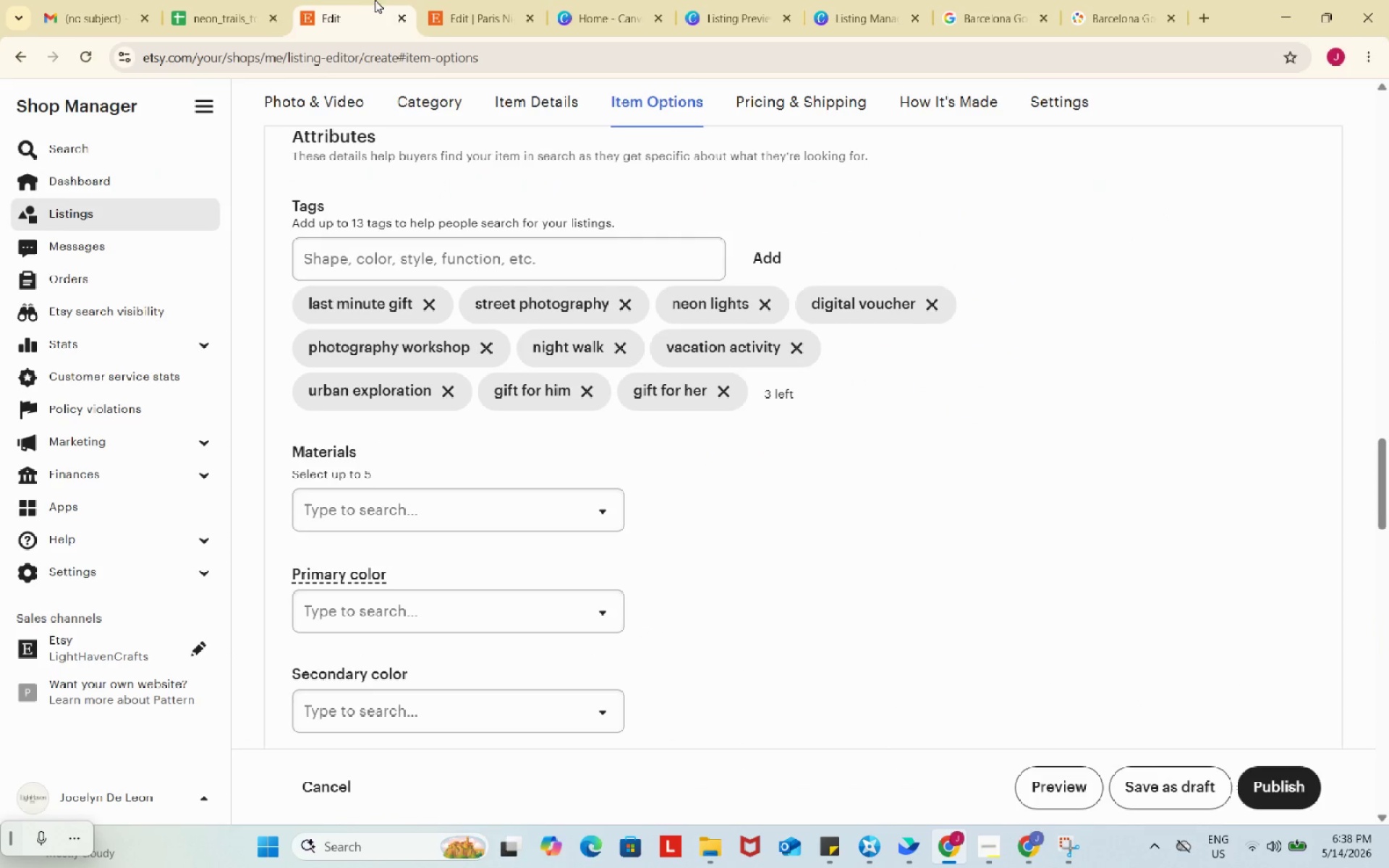 
key(Control+ControlLeft)
 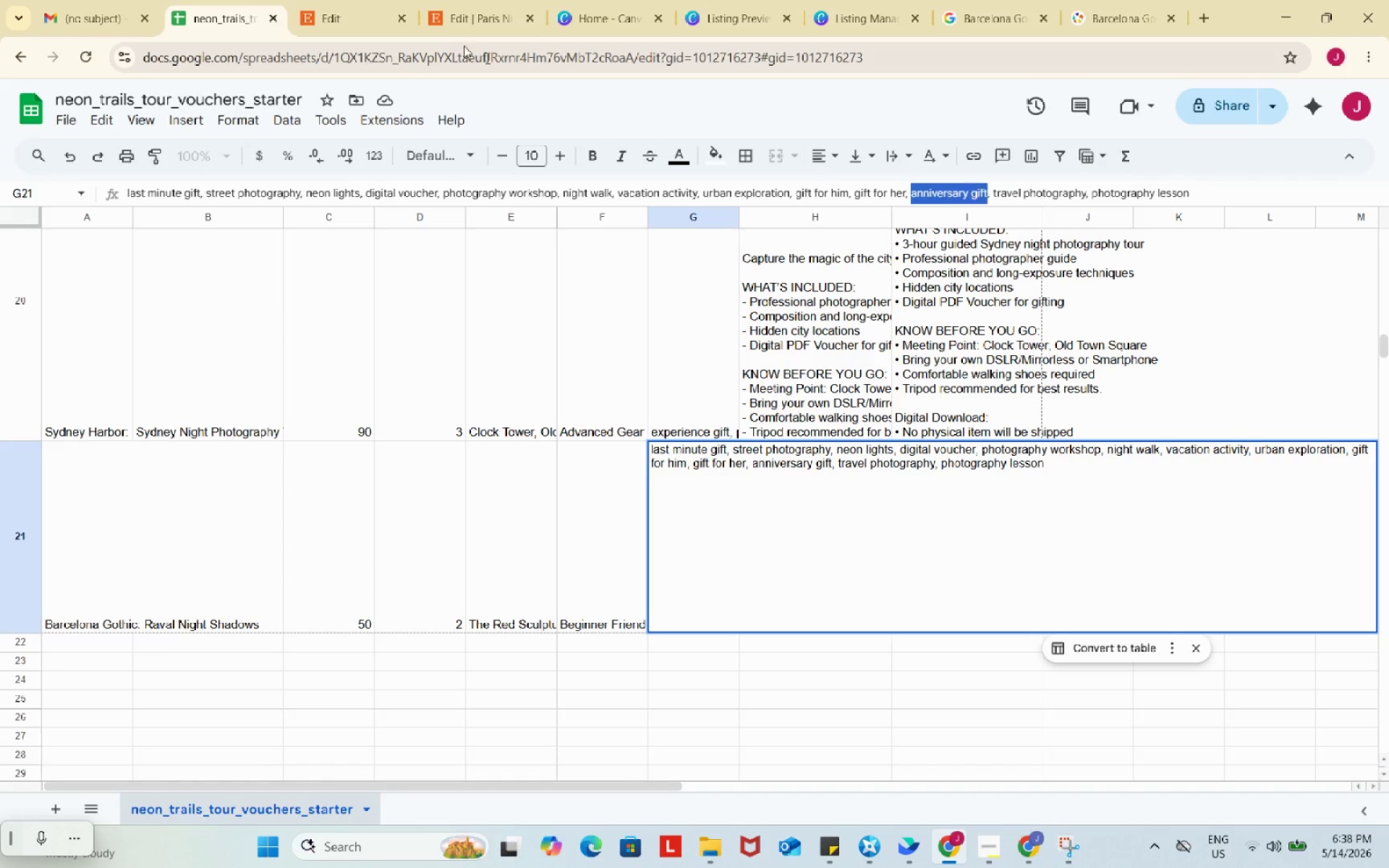 
key(Control+C)
 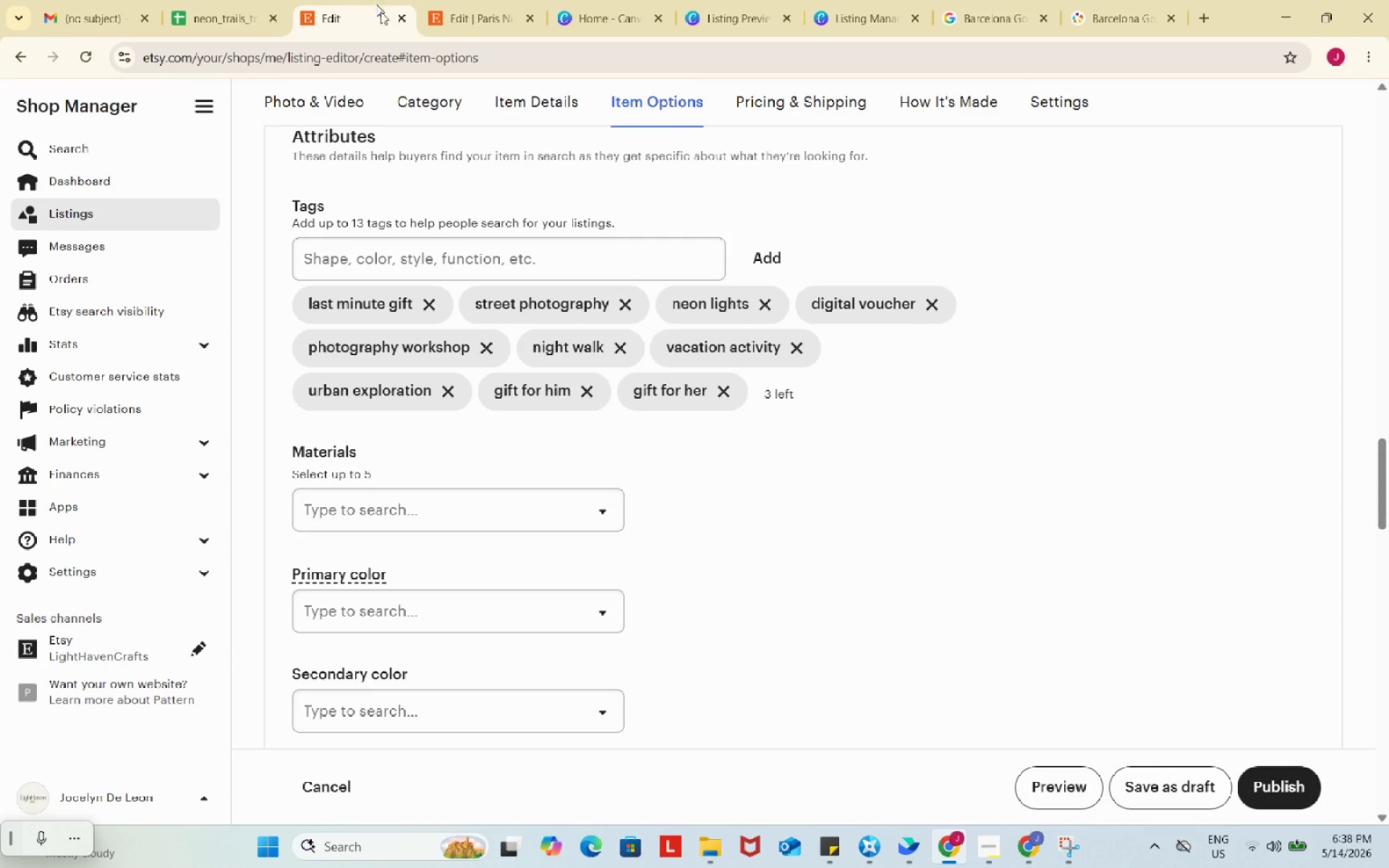 
left_click_drag(start_coordinate=[375, 0], to_coordinate=[381, 12])
 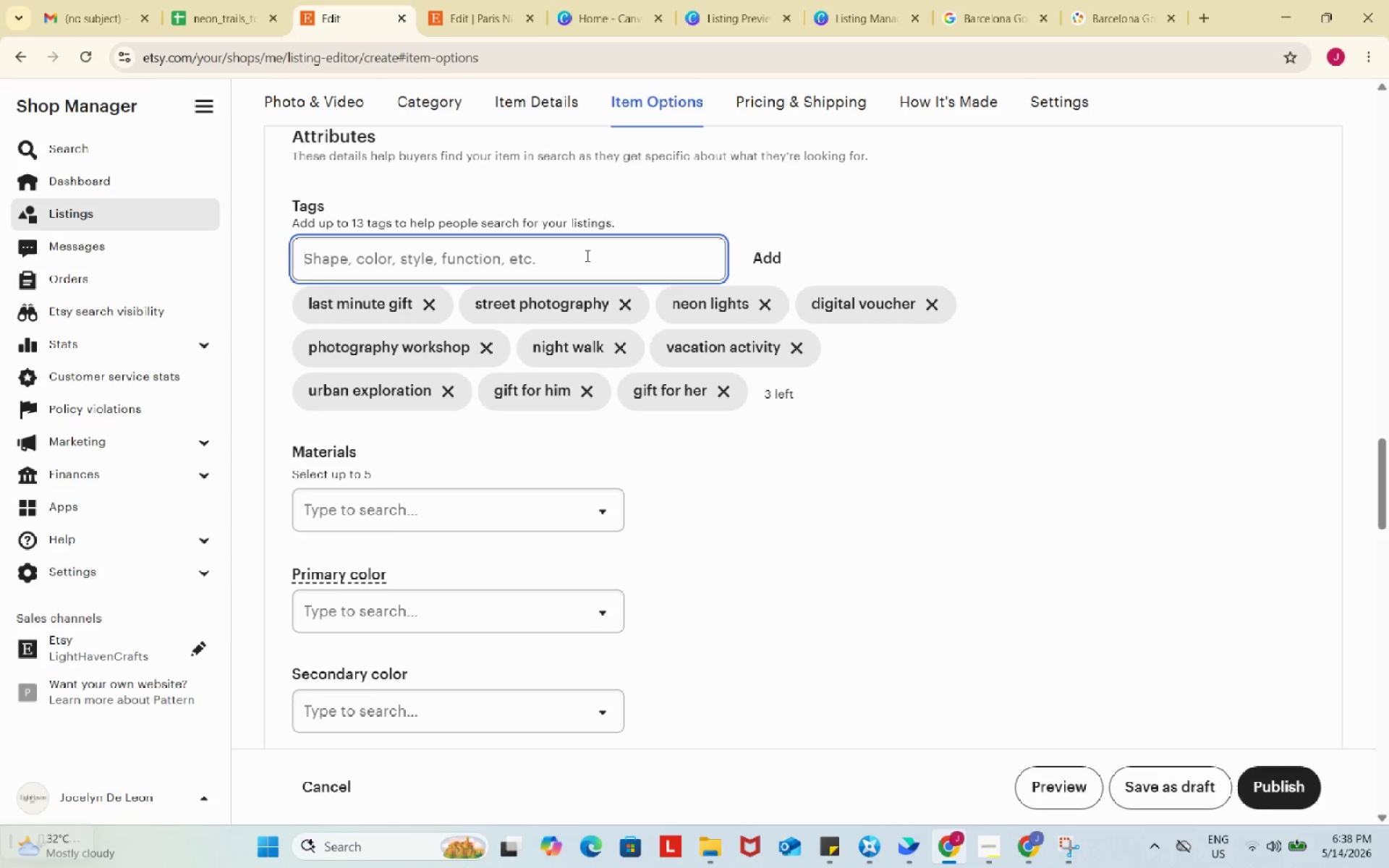 
left_click([586, 255])
 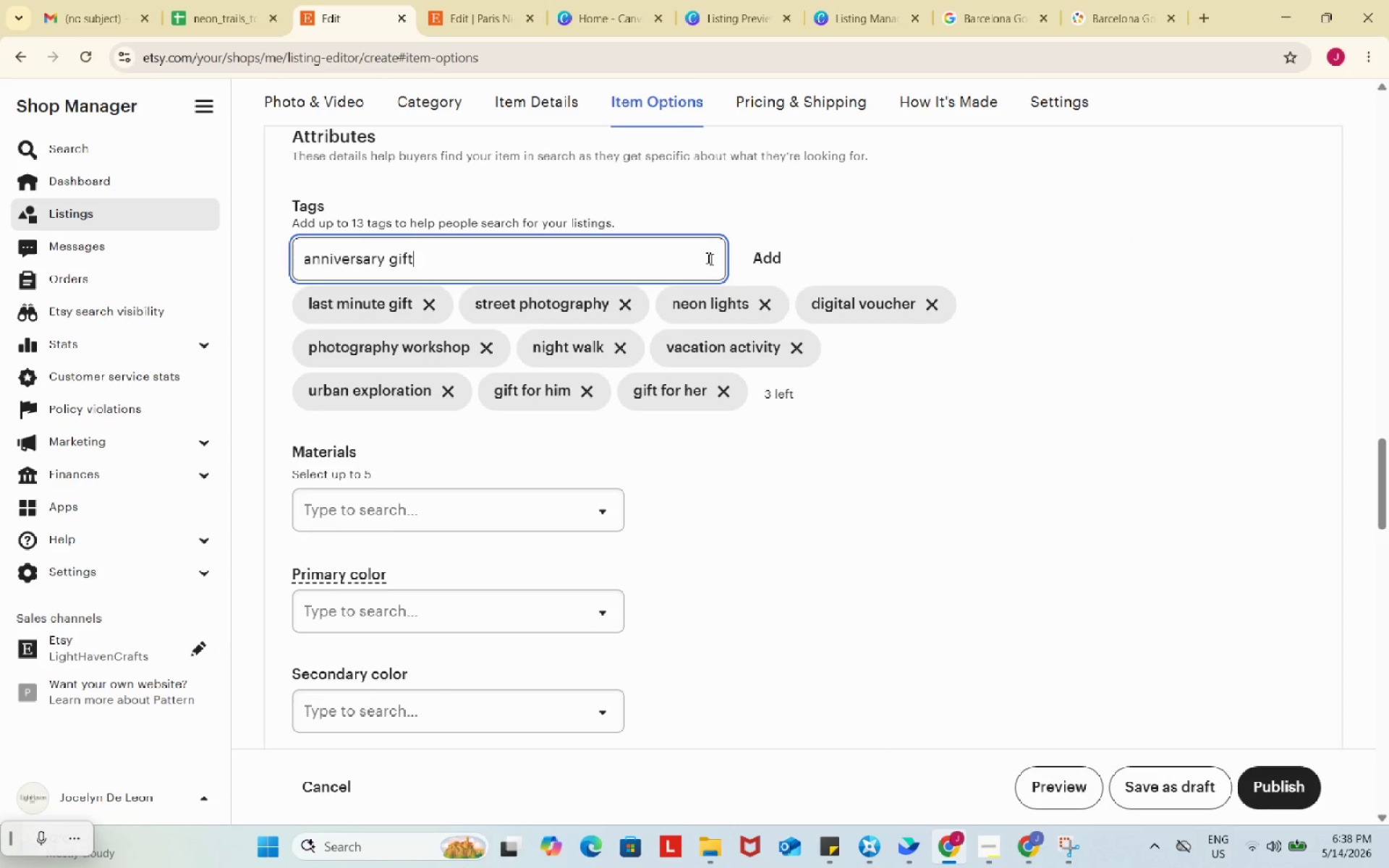 
key(Control+ControlLeft)
 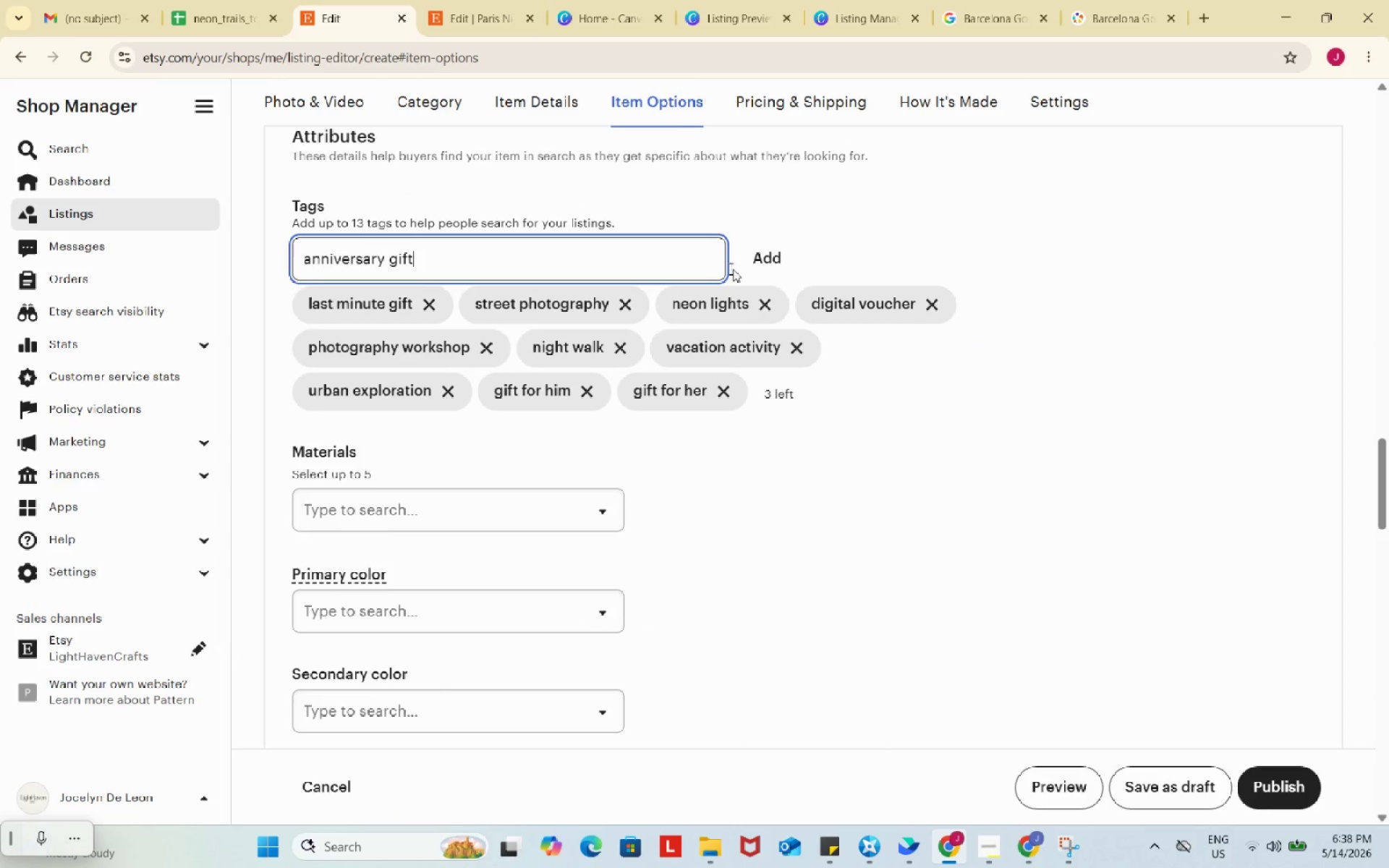 
key(Control+V)
 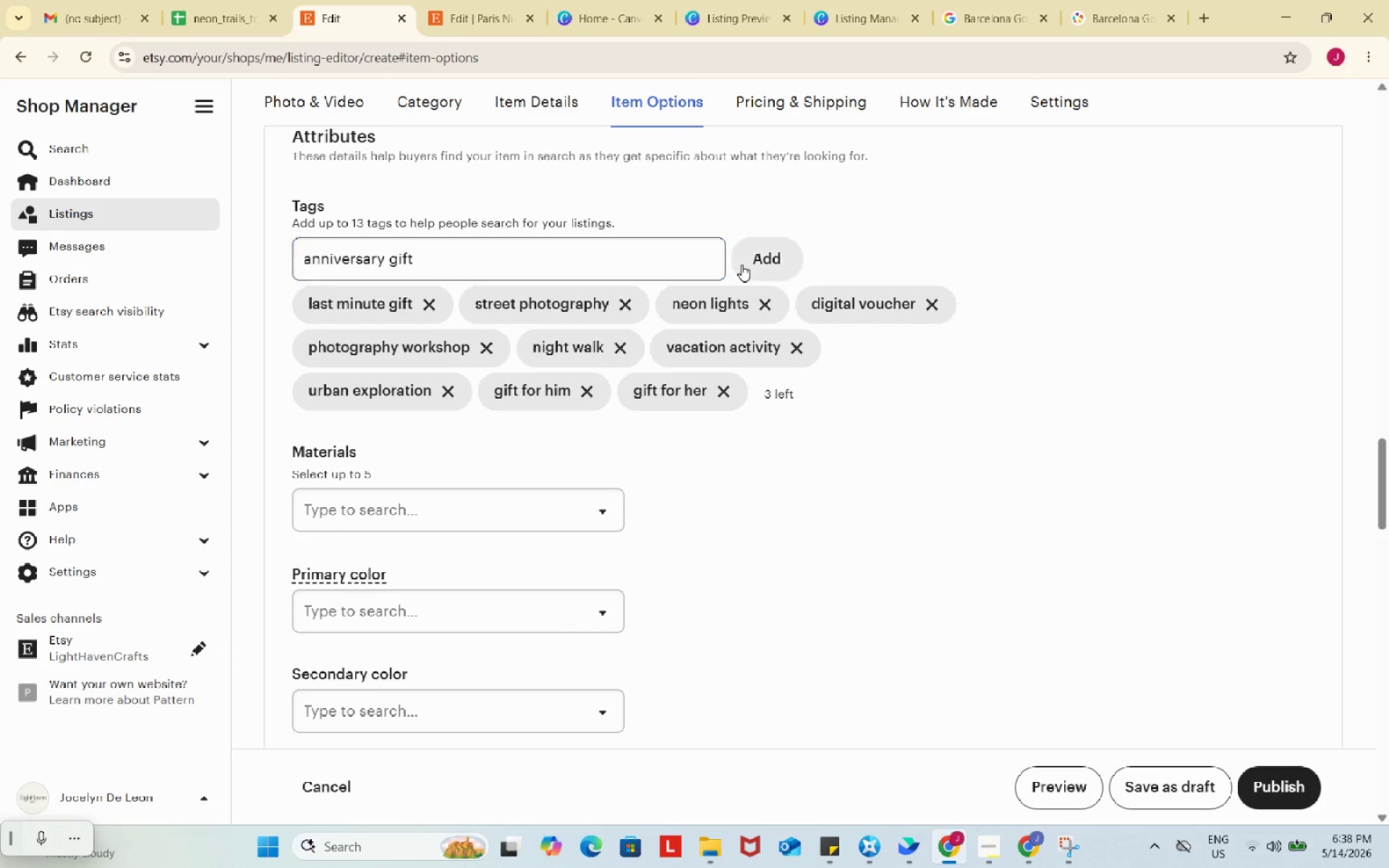 
left_click([742, 265])
 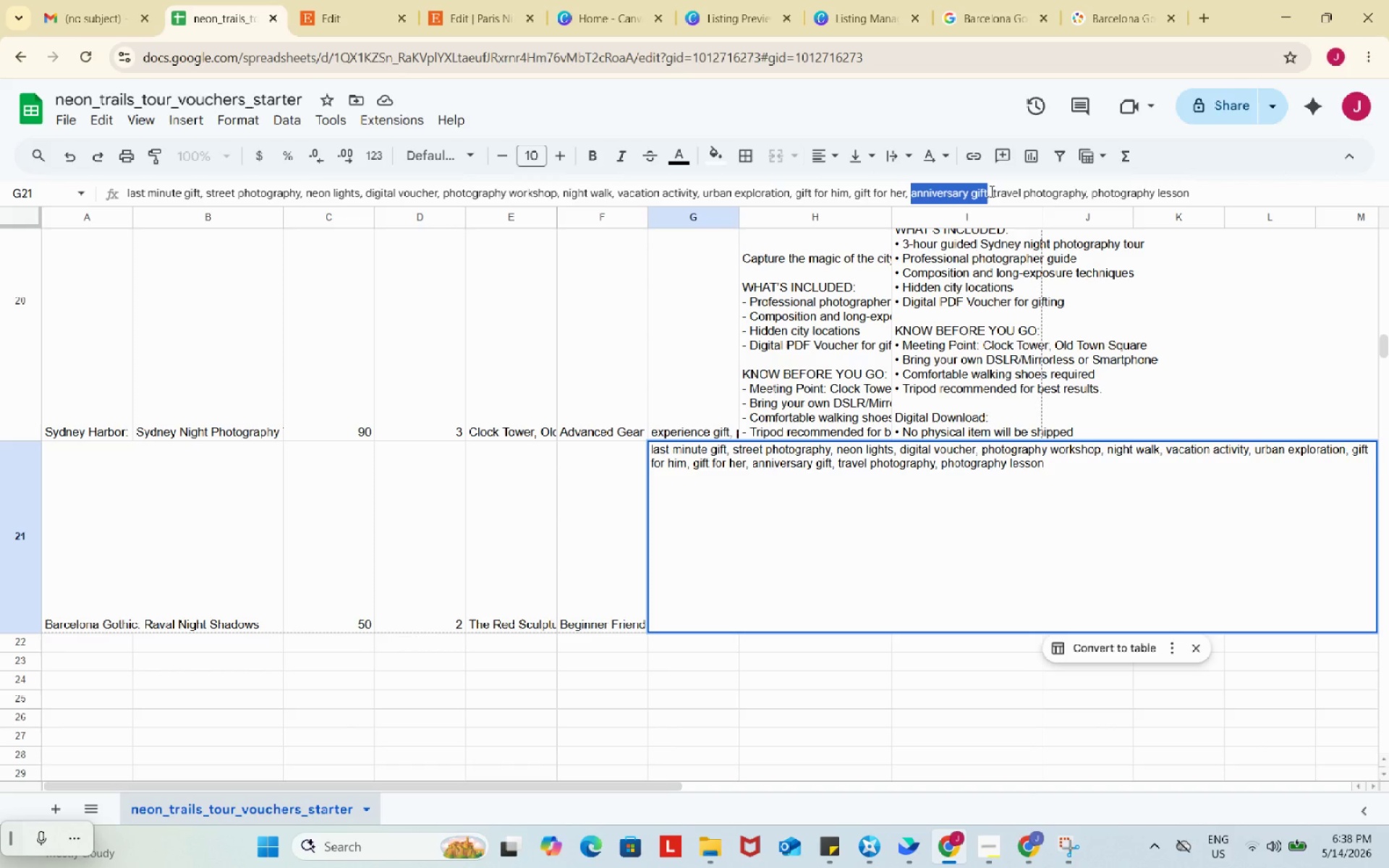 
left_click_drag(start_coordinate=[993, 191], to_coordinate=[1085, 195])
 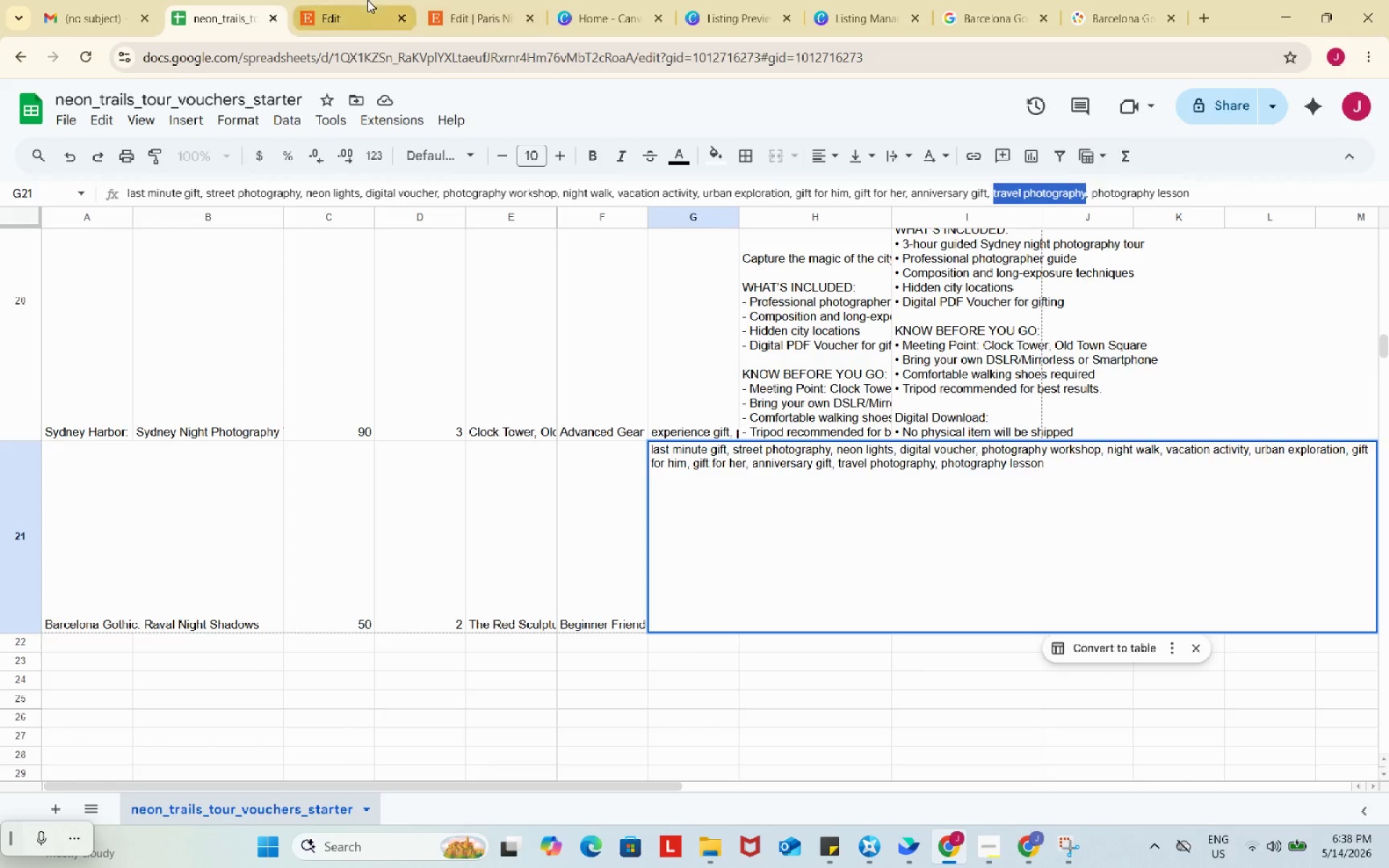 
key(Control+ControlLeft)
 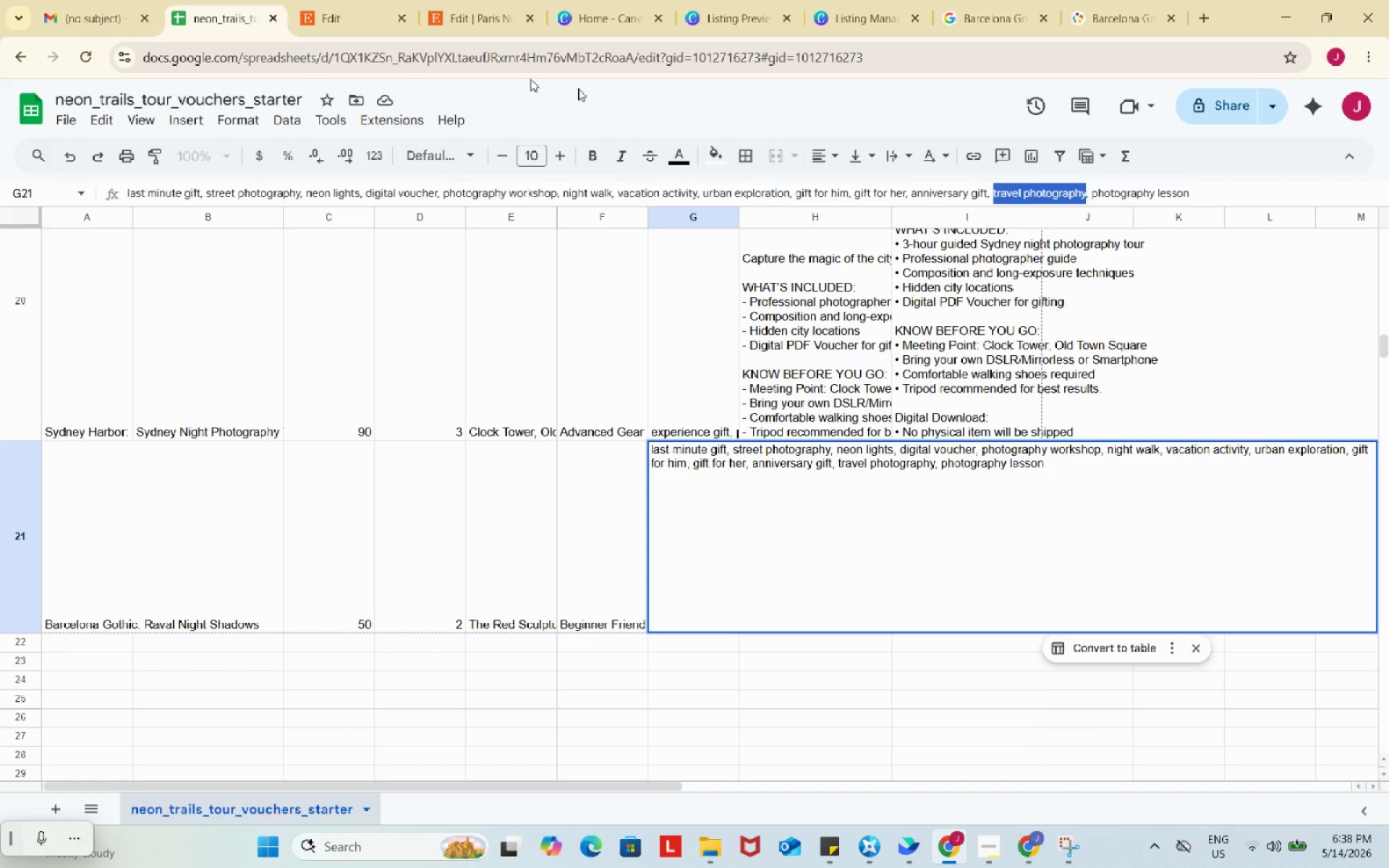 
key(Control+C)
 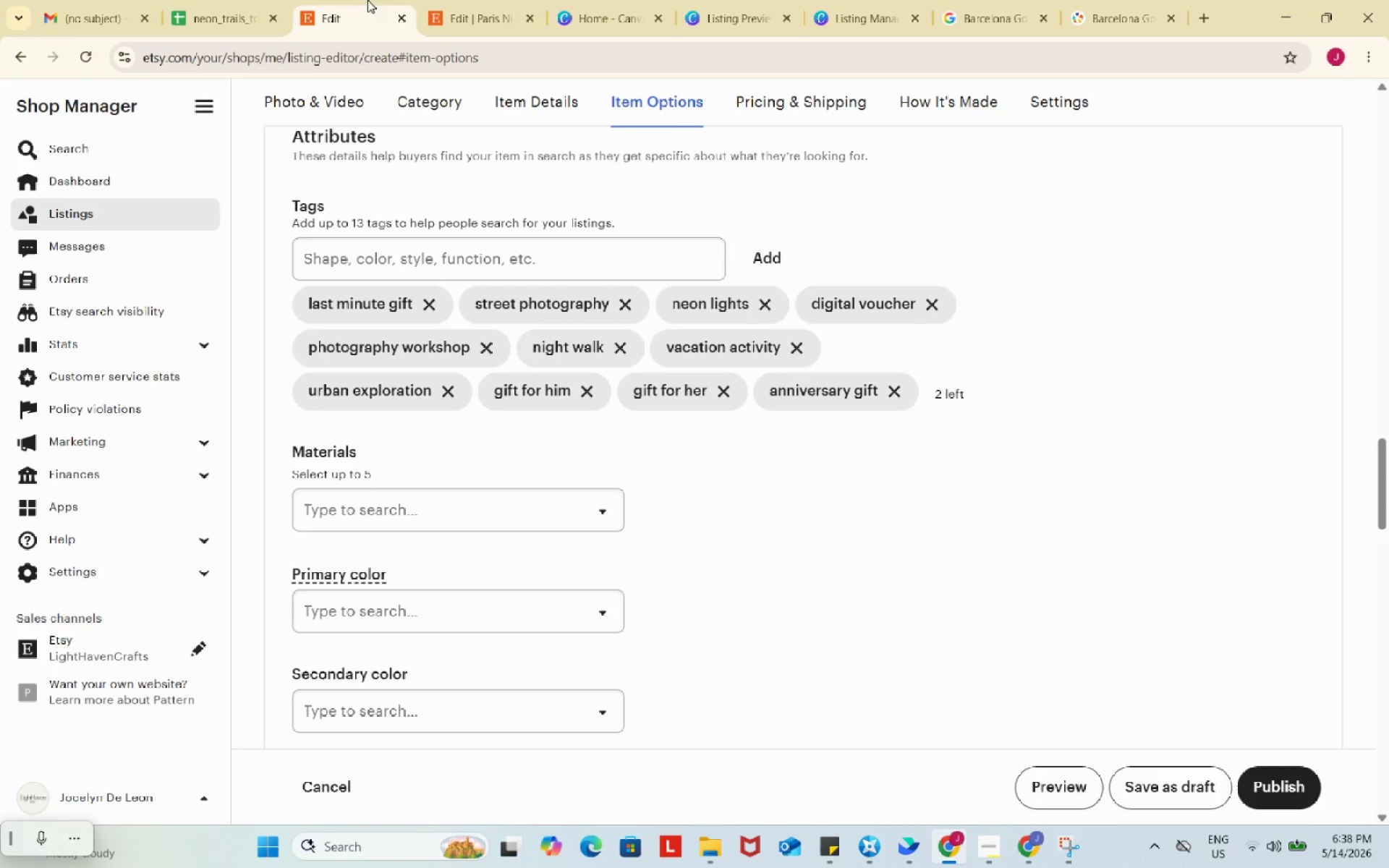 
left_click([368, 0])
 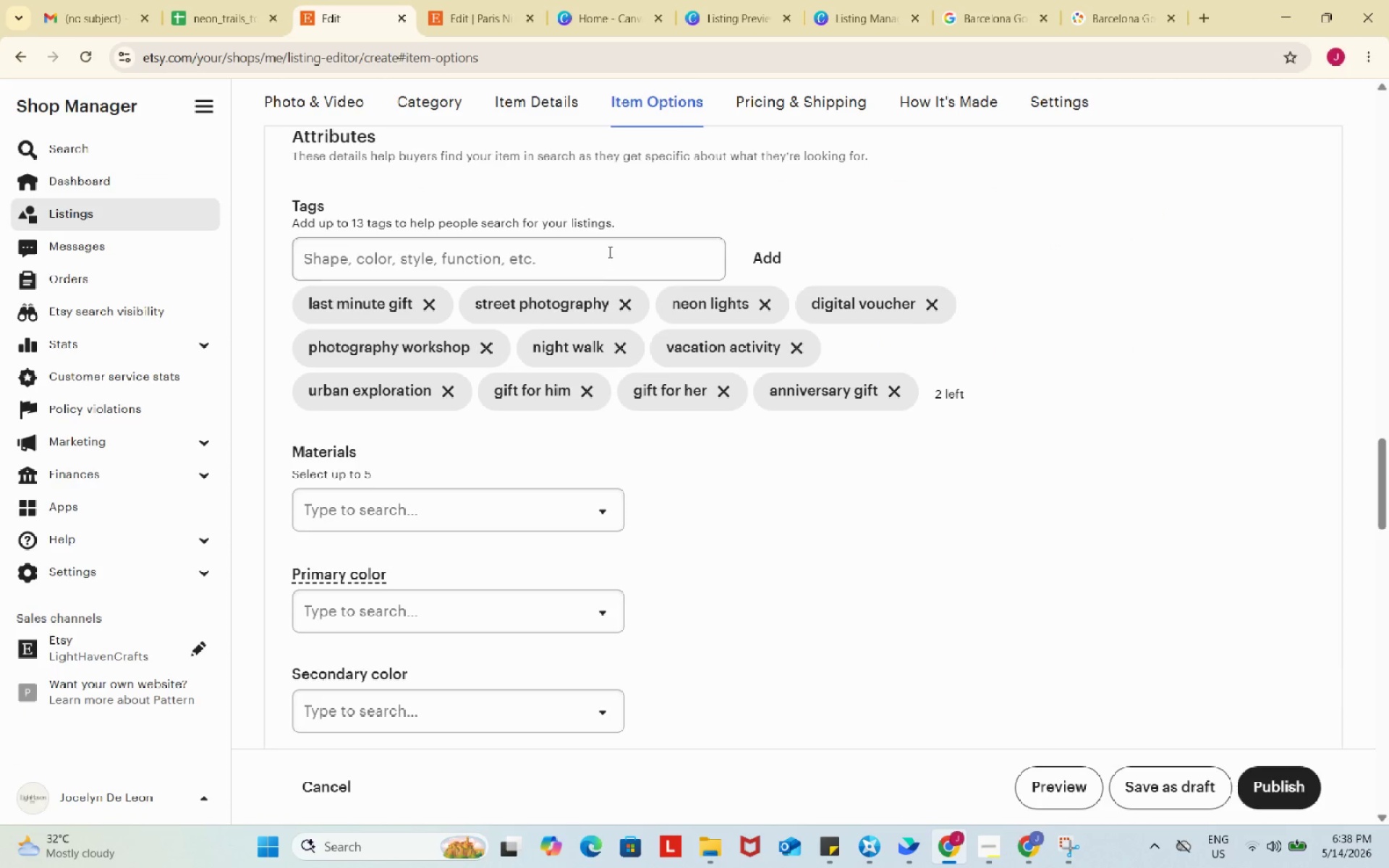 
left_click([608, 252])
 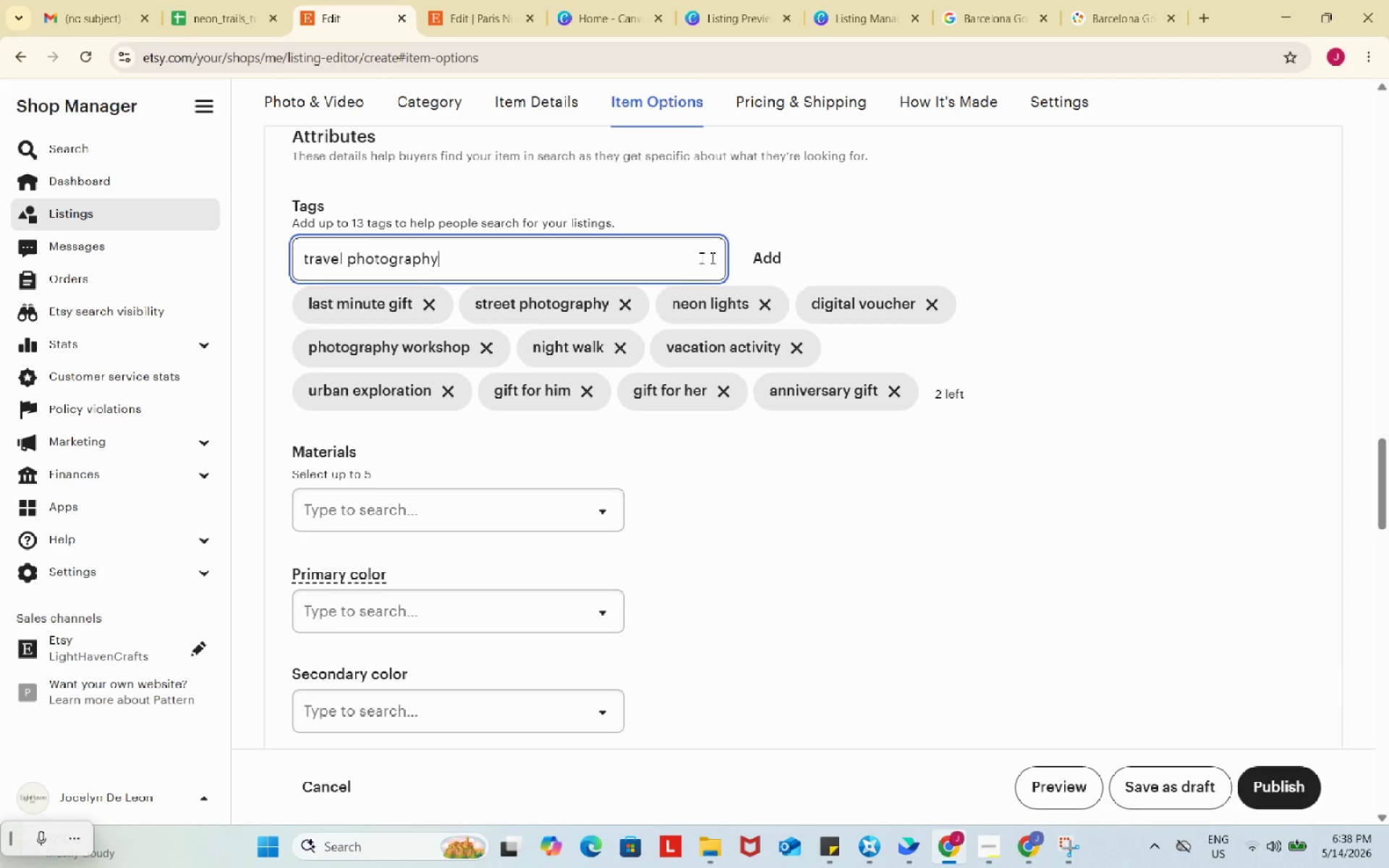 
key(Control+ControlLeft)
 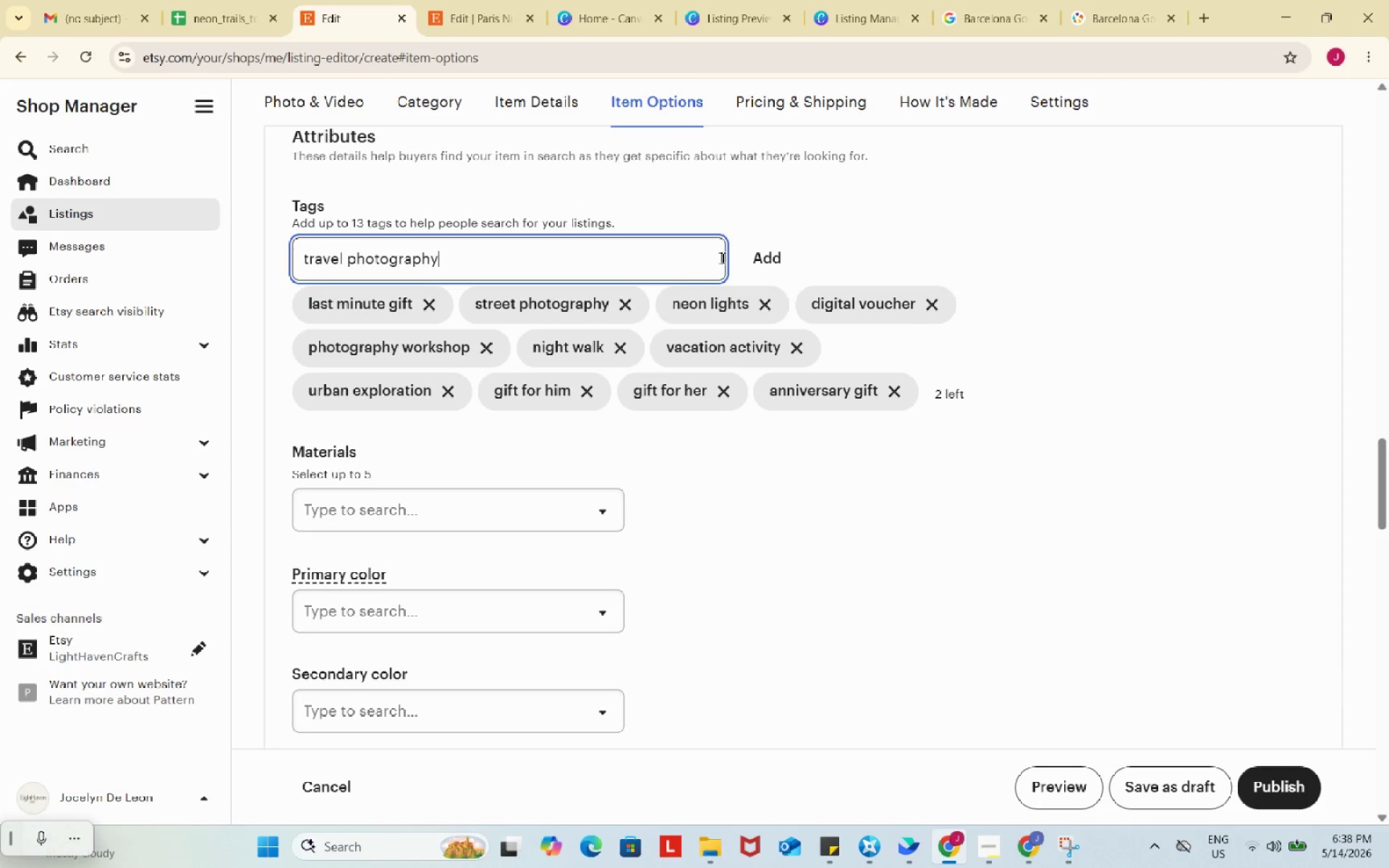 
key(Control+V)
 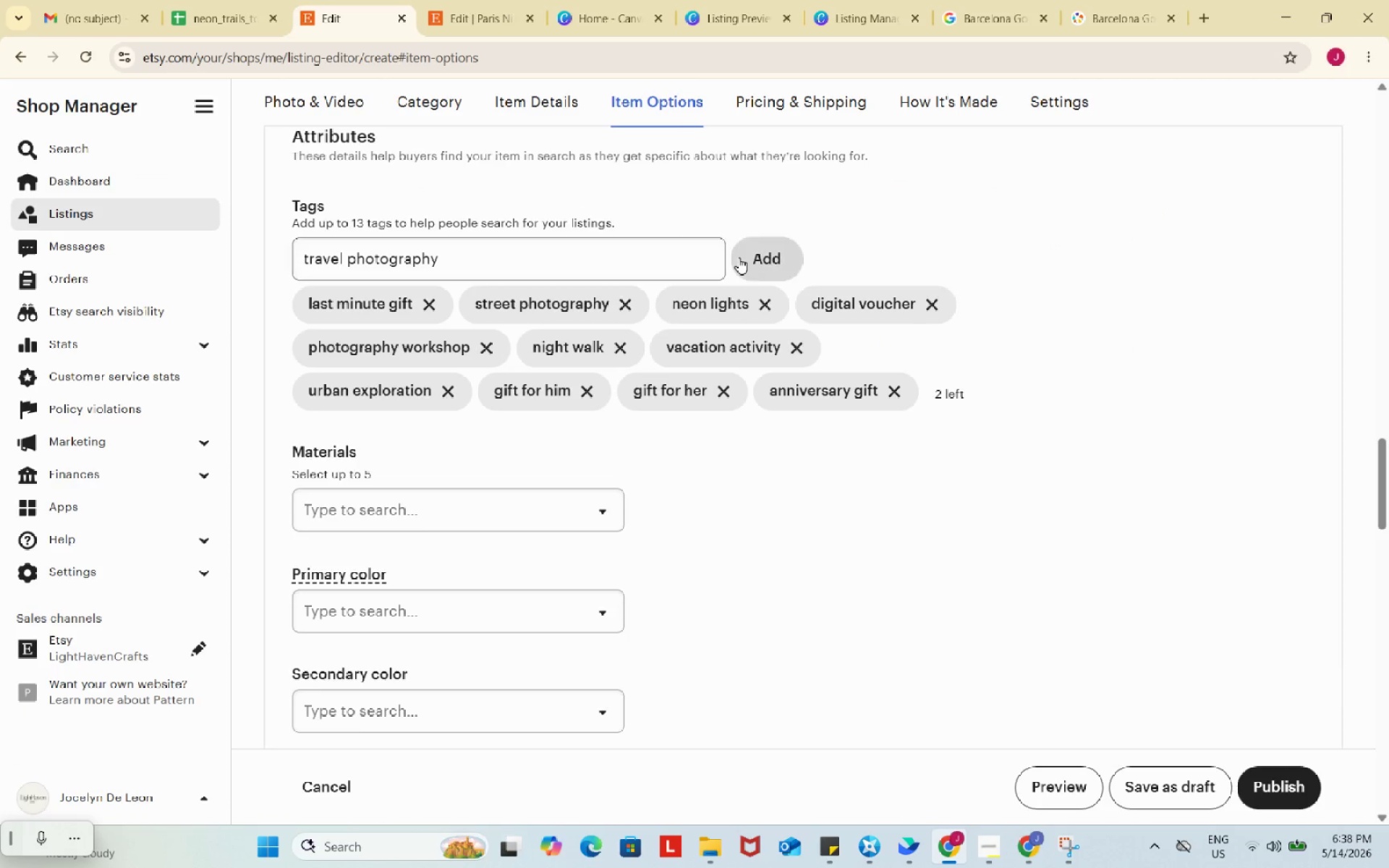 
left_click([739, 258])
 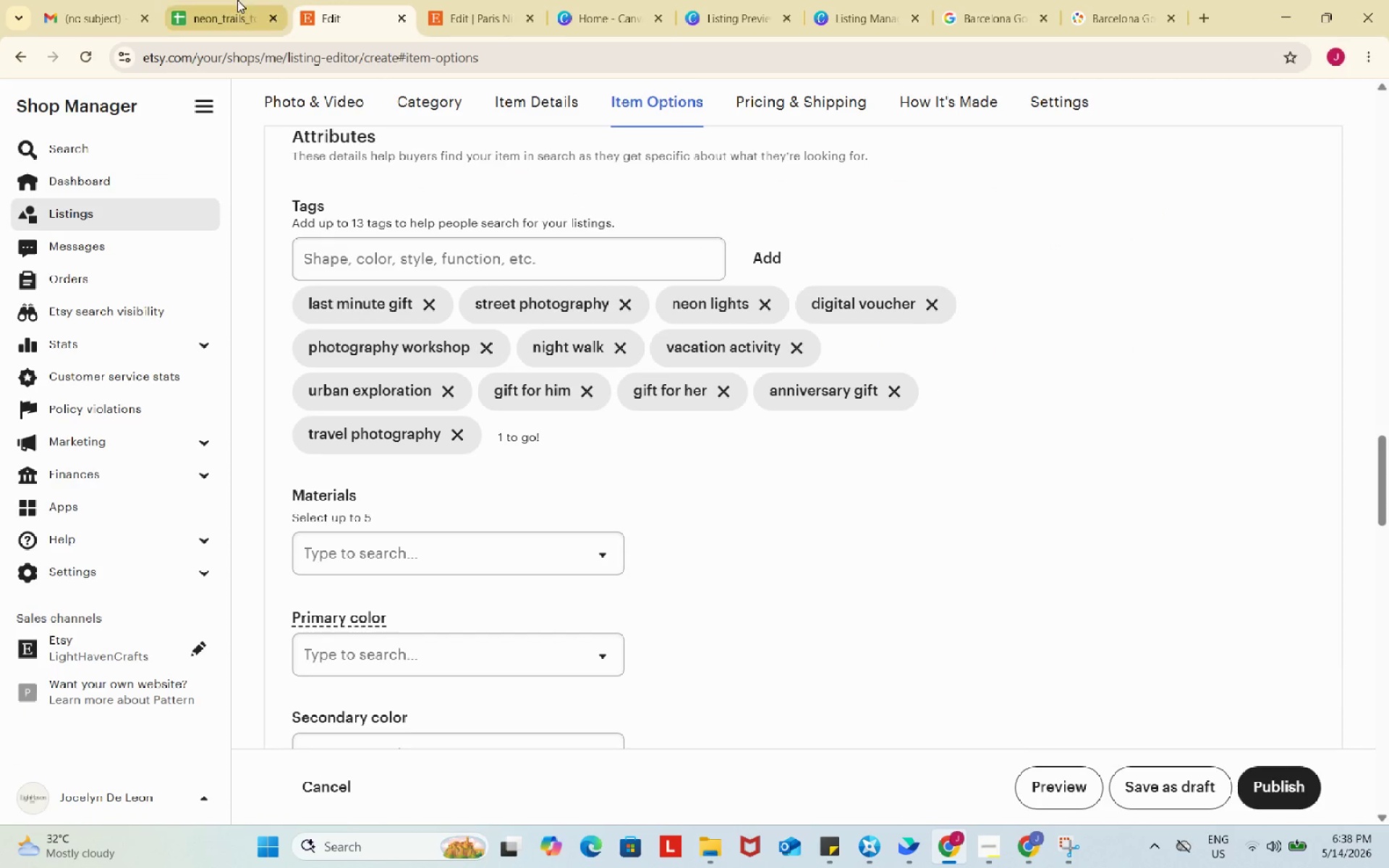 
left_click_drag(start_coordinate=[237, 0], to_coordinate=[246, 2])
 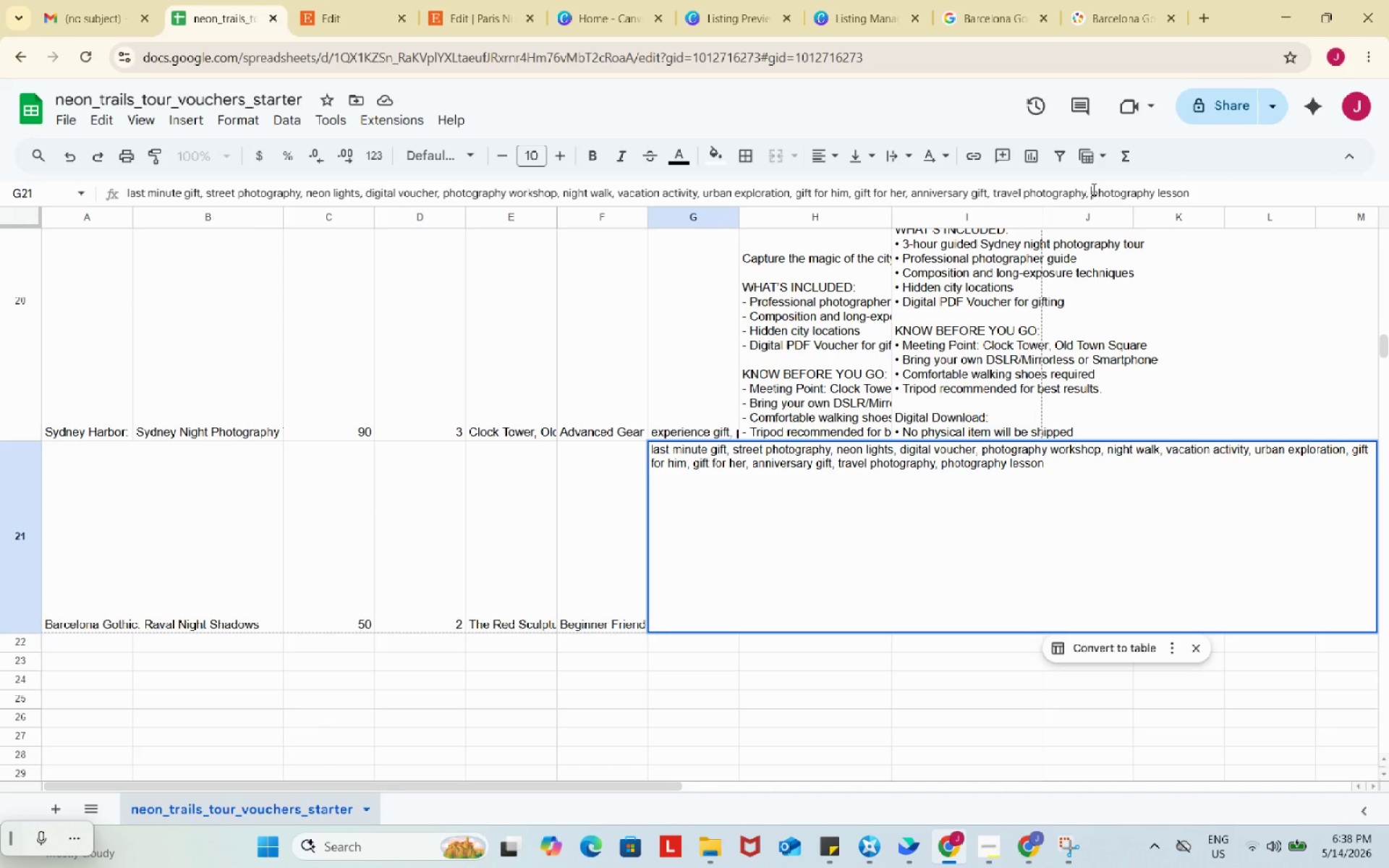 
left_click_drag(start_coordinate=[1092, 189], to_coordinate=[1206, 189])
 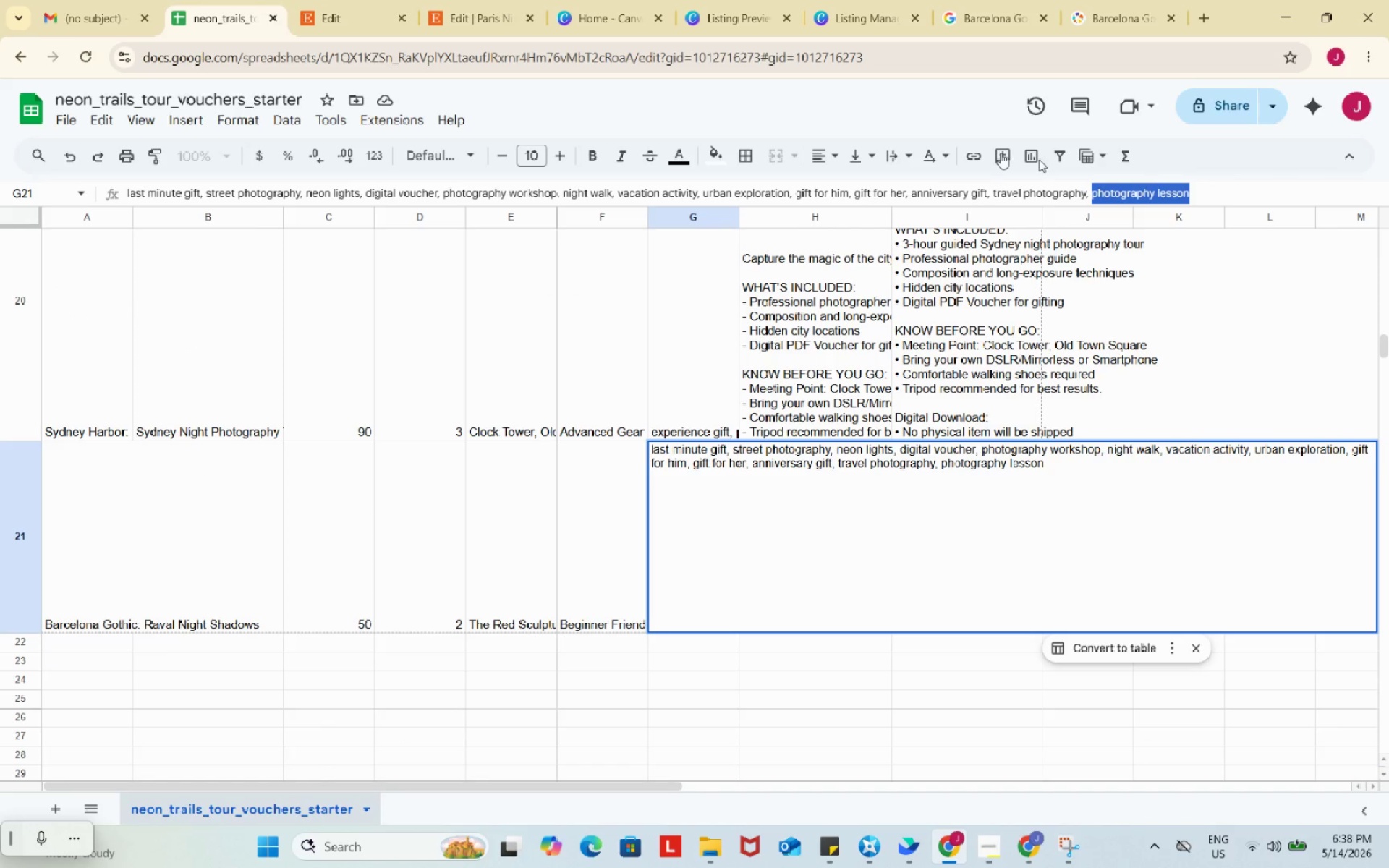 
key(Control+ControlLeft)
 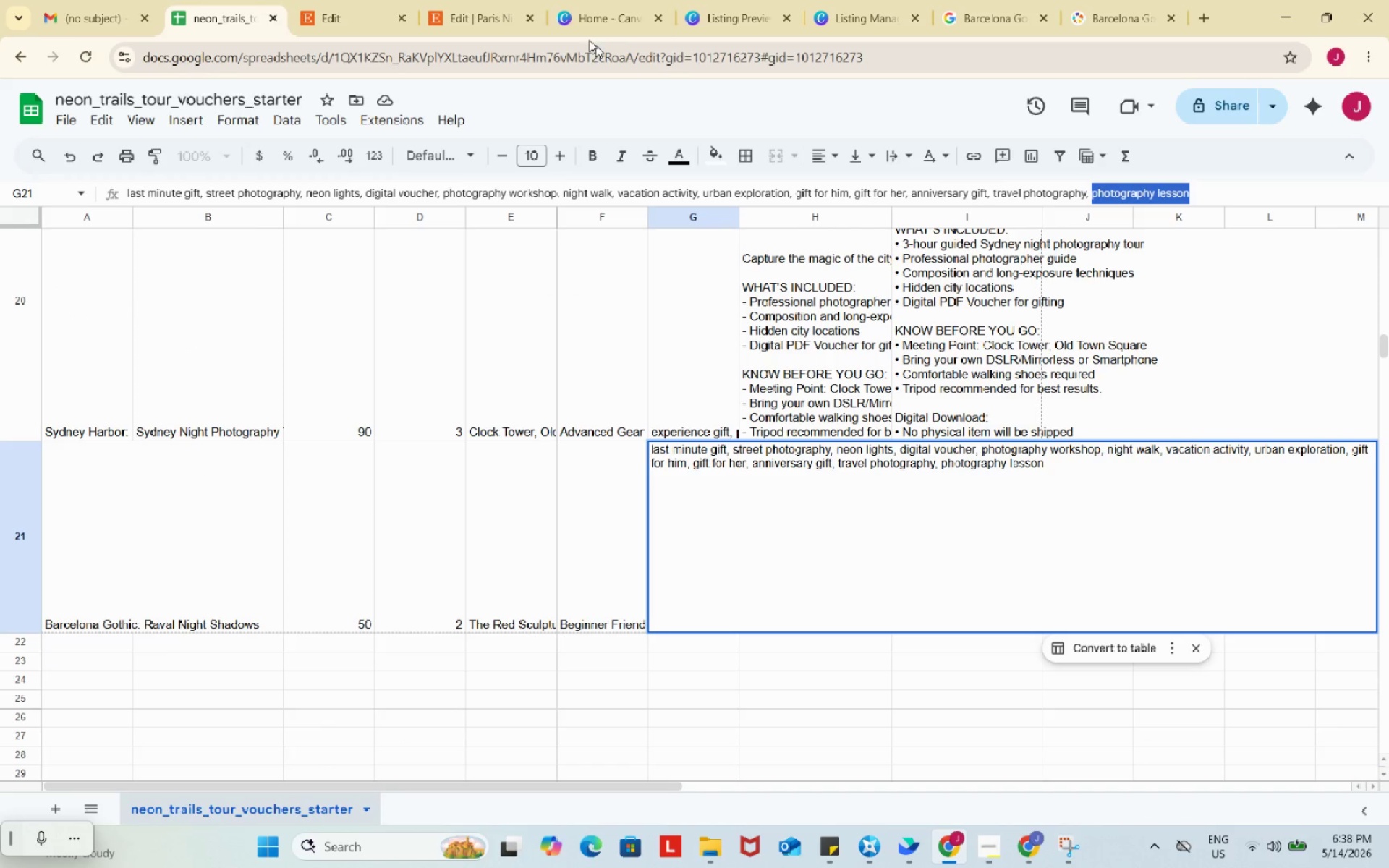 
key(Control+C)
 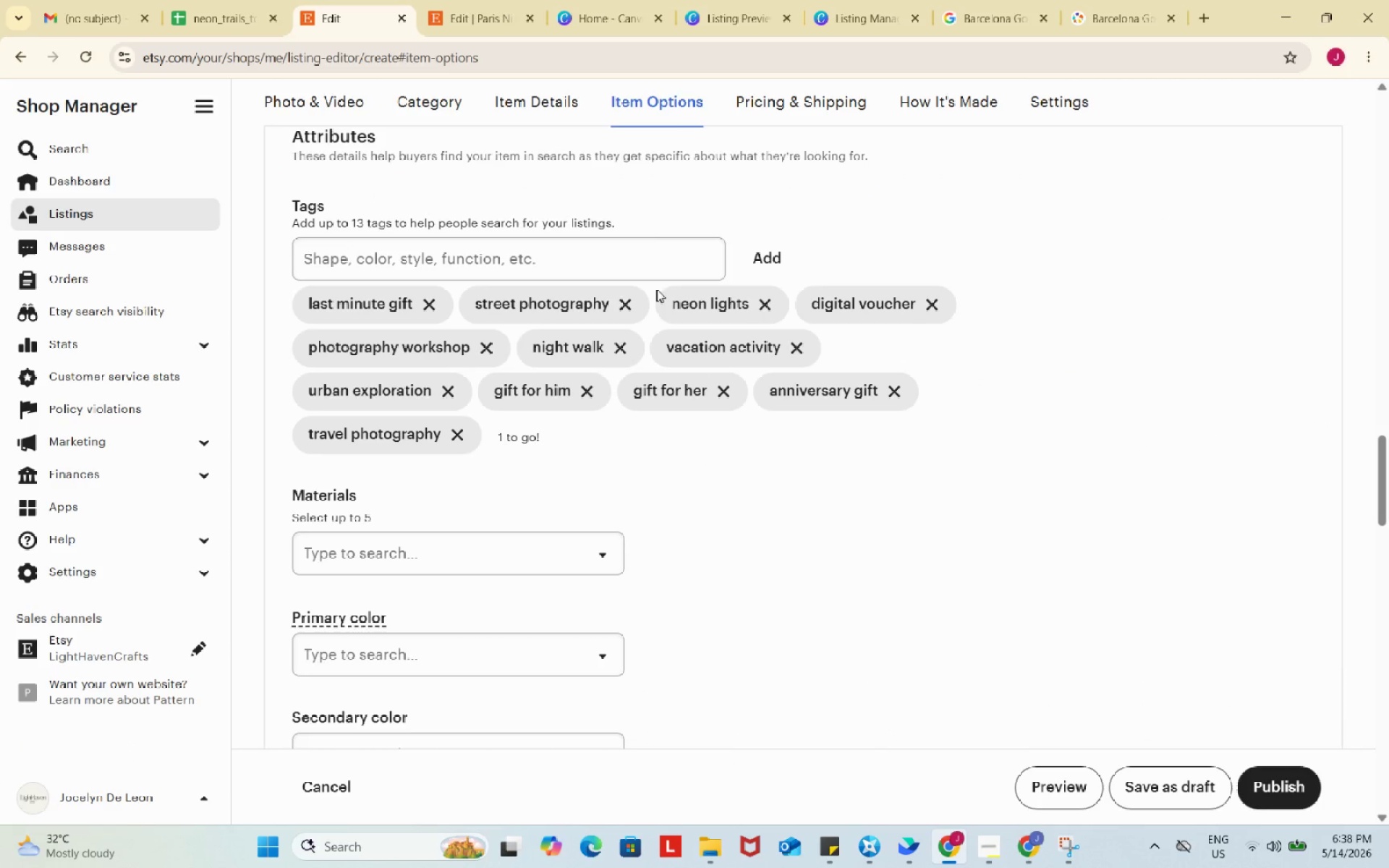 
left_click([652, 244])
 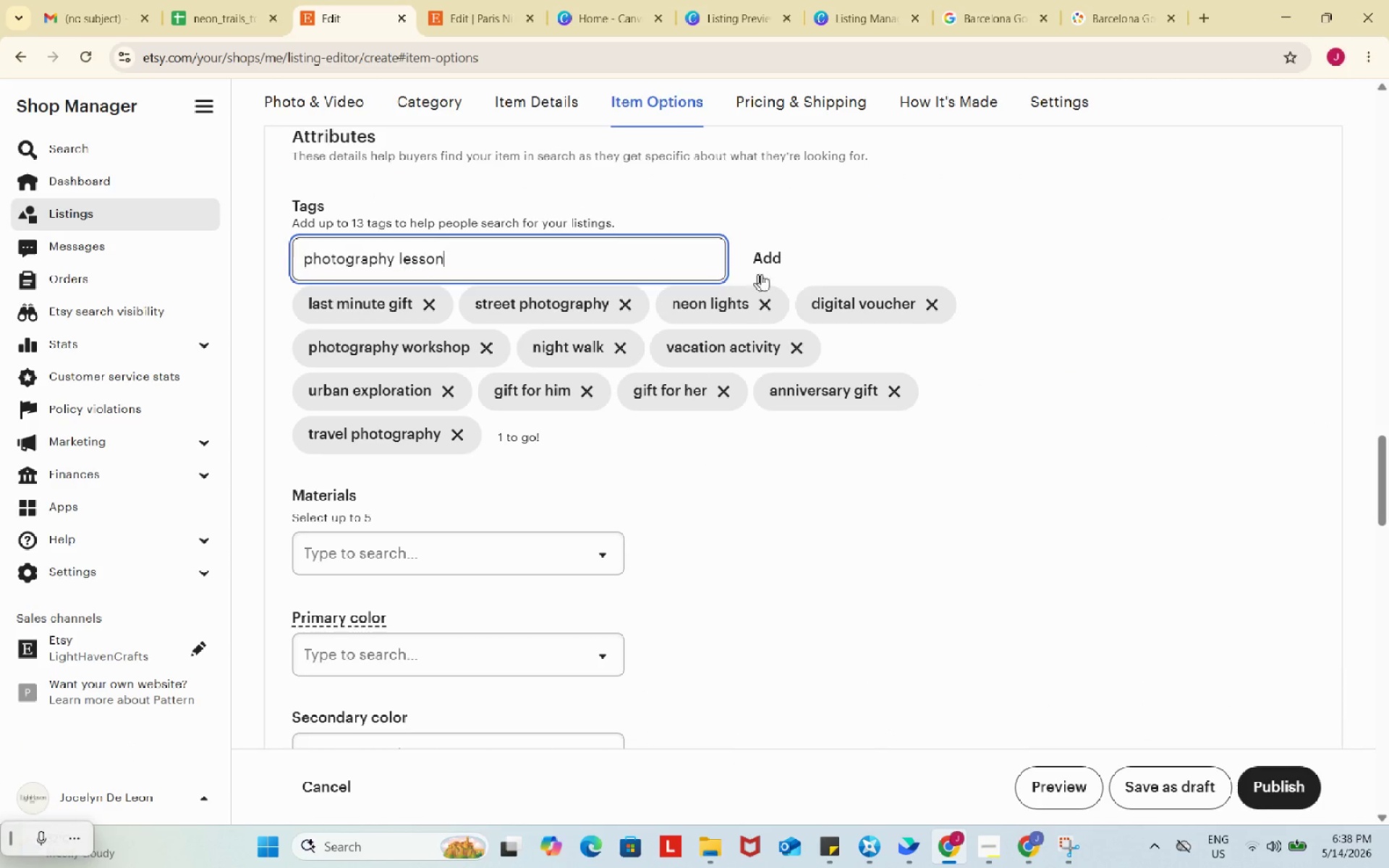 
key(Control+ControlLeft)
 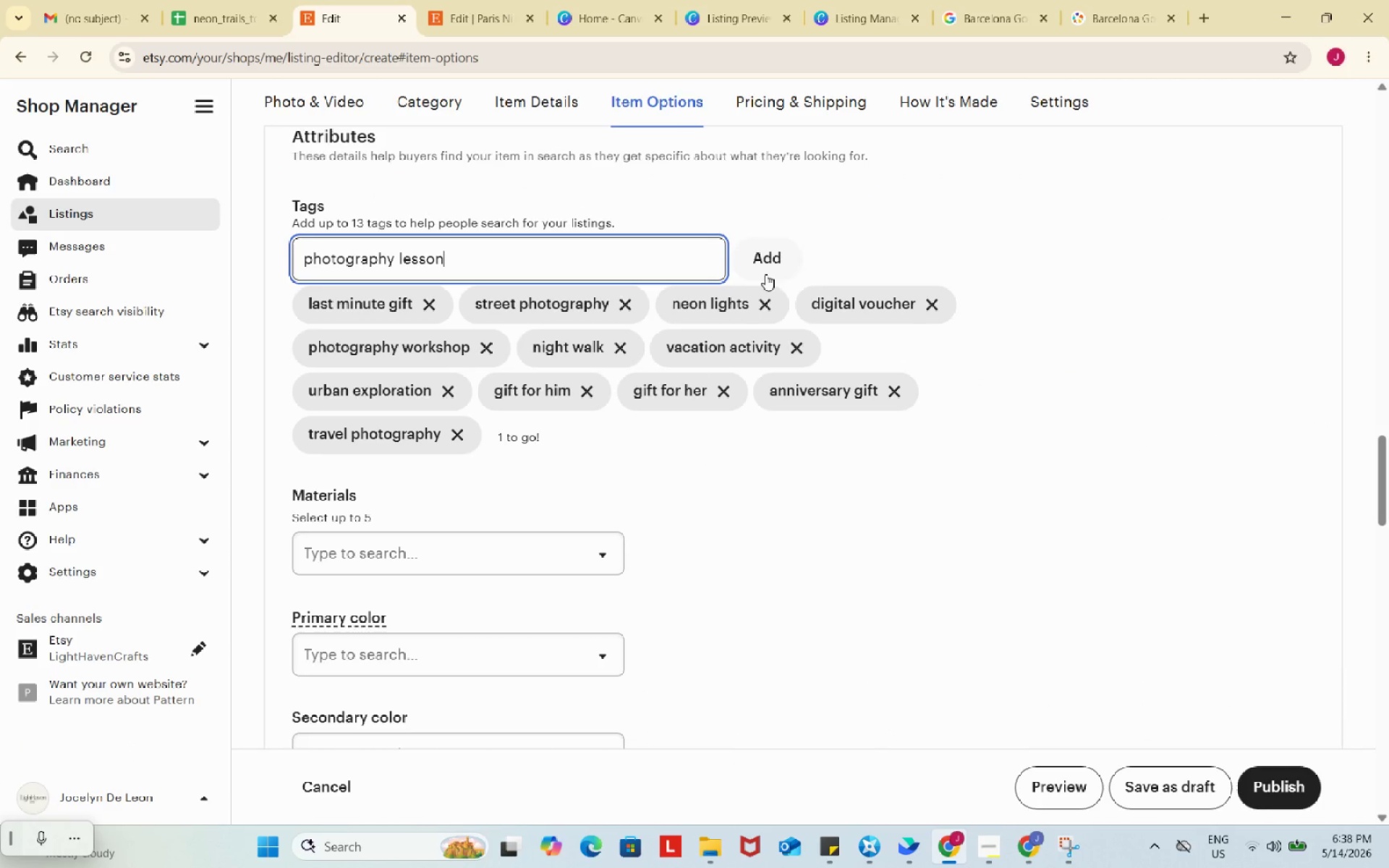 
key(Control+V)
 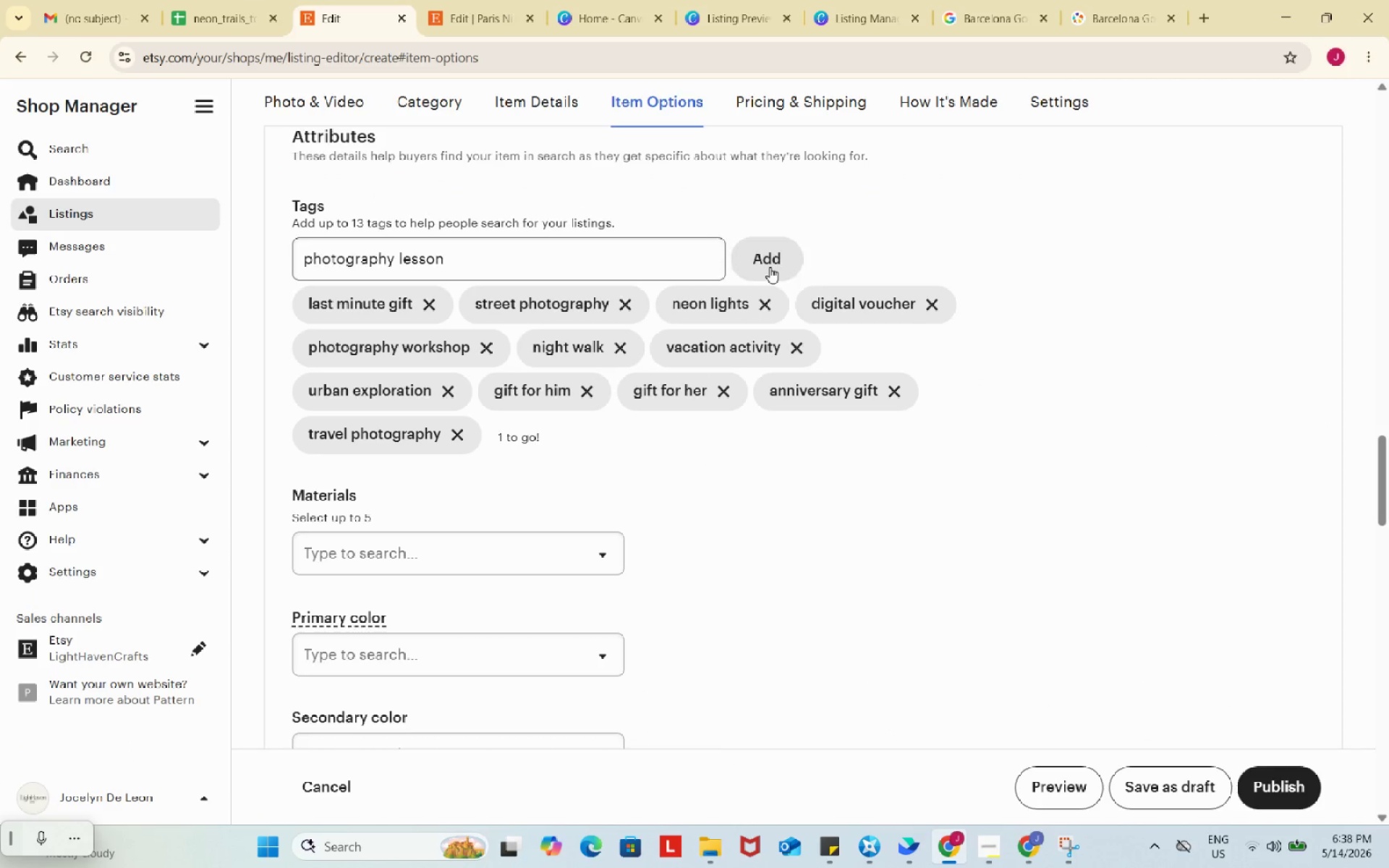 
left_click([770, 267])
 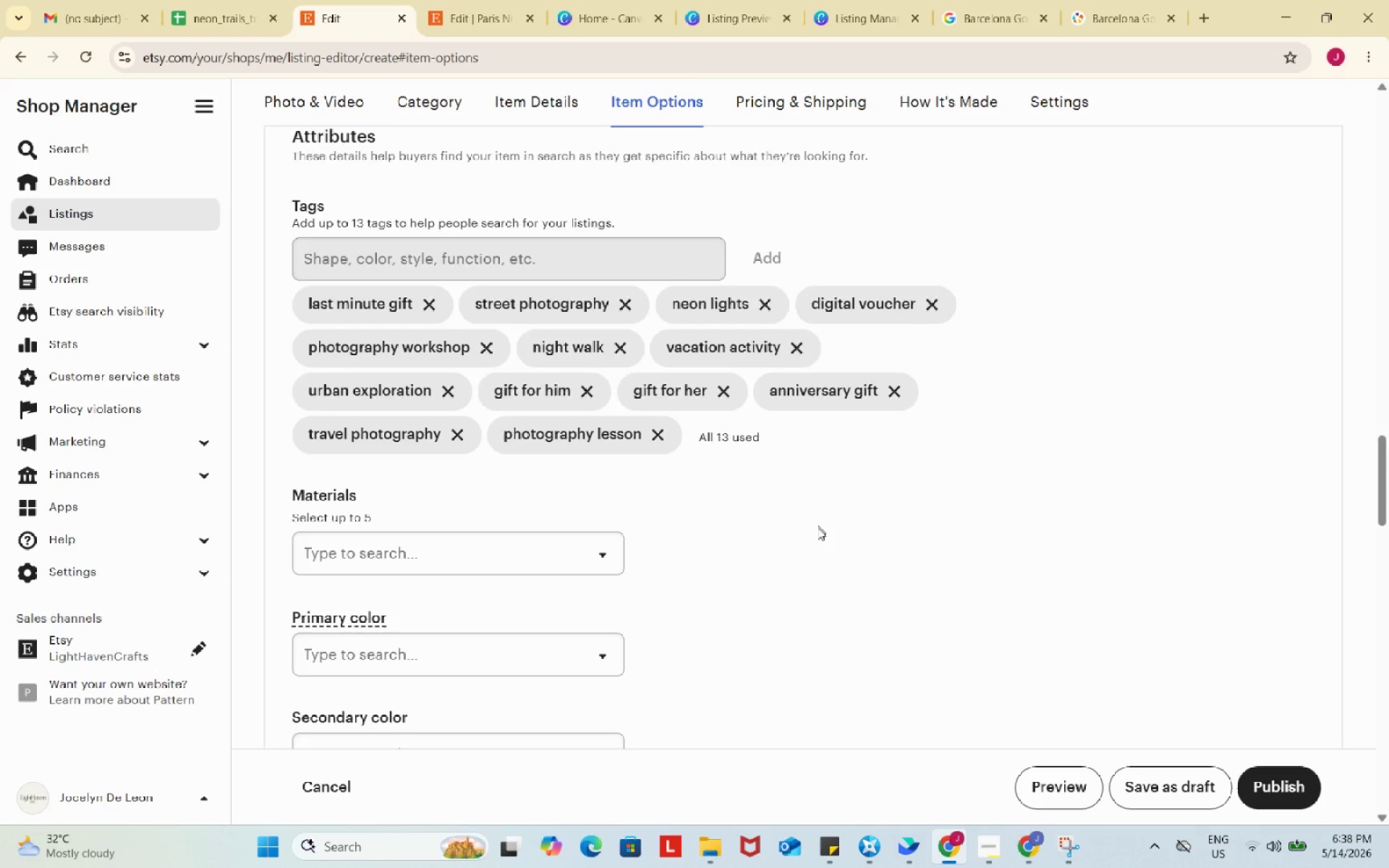 
scroll: coordinate [813, 550], scroll_direction: down, amount: 9.0
 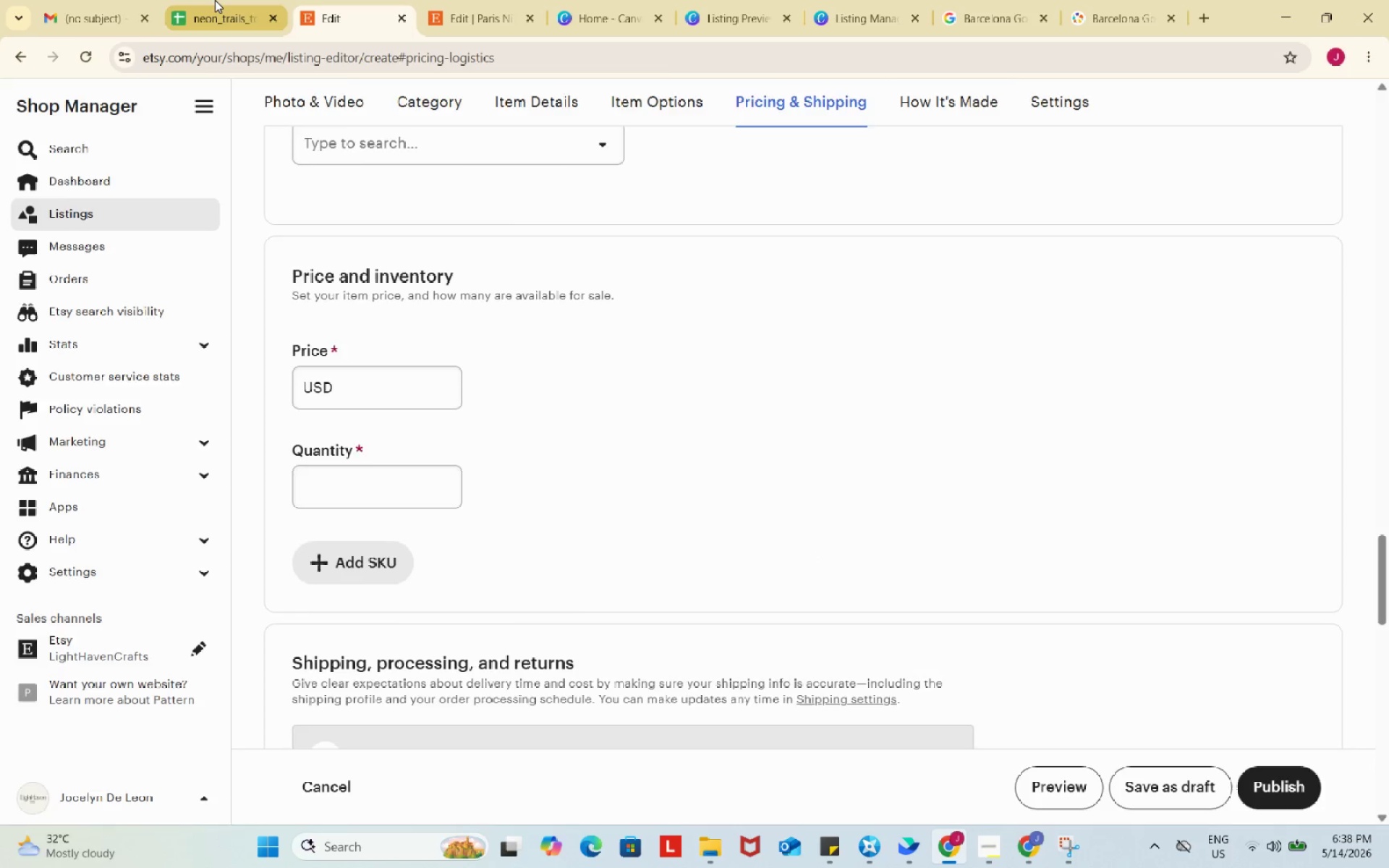 
left_click_drag(start_coordinate=[215, 0], to_coordinate=[216, 4])
 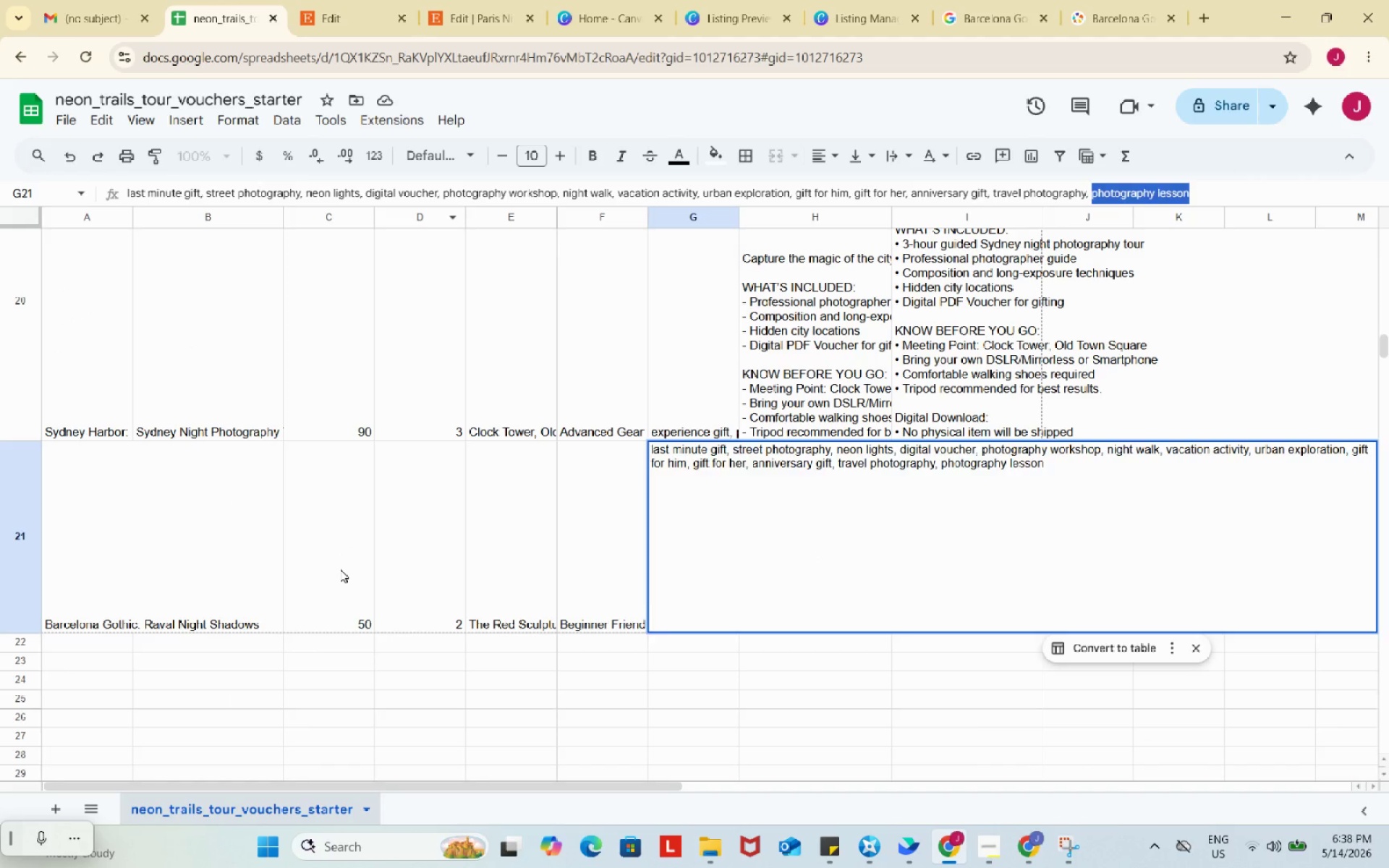 
left_click([340, 569])
 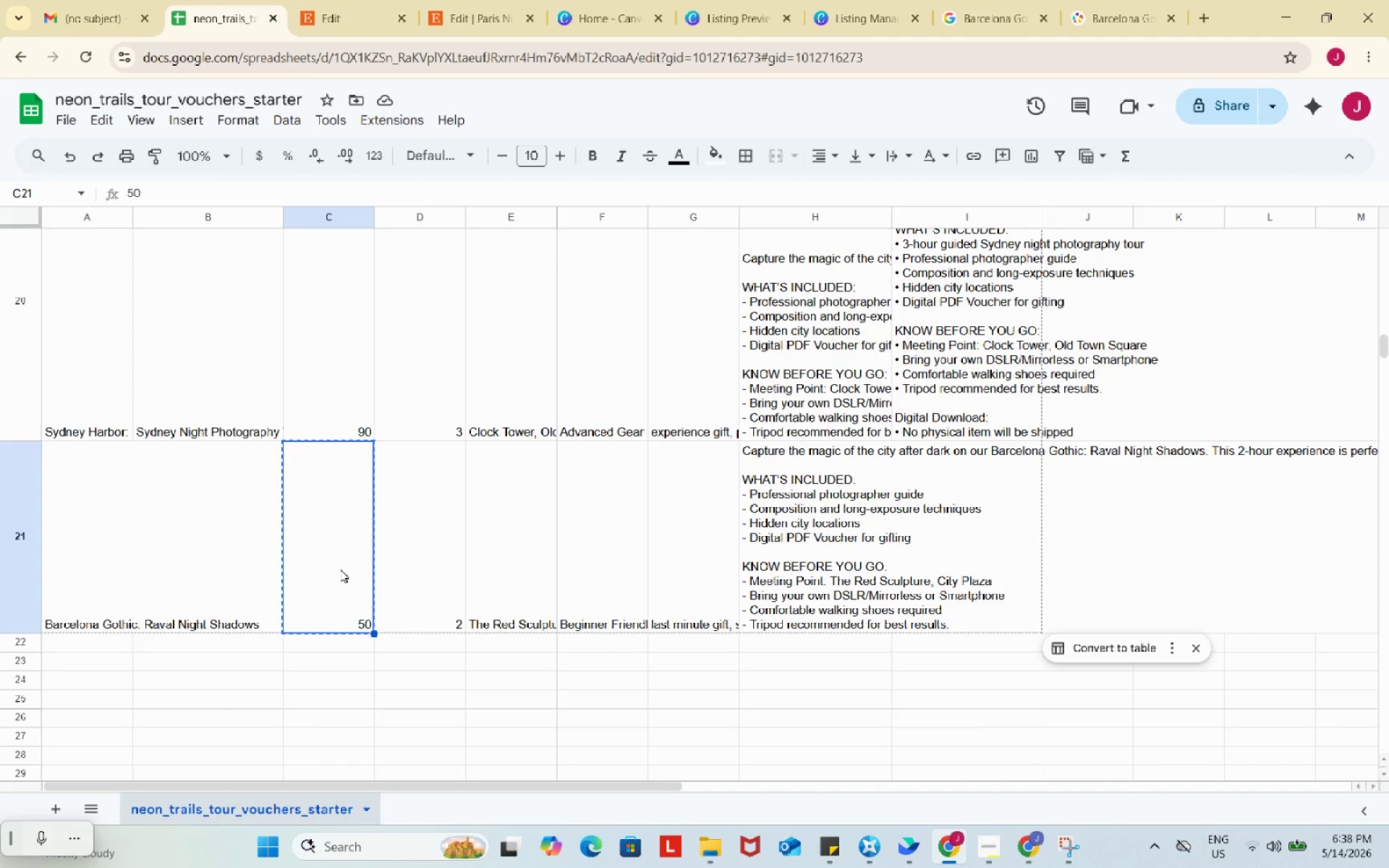 
key(Control+ControlLeft)
 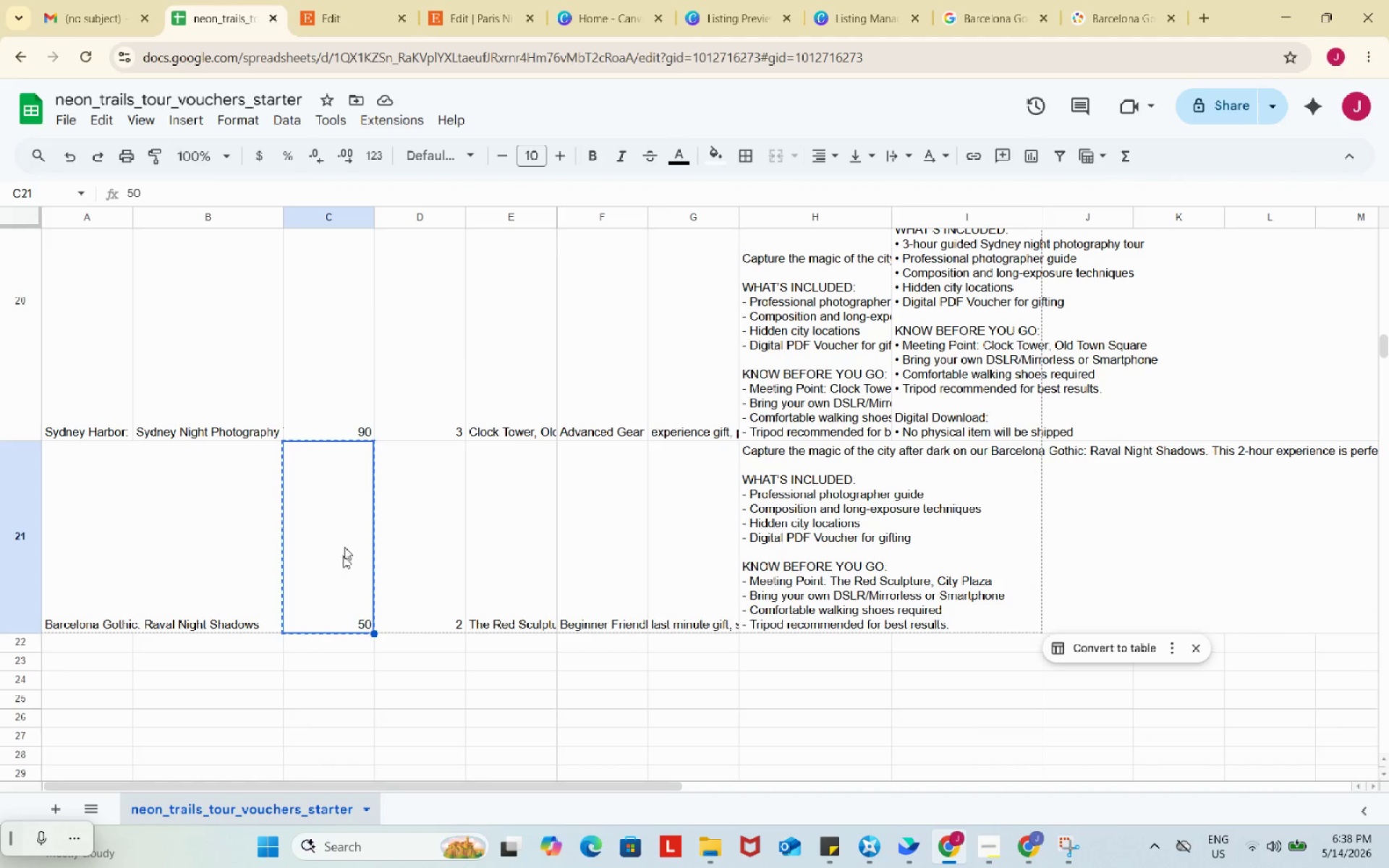 
key(Control+C)
 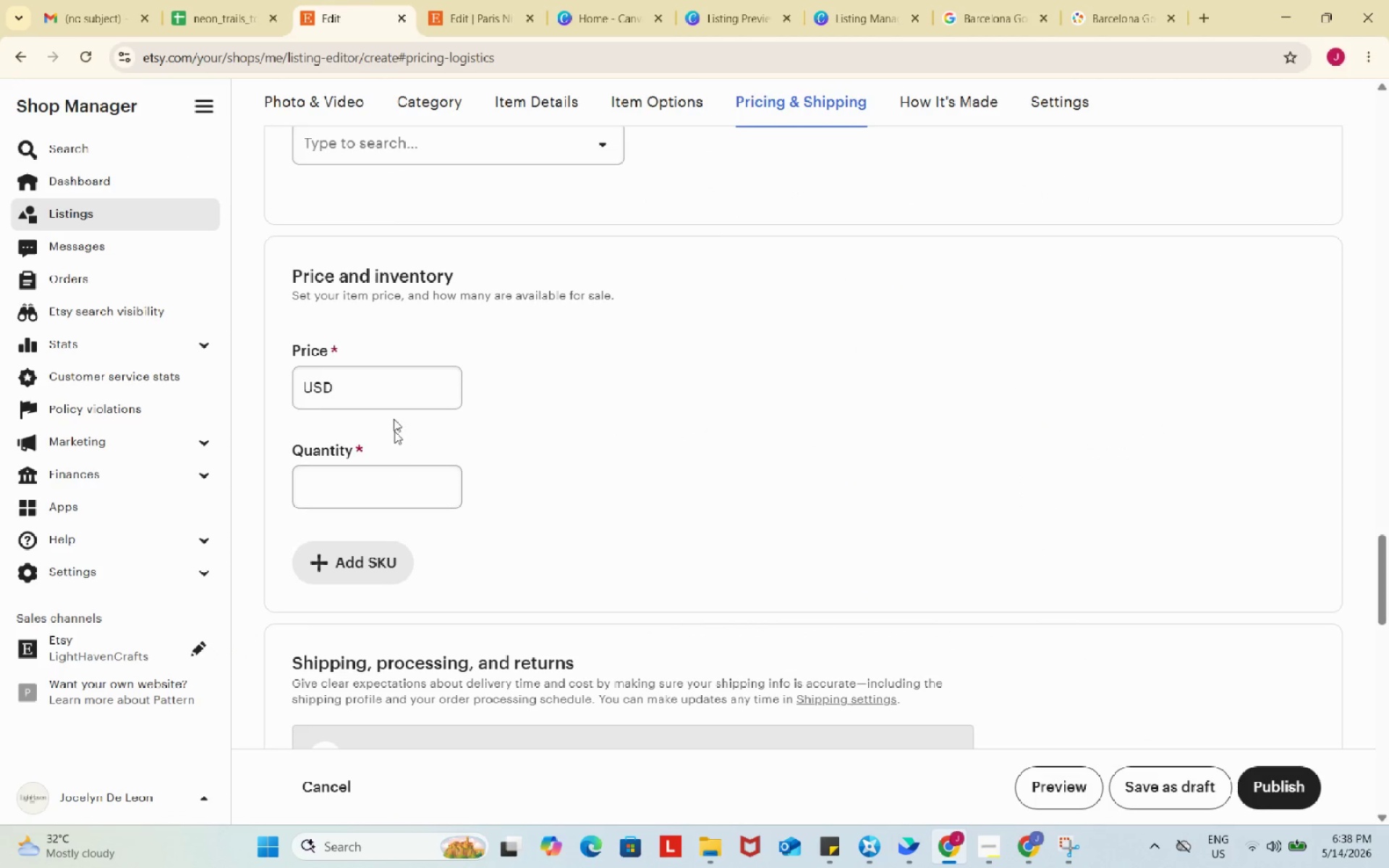 
left_click([386, 377])
 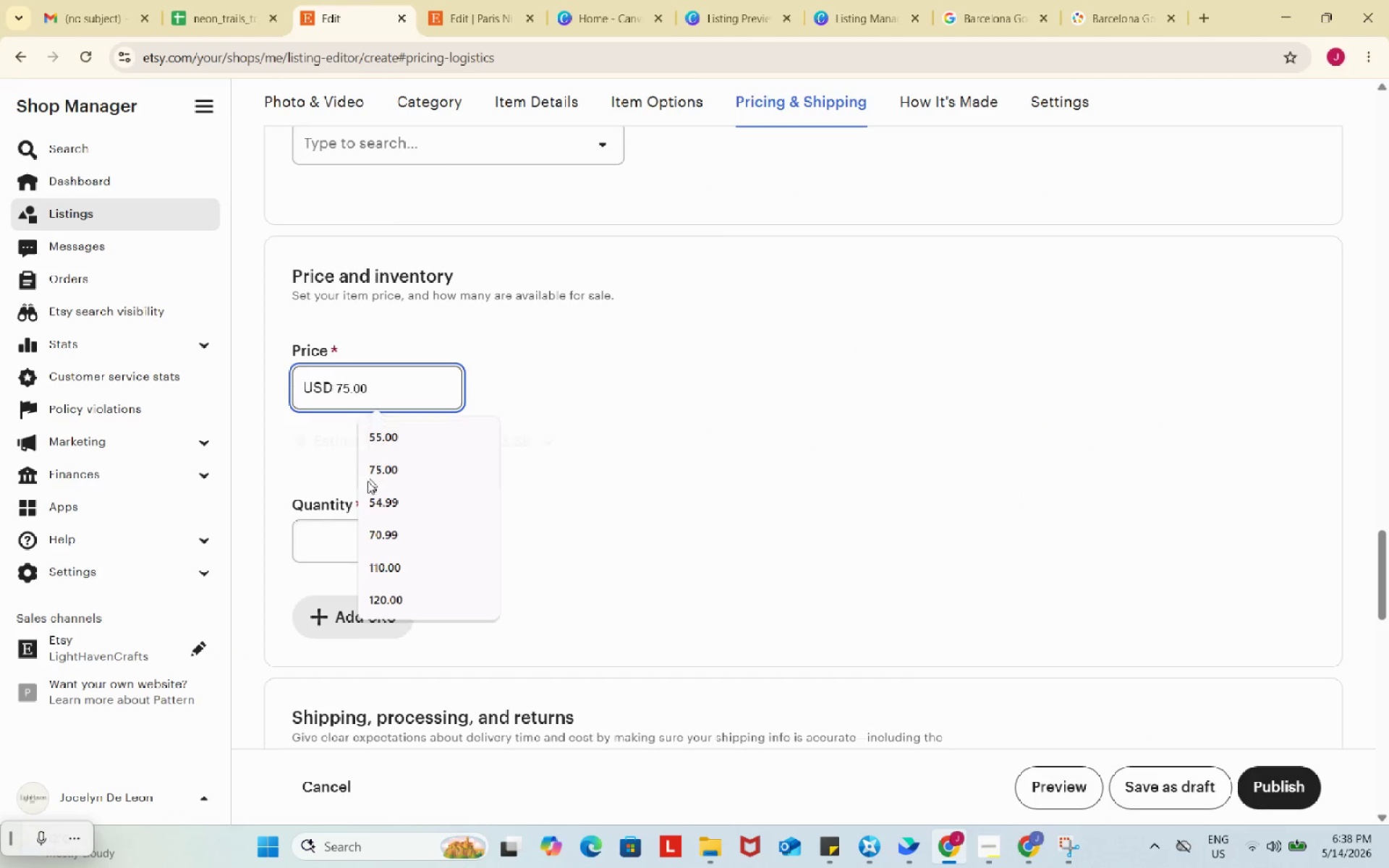 
key(Control+ControlLeft)
 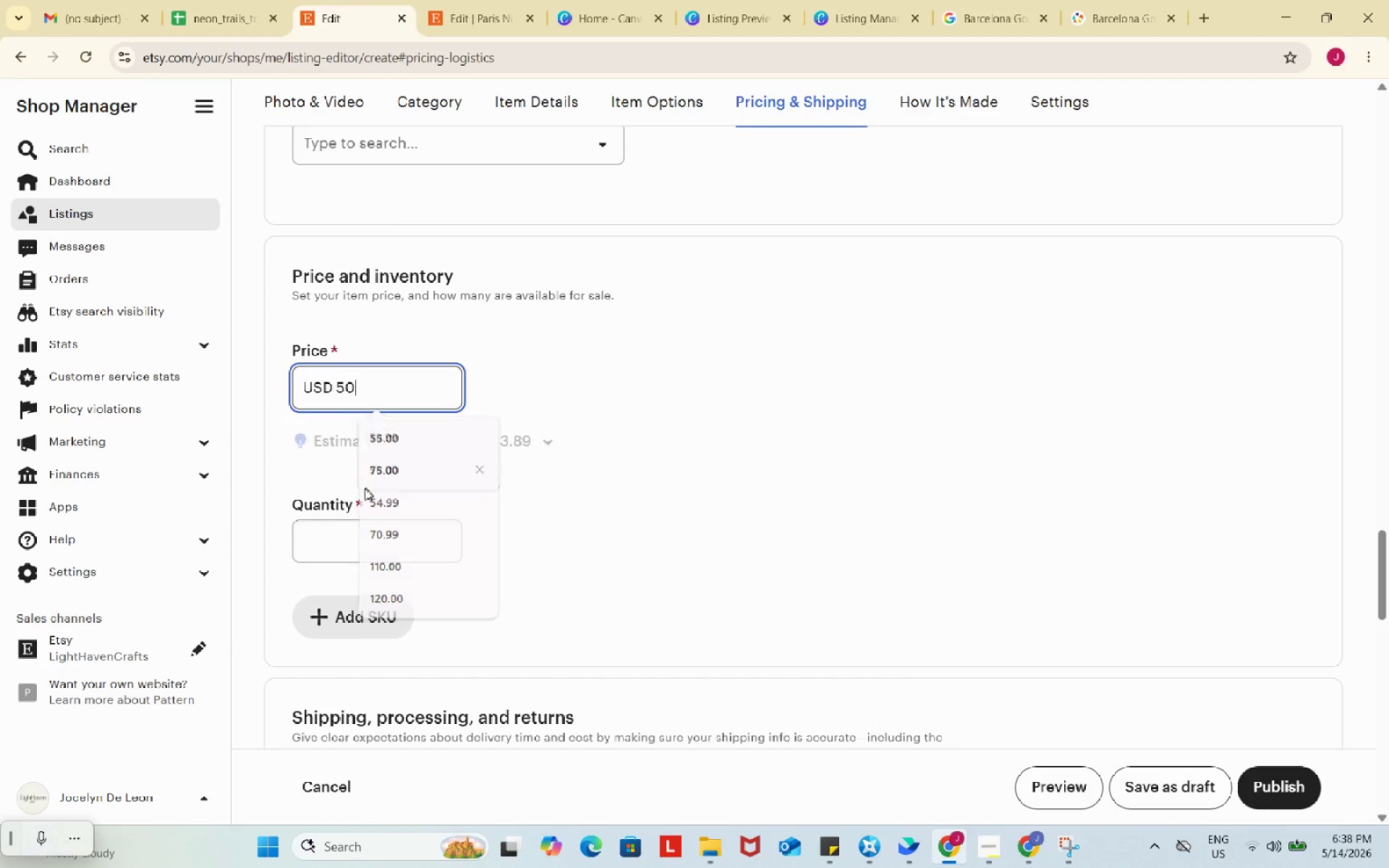 
key(Control+V)
 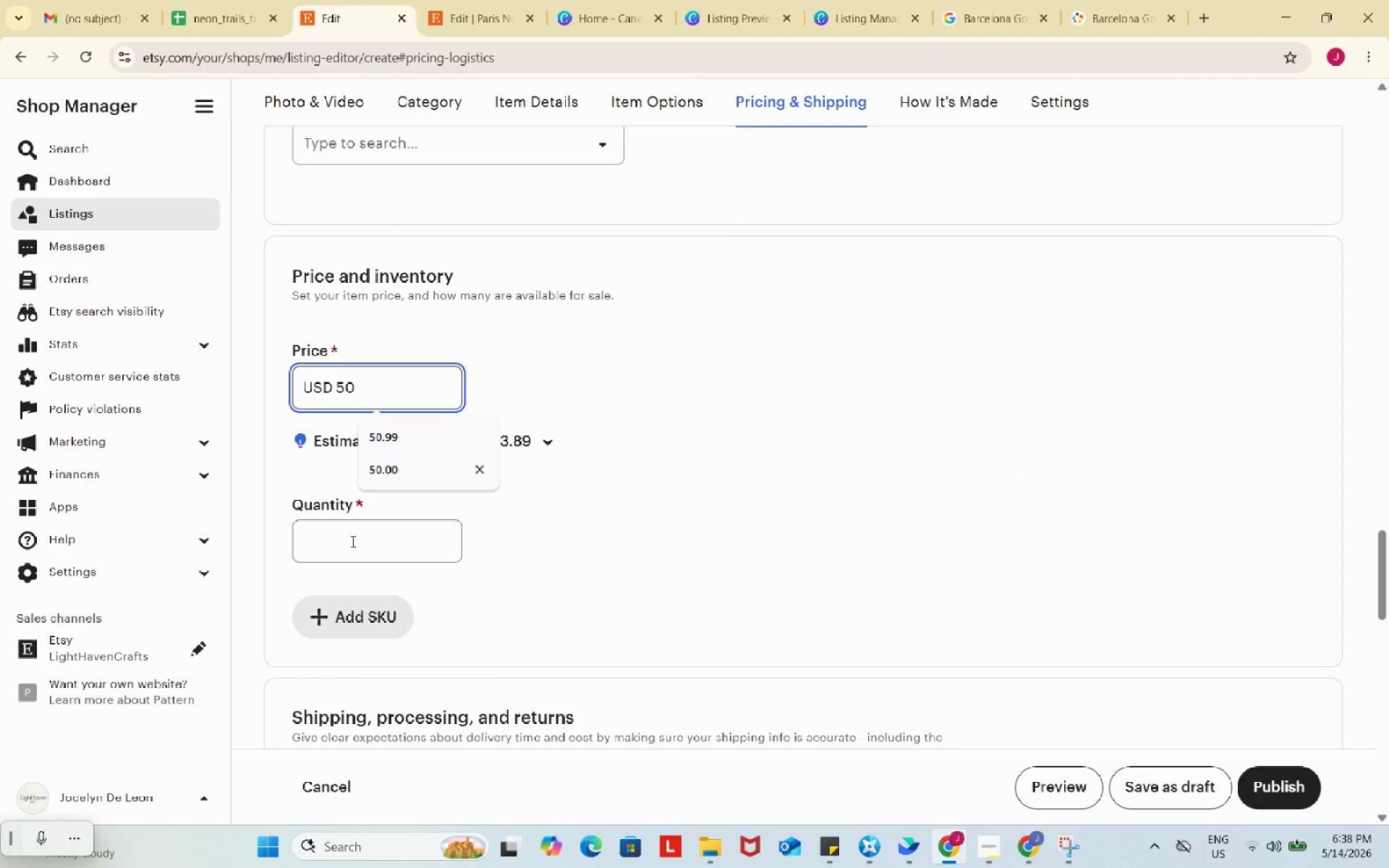 
left_click([352, 541])
 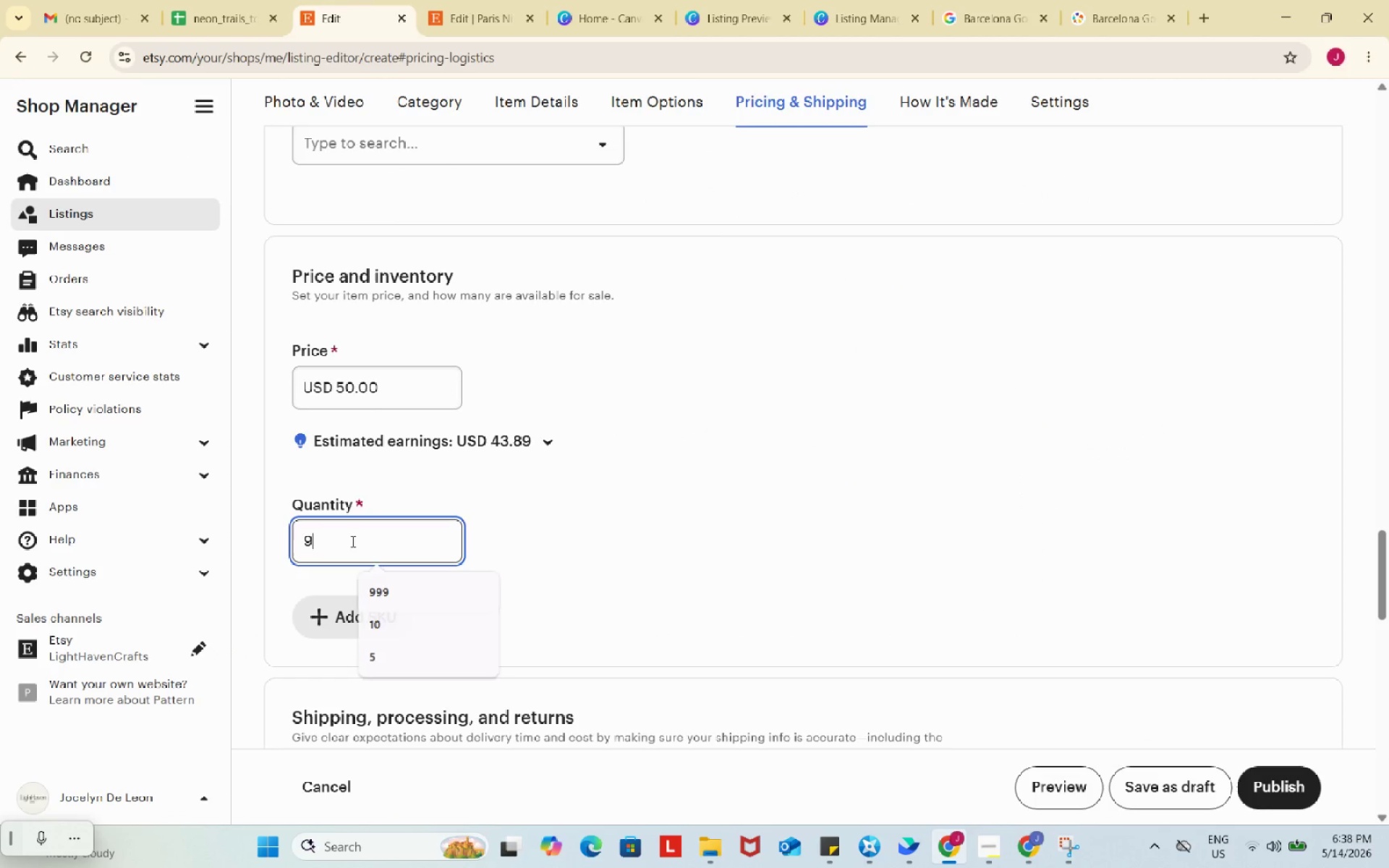 
key(Numpad9)
 